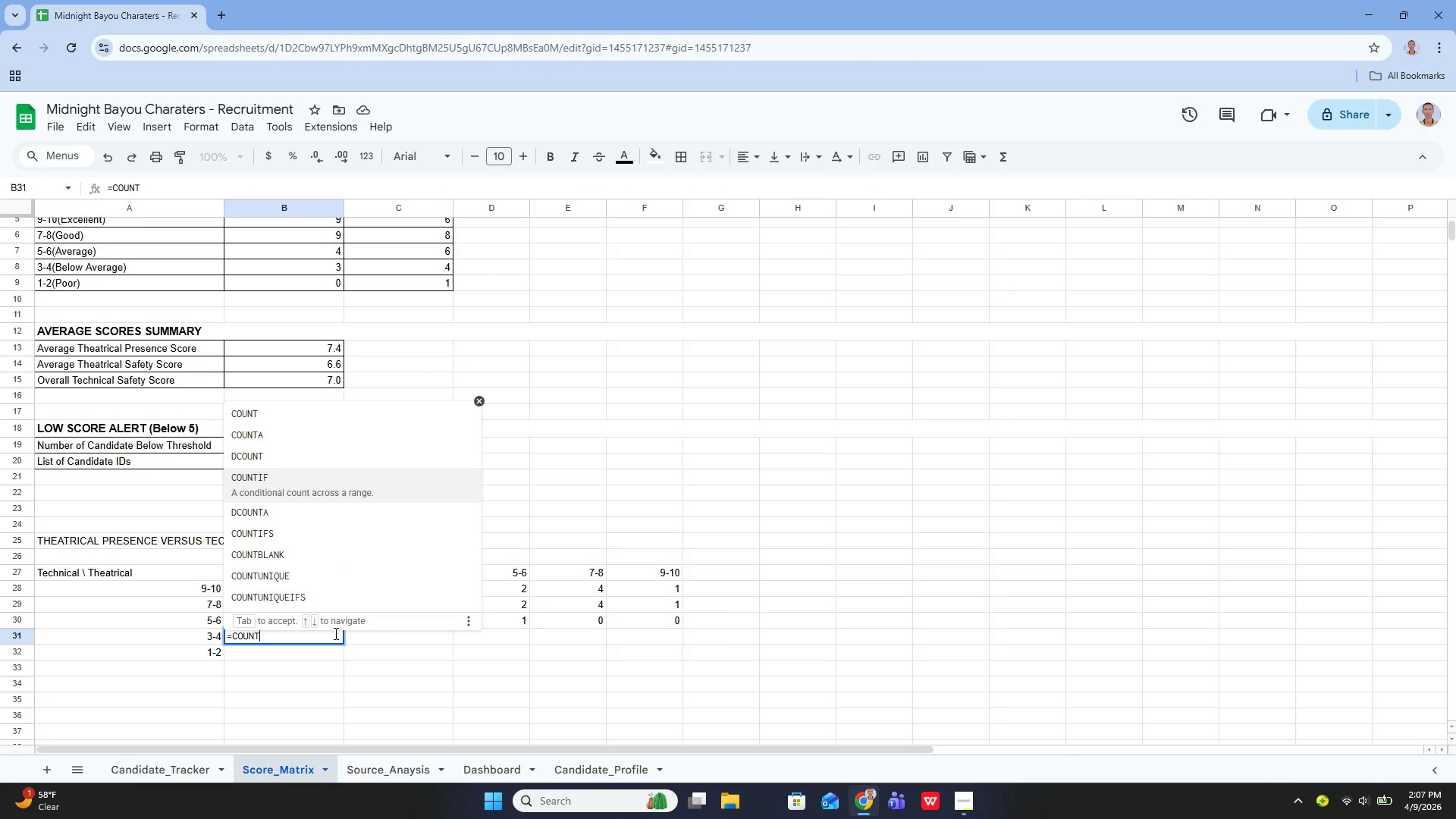 
key(ArrowDown)
 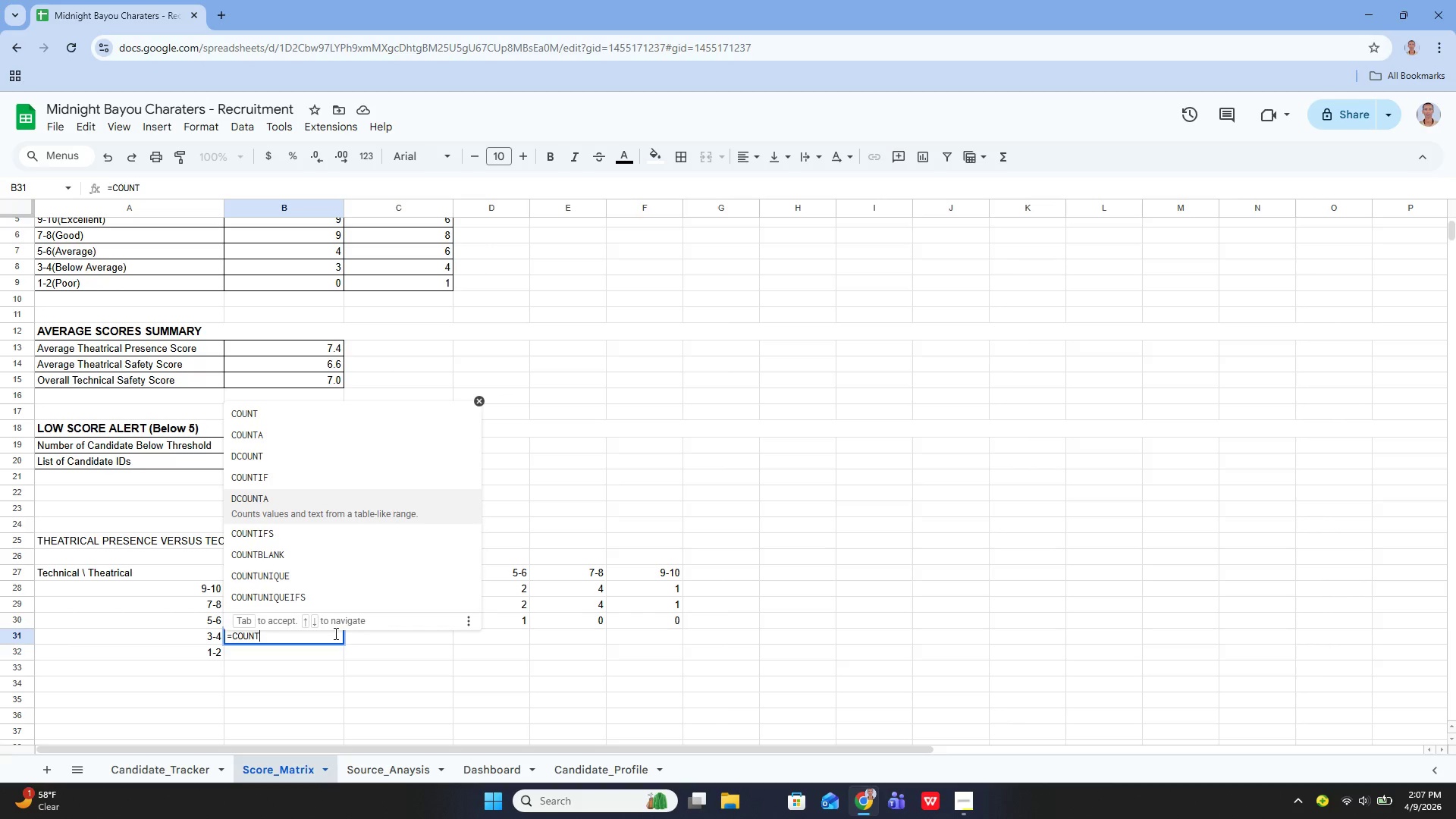 
key(ArrowDown)
 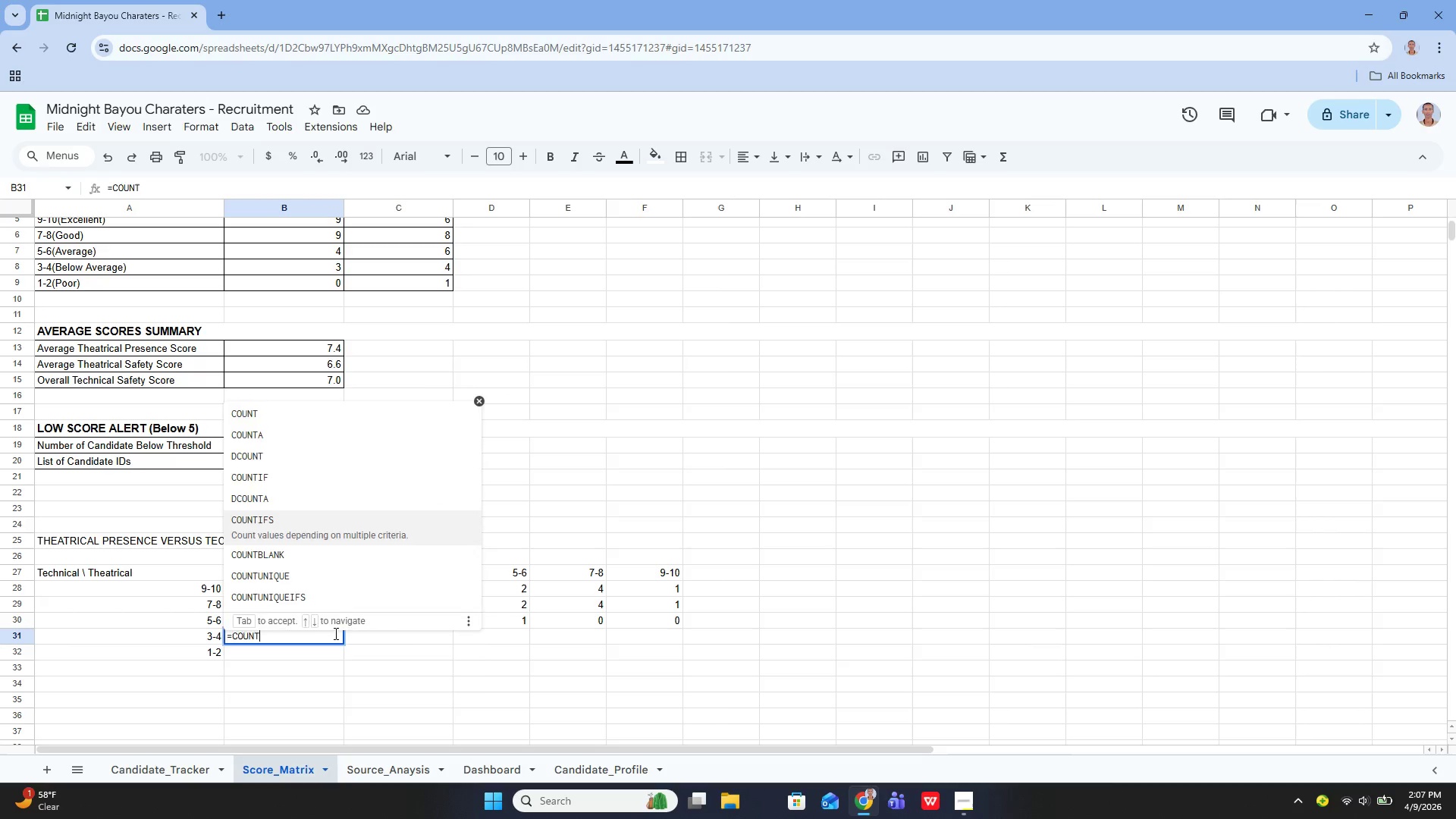 
key(Enter)
 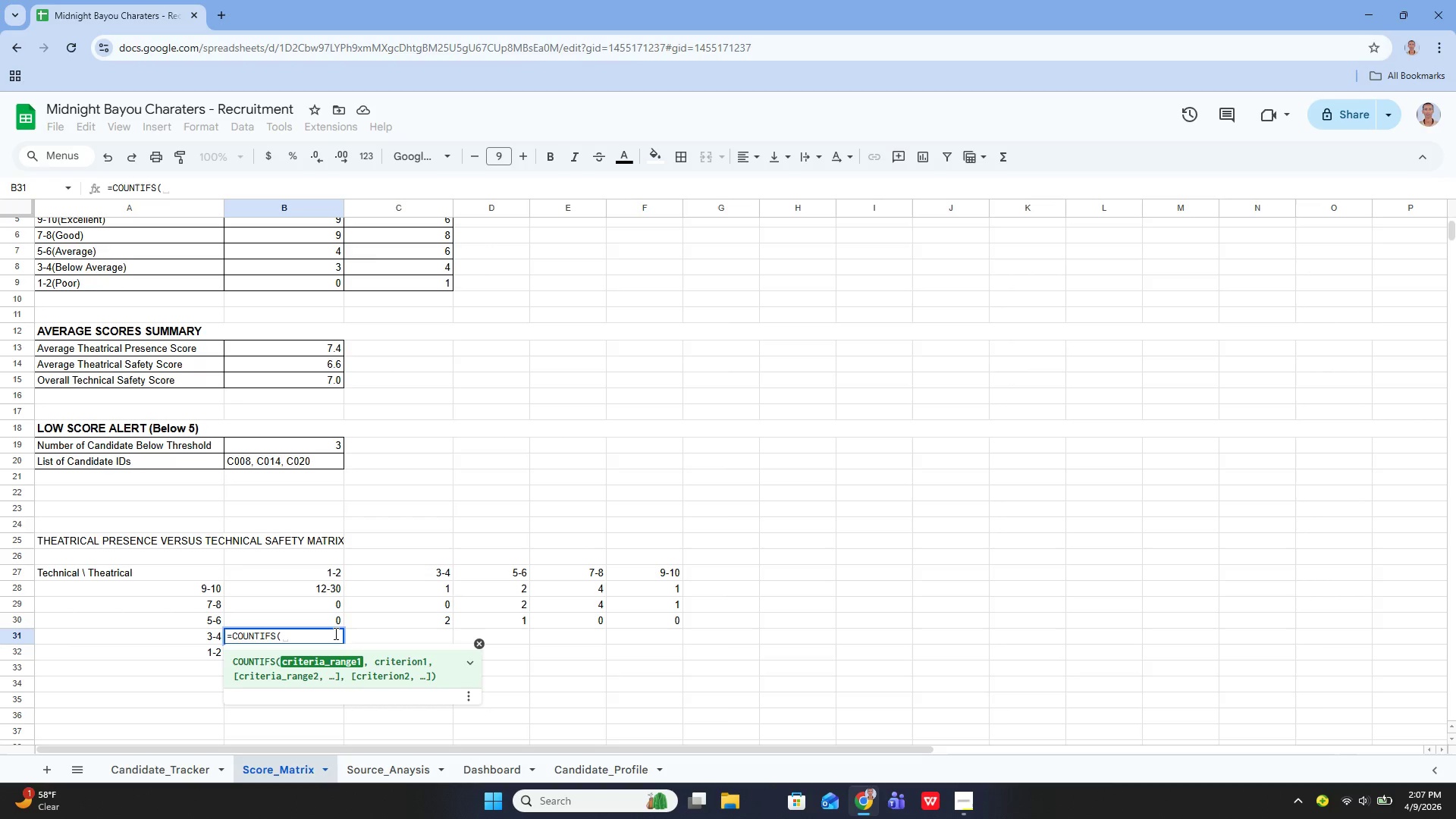 
key(Shift+0)
 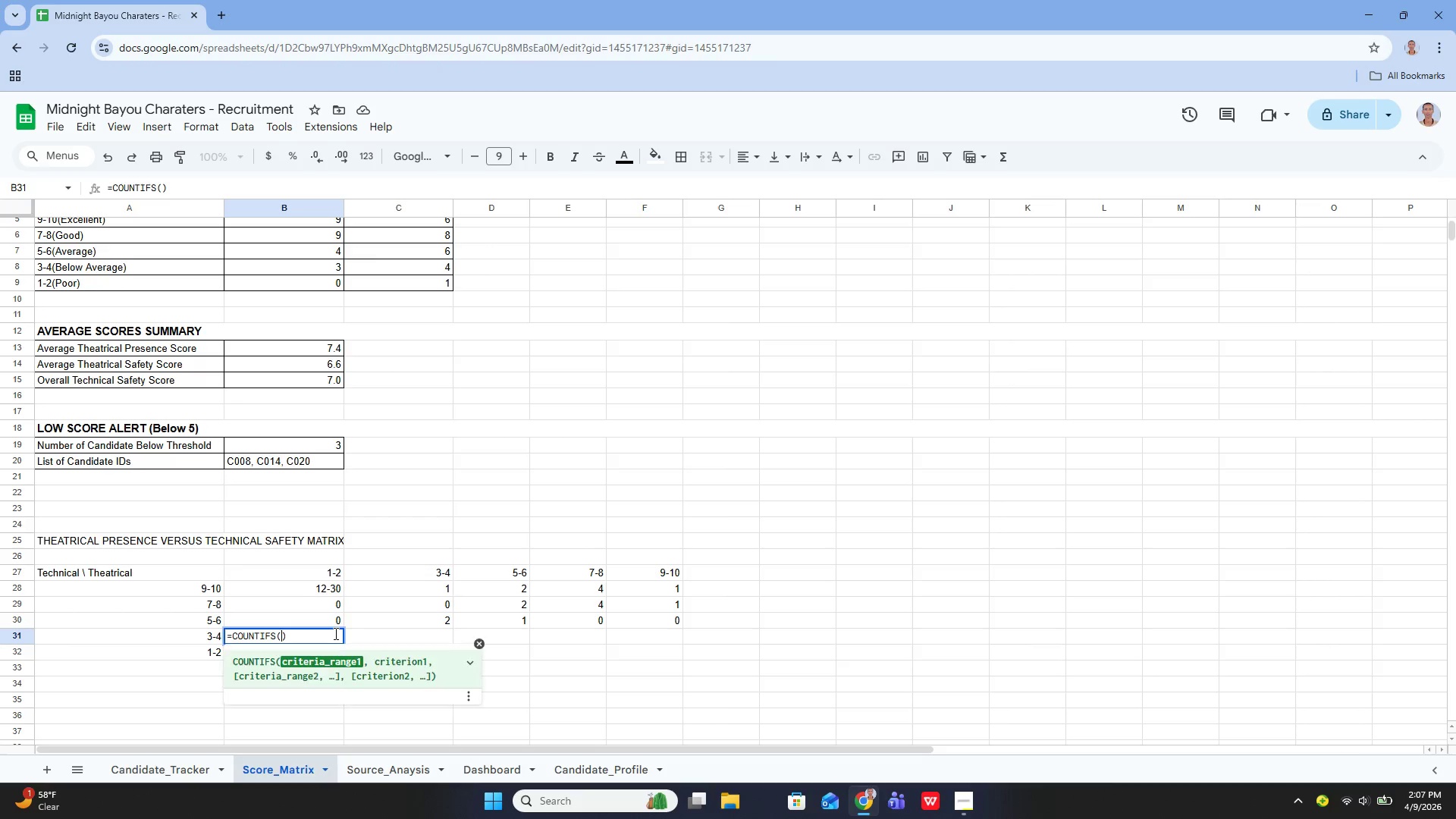 
key(ArrowLeft)
 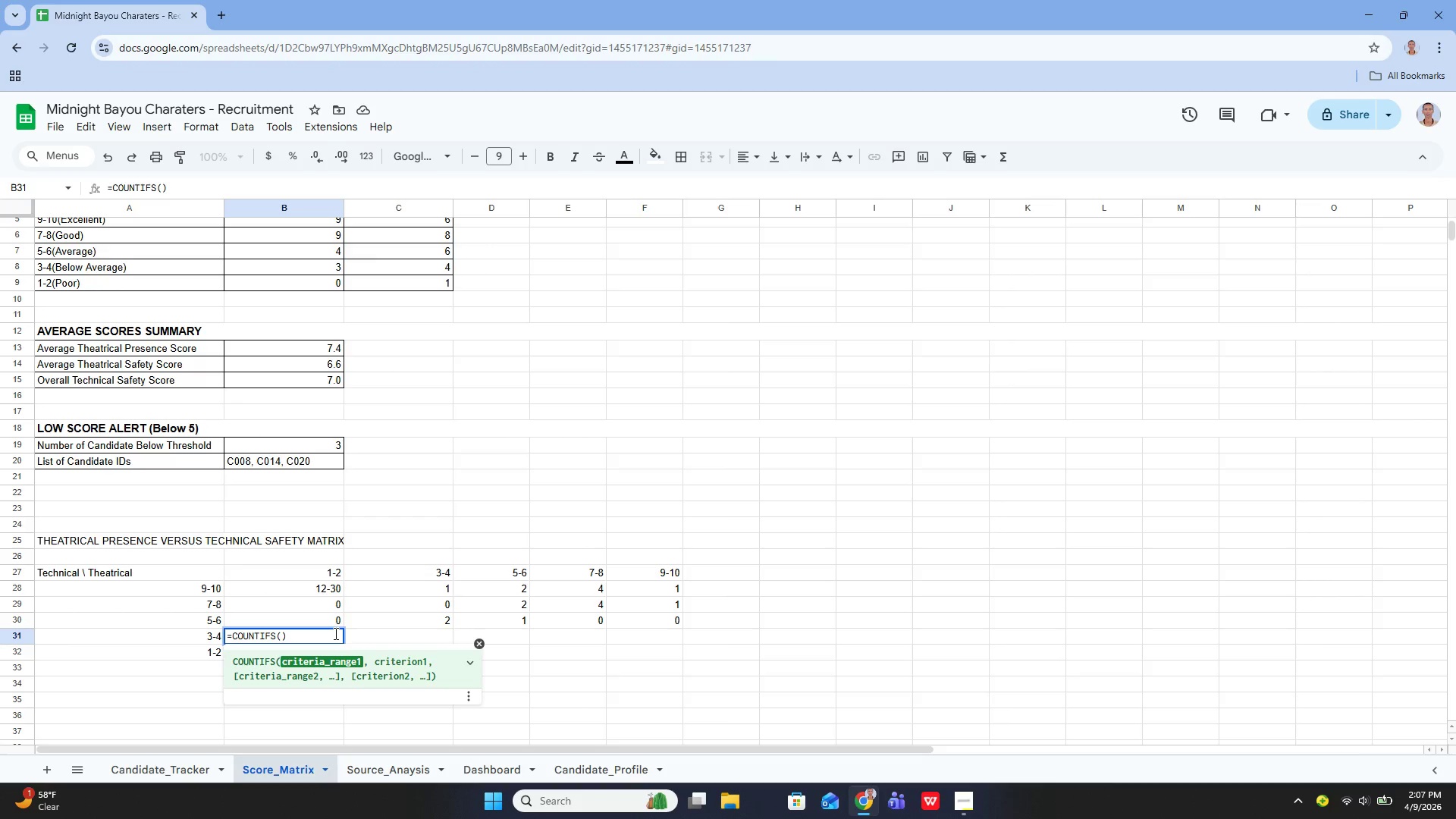 
key(Quote)
 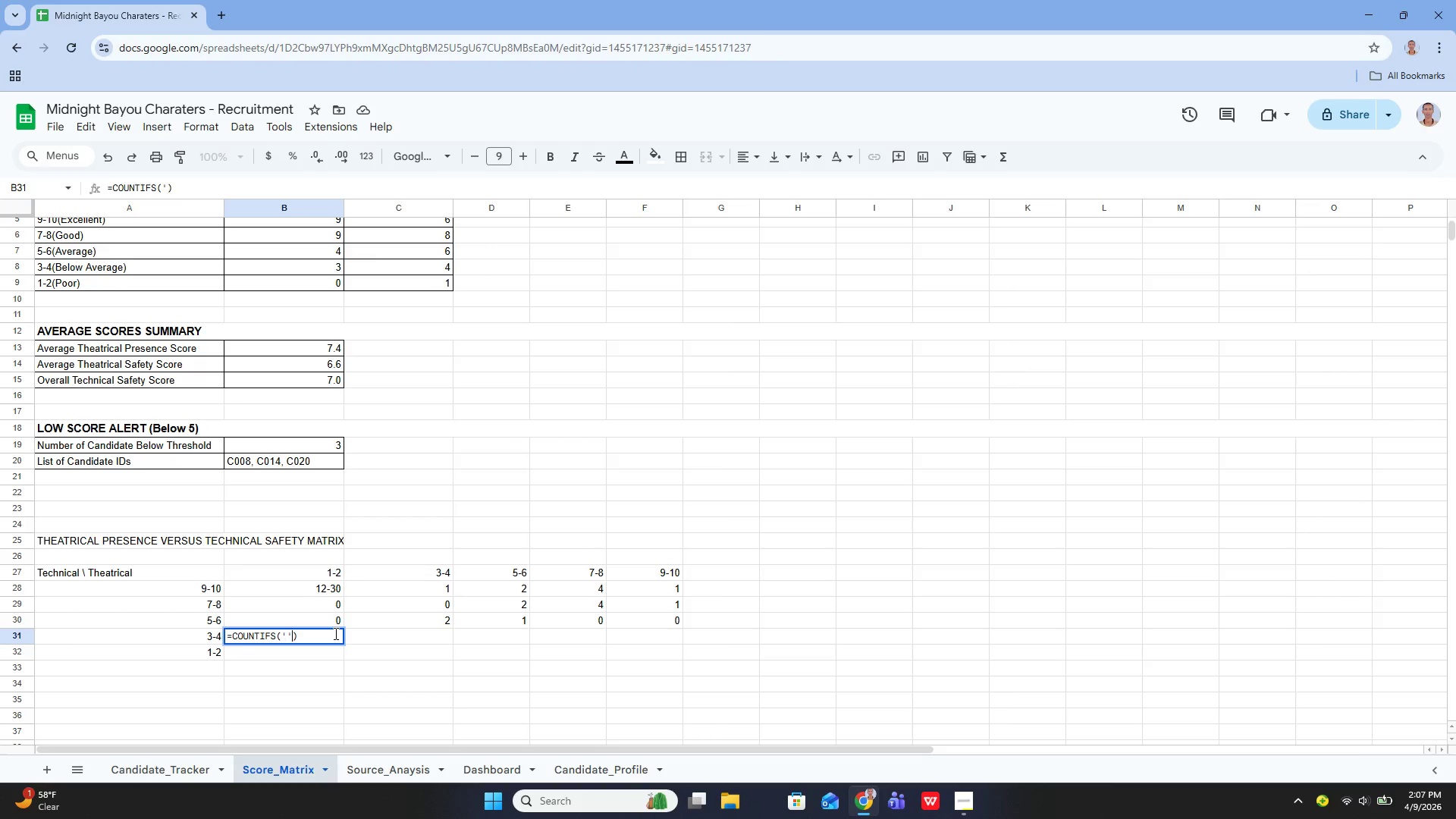 
key(Quote)
 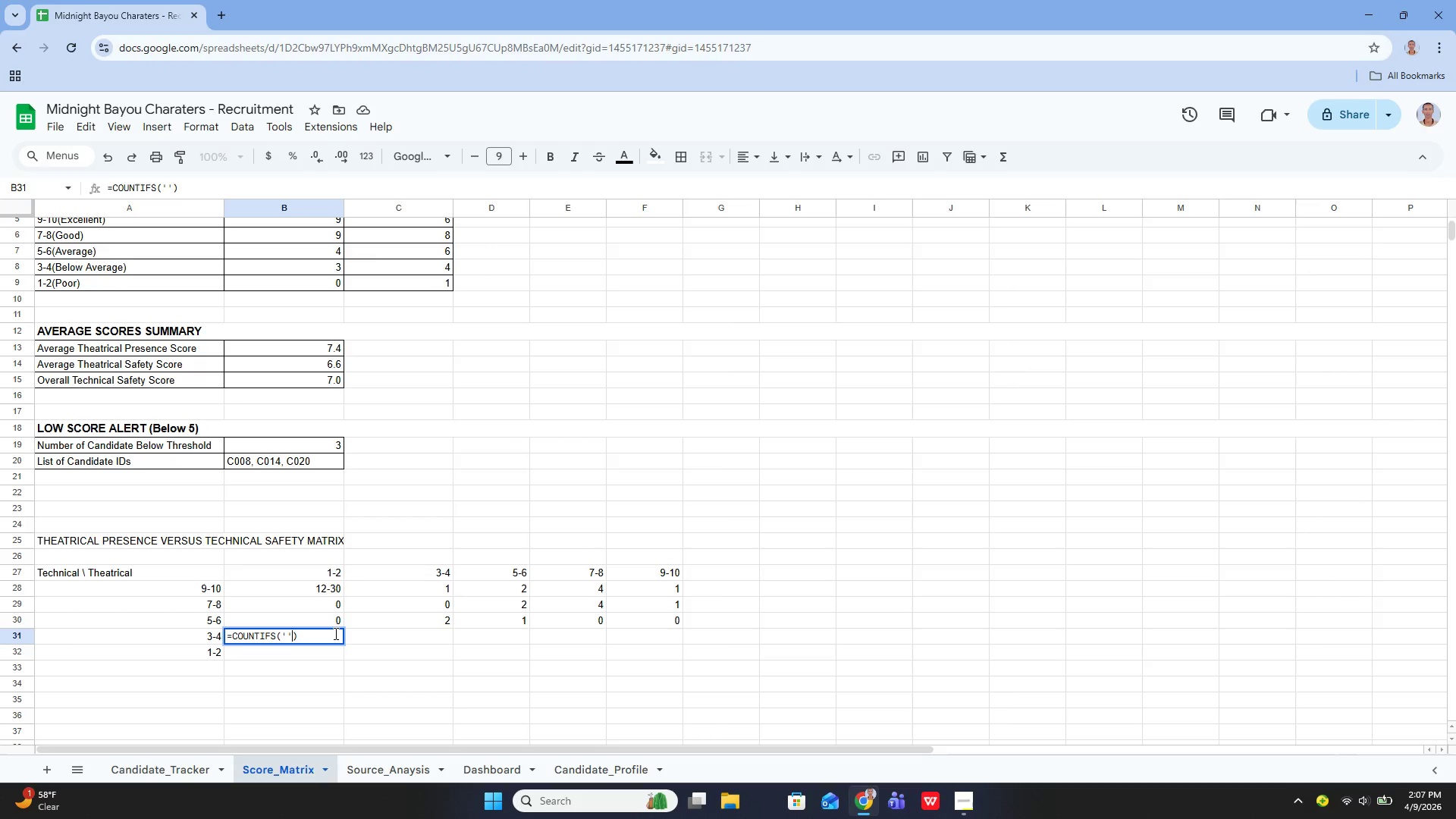 
key(ArrowLeft)
 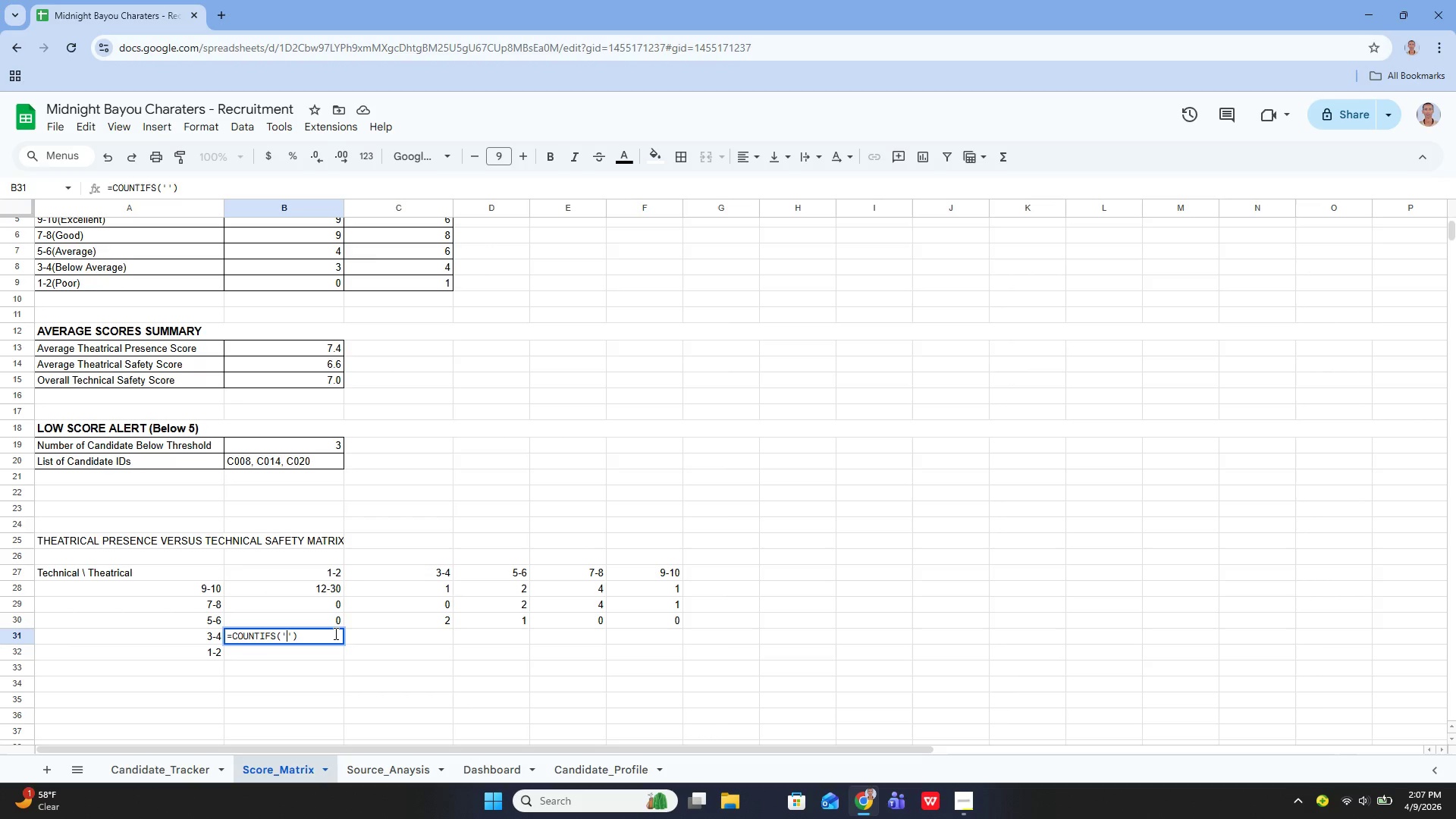 
type(Canidate_trac)
key(Backspace)
key(Backspace)
key(Backspace)
key(Backspace)
type(Trc)
key(Backspace)
type(acker)
 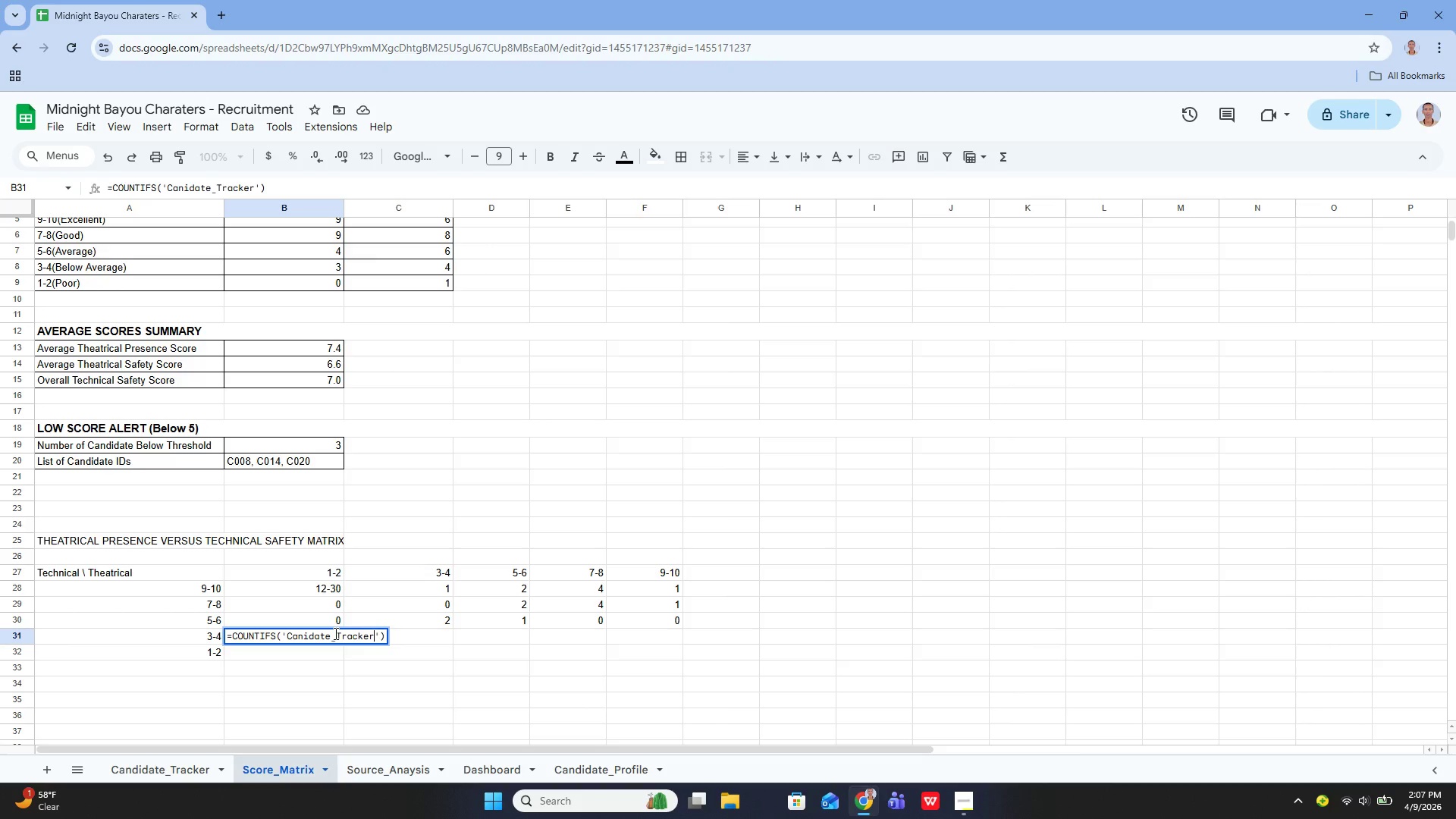 
key(ArrowRight)
 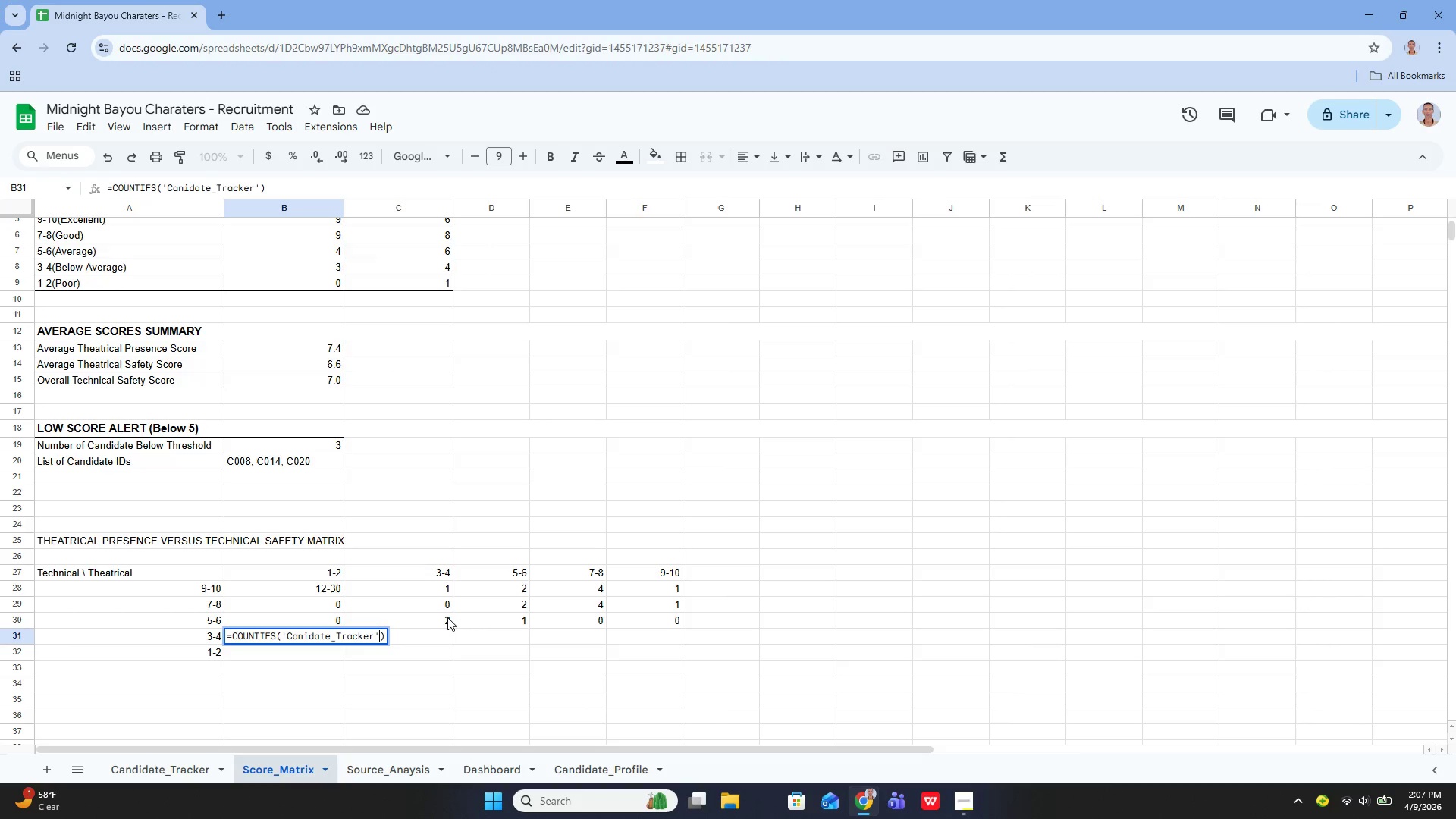 
type(!E5:E29, )
key(Backspace)
key(Backspace)
type(, "")
 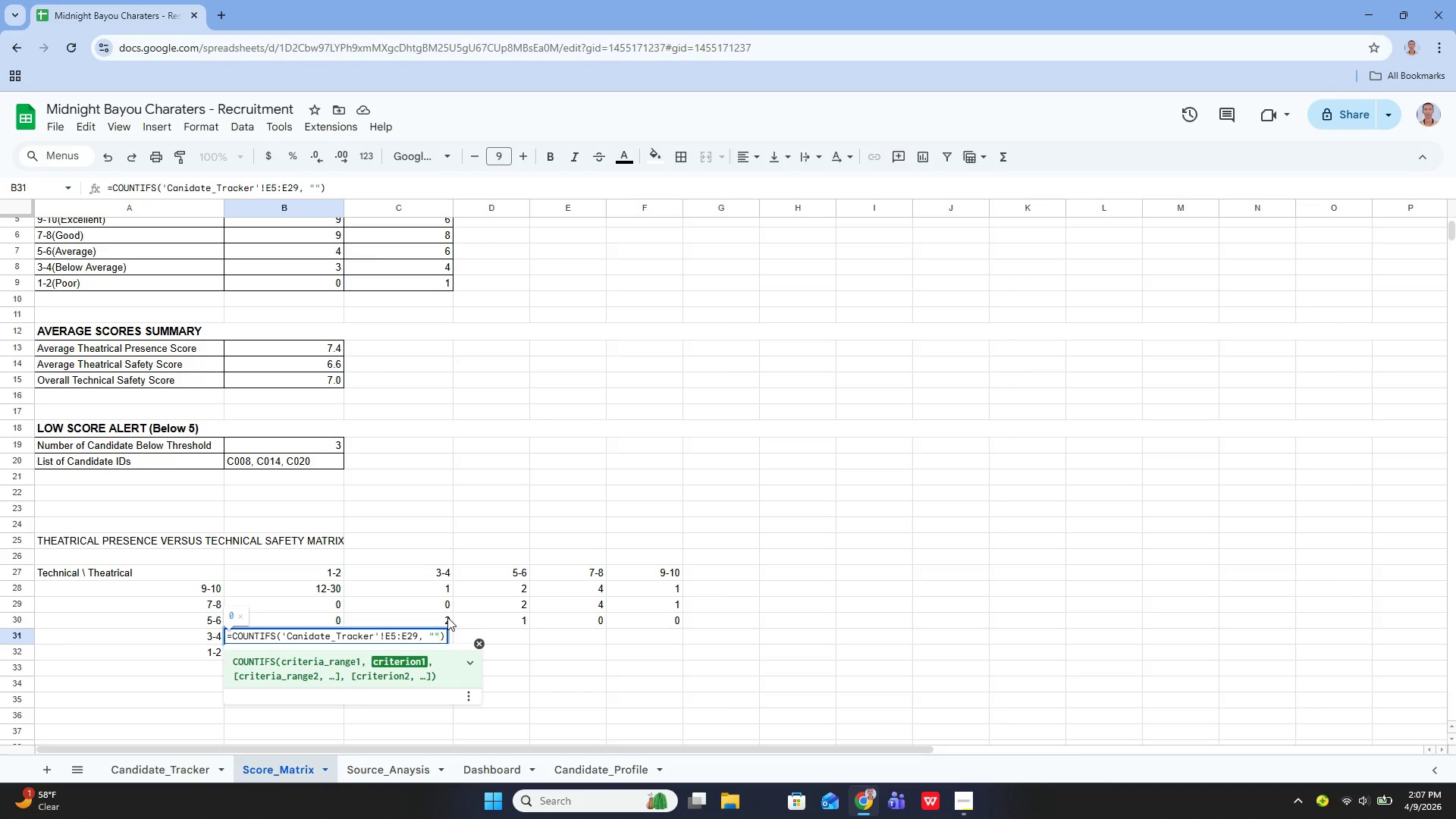 
key(ArrowLeft)
 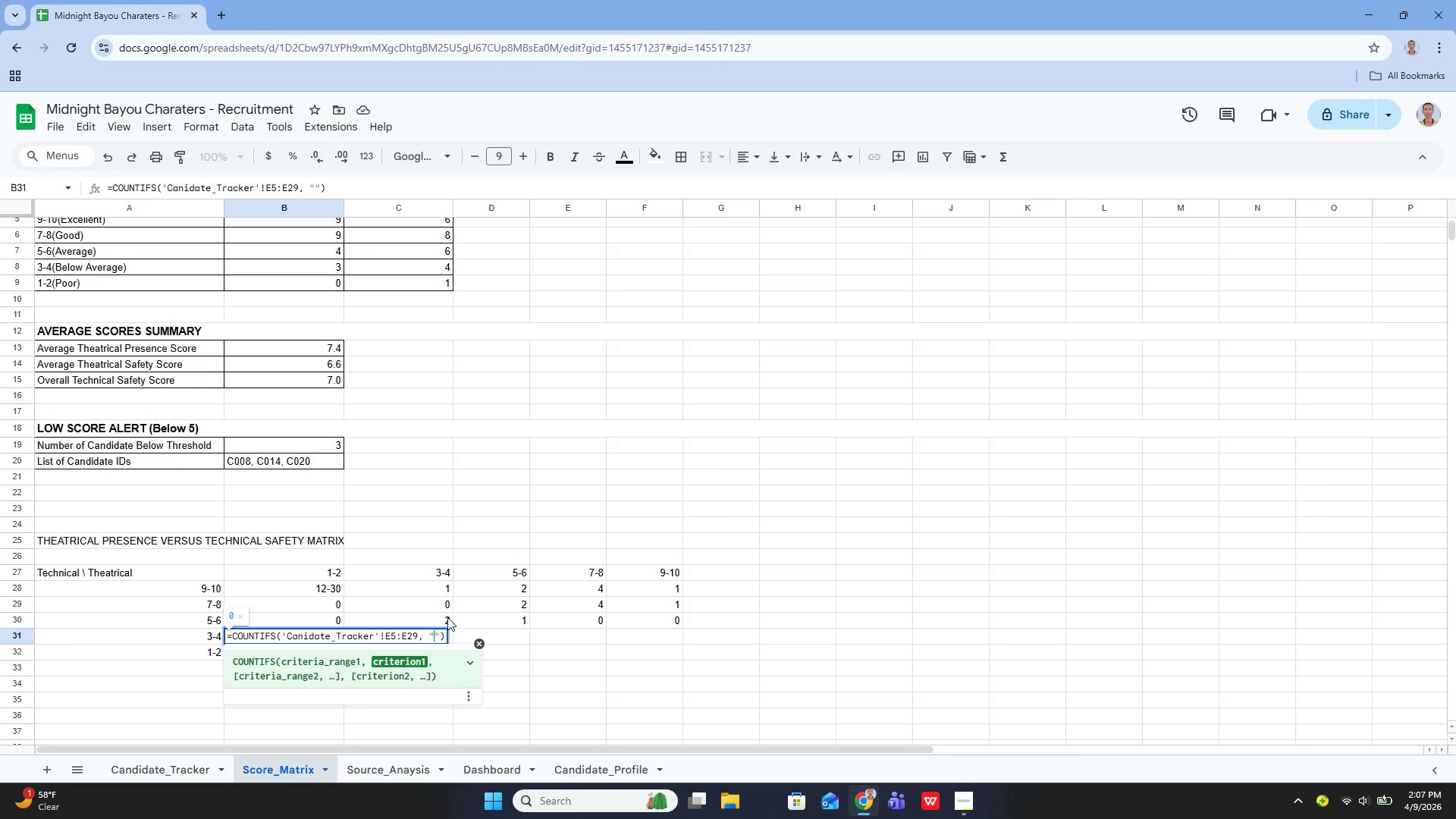 
key(Shift+Period)
 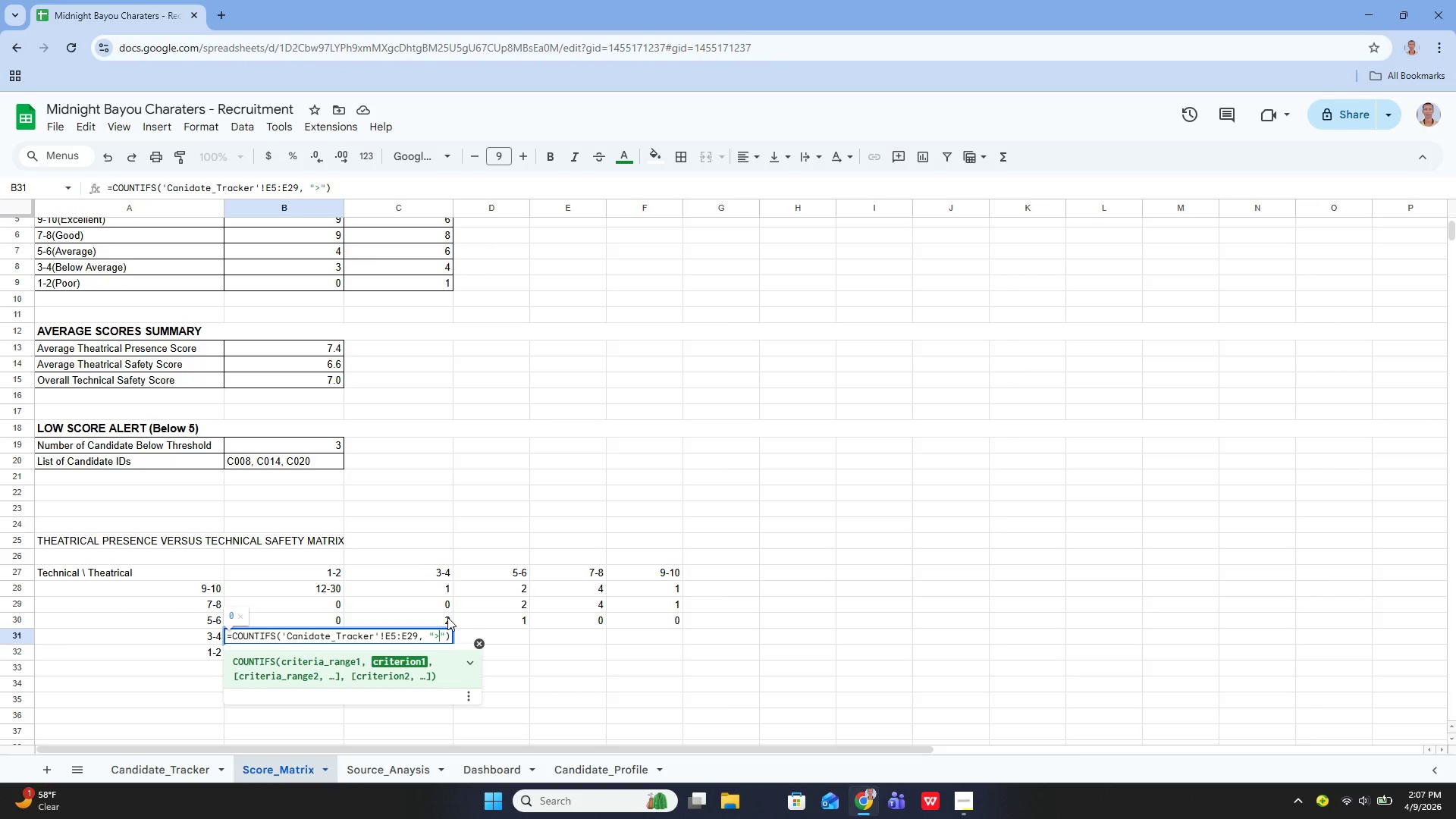 
key(Equal)
 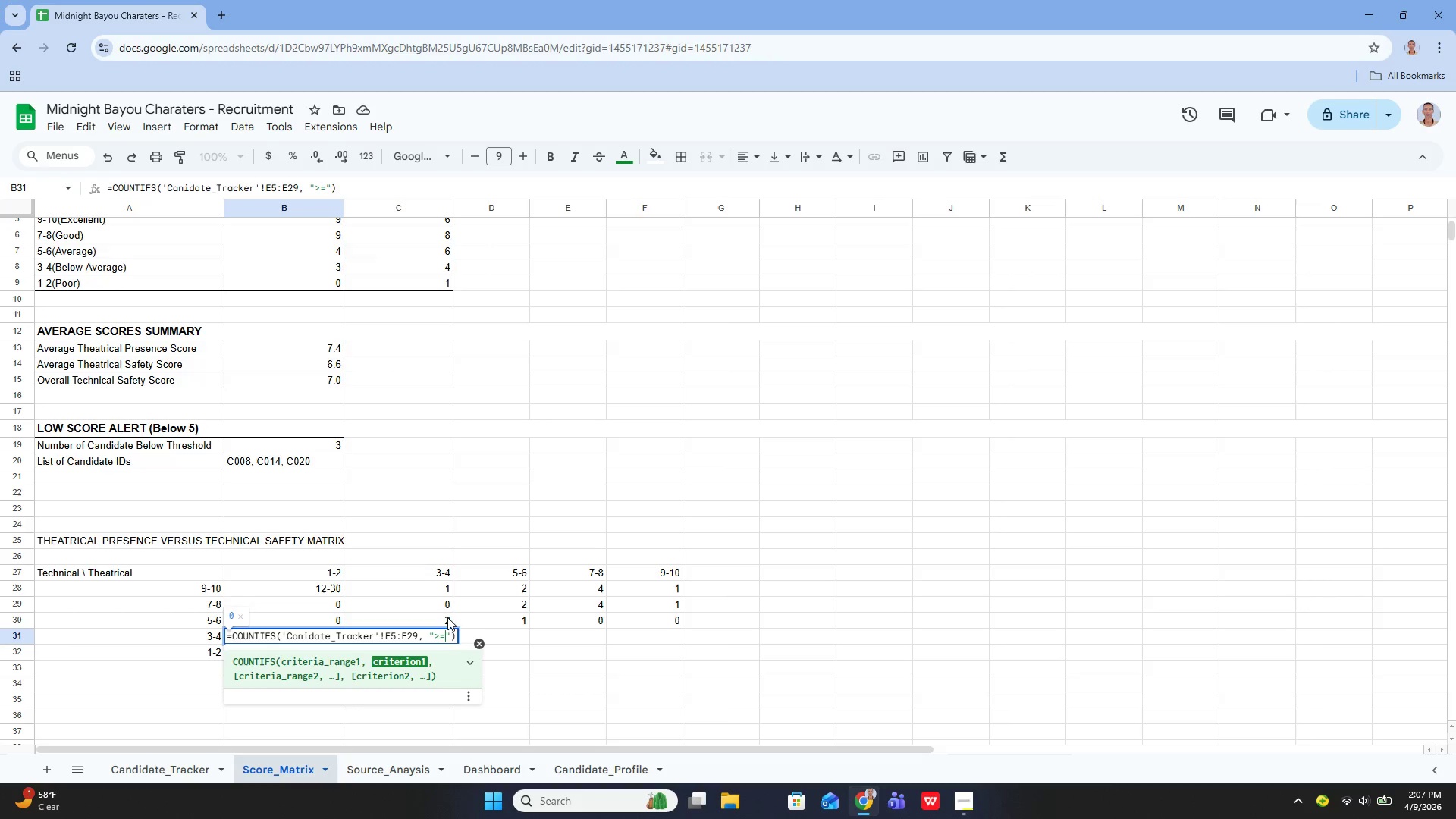 
key(1)
 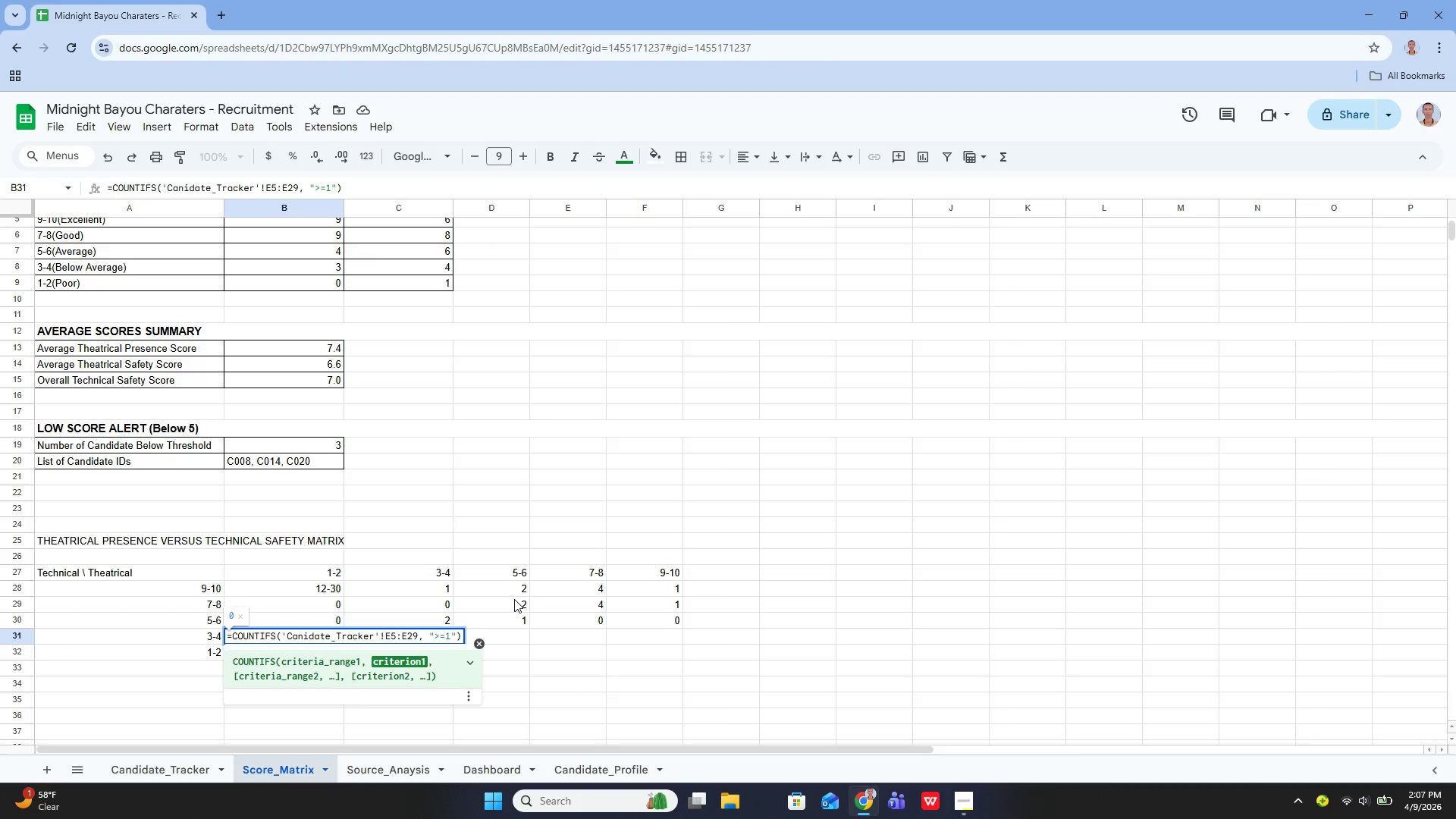 
key(ArrowRight)
 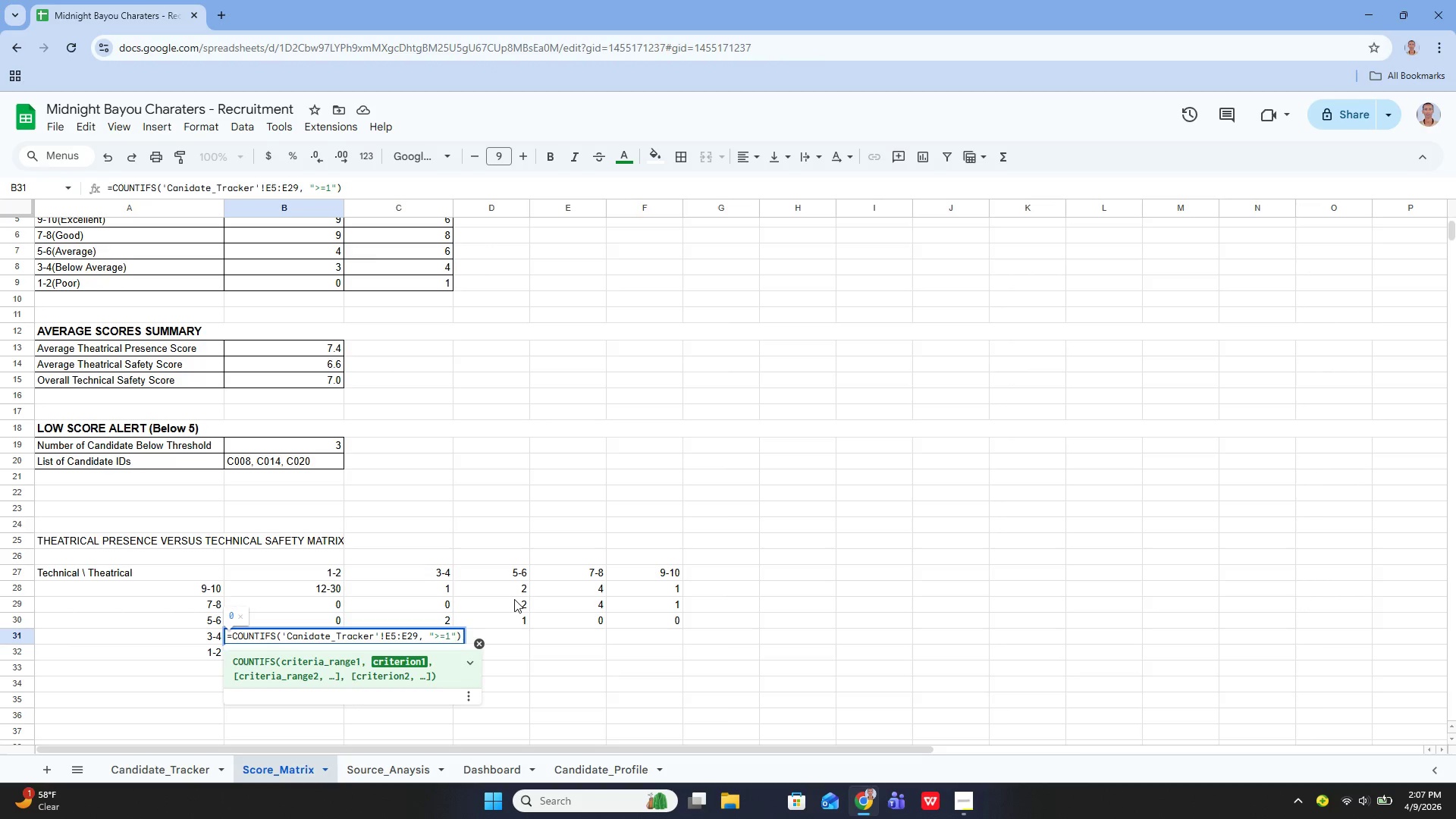 
key(Comma)
 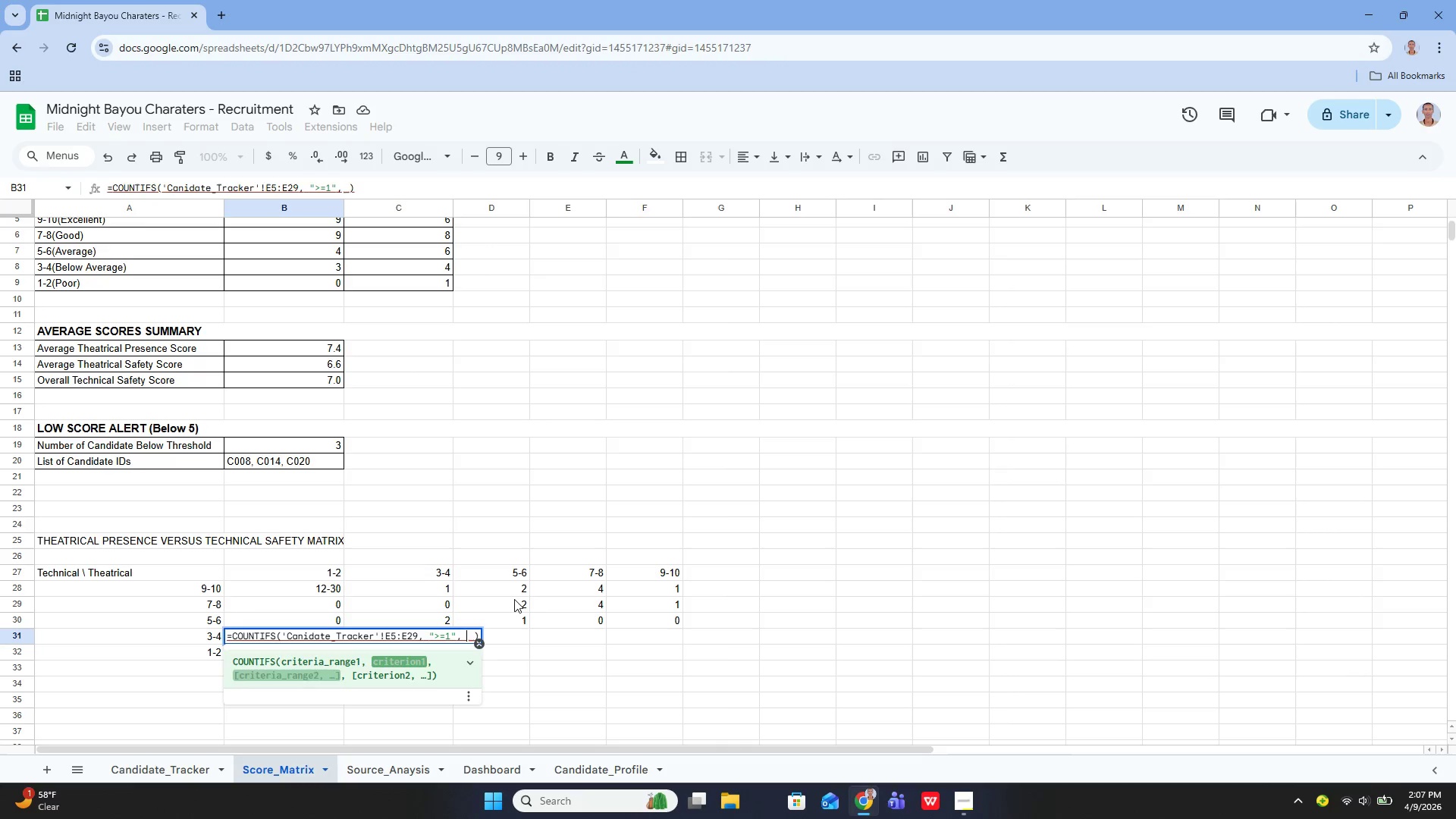 
key(Space)
 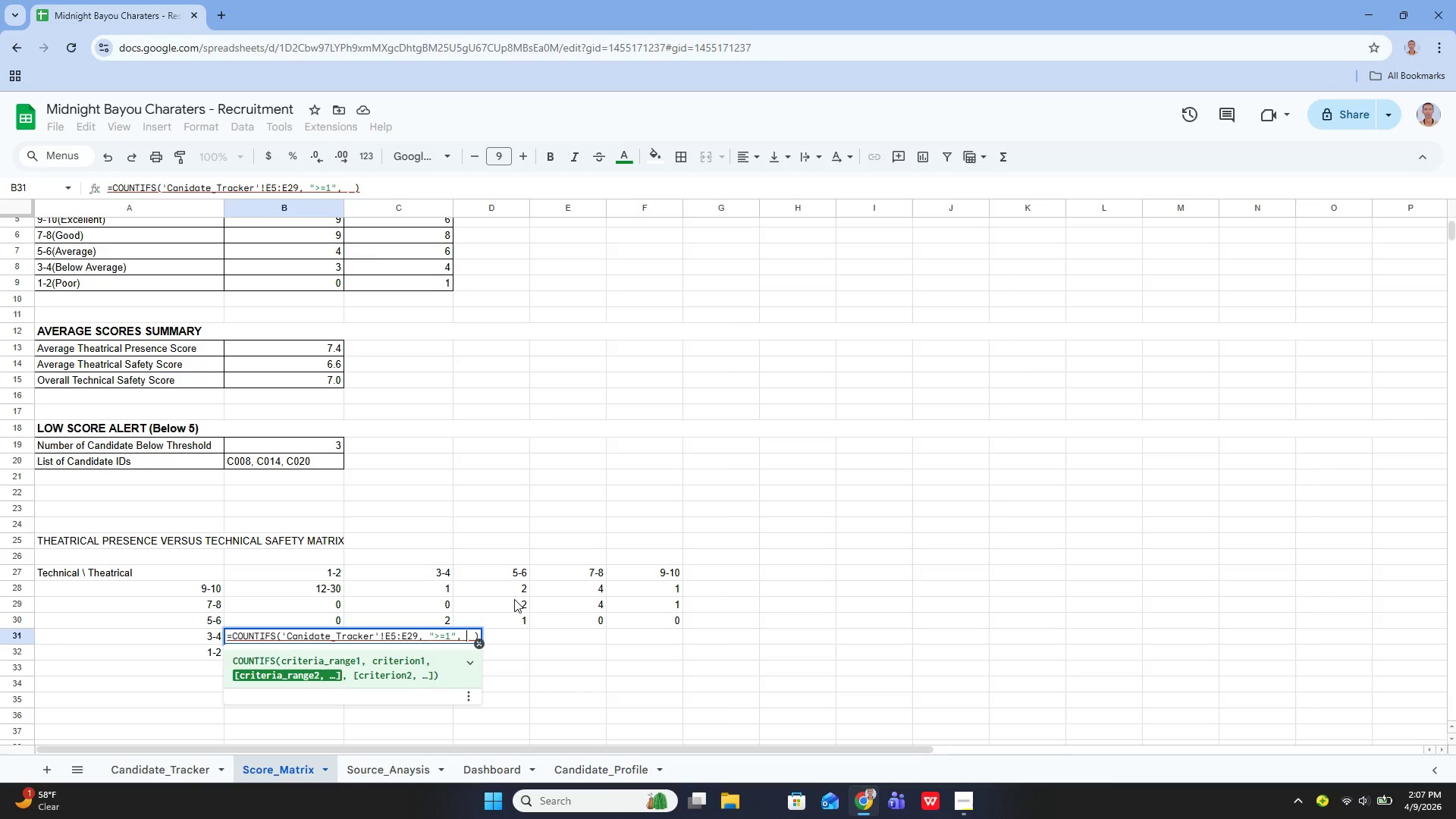 
key(Quote)
 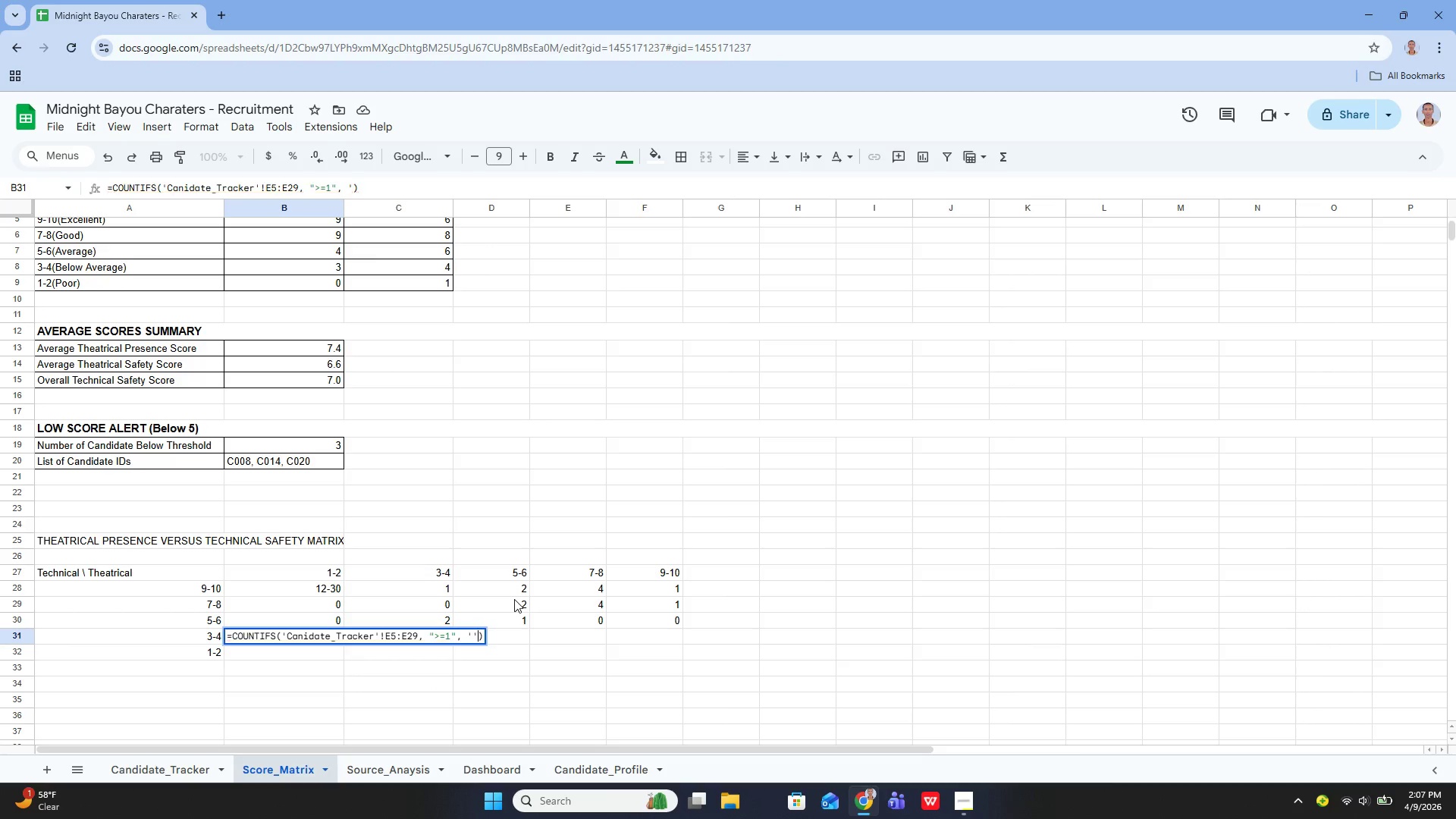 
key(Quote)
 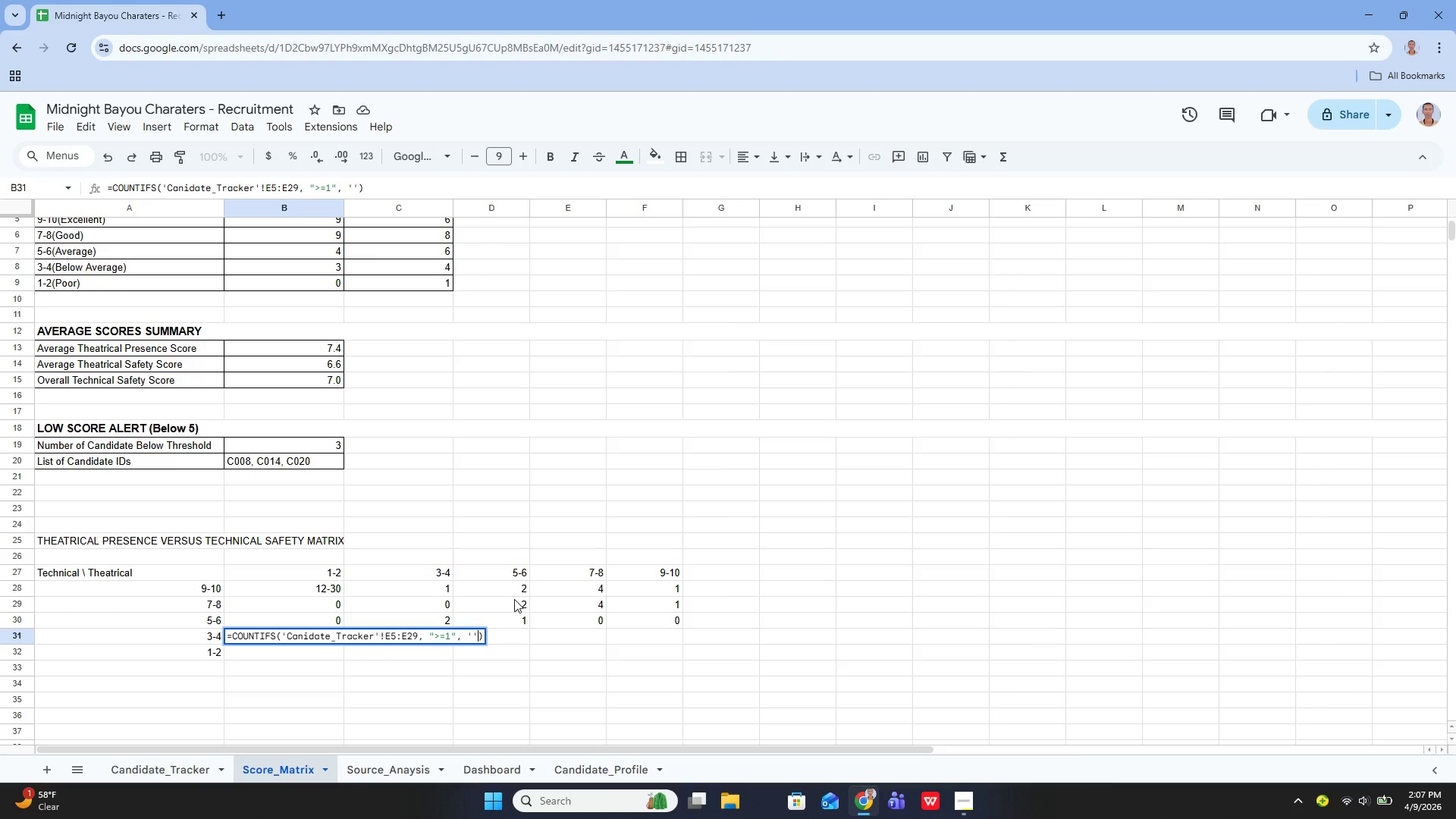 
key(ArrowLeft)
 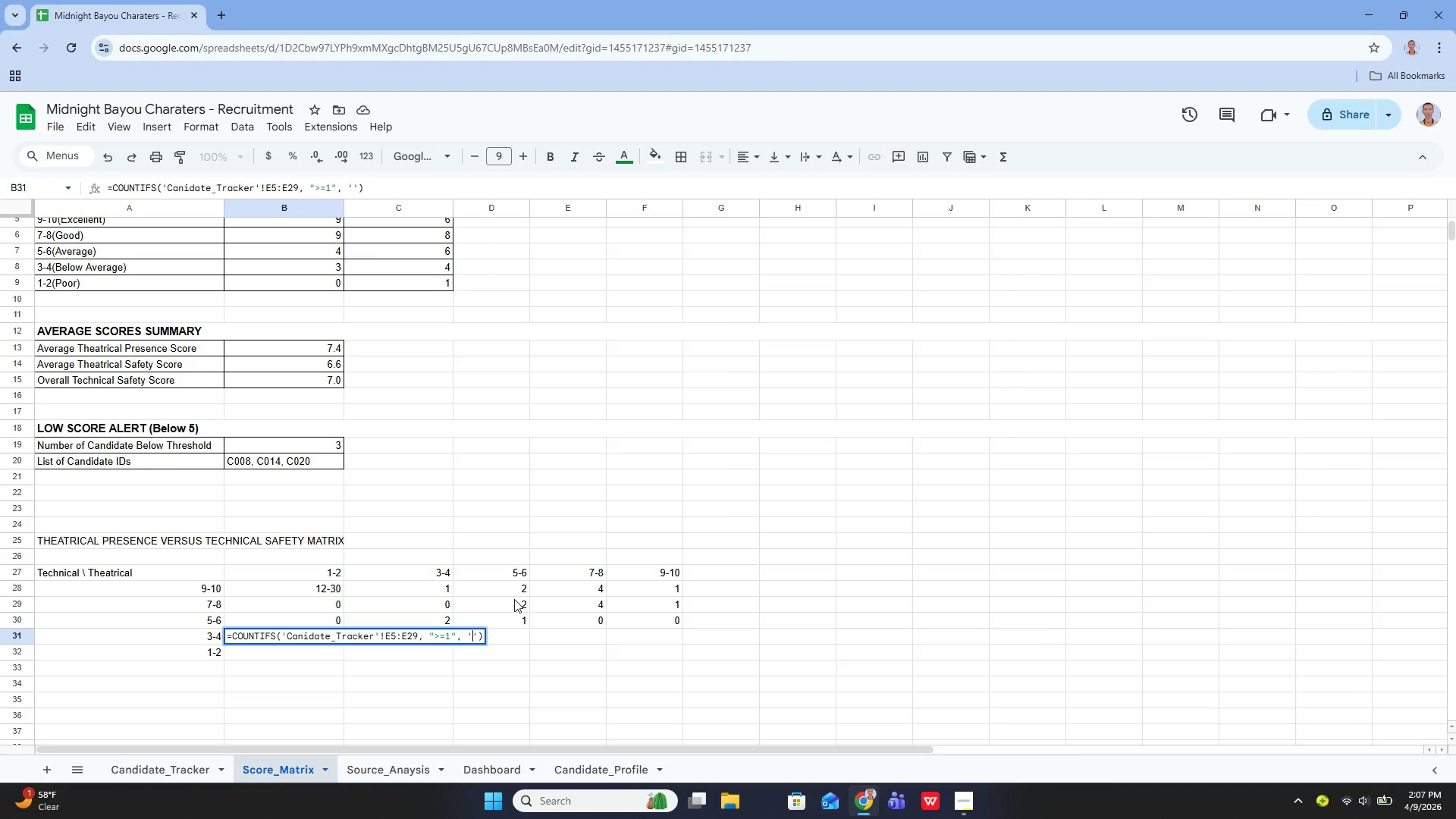 
type(Candidate_Tracker)
 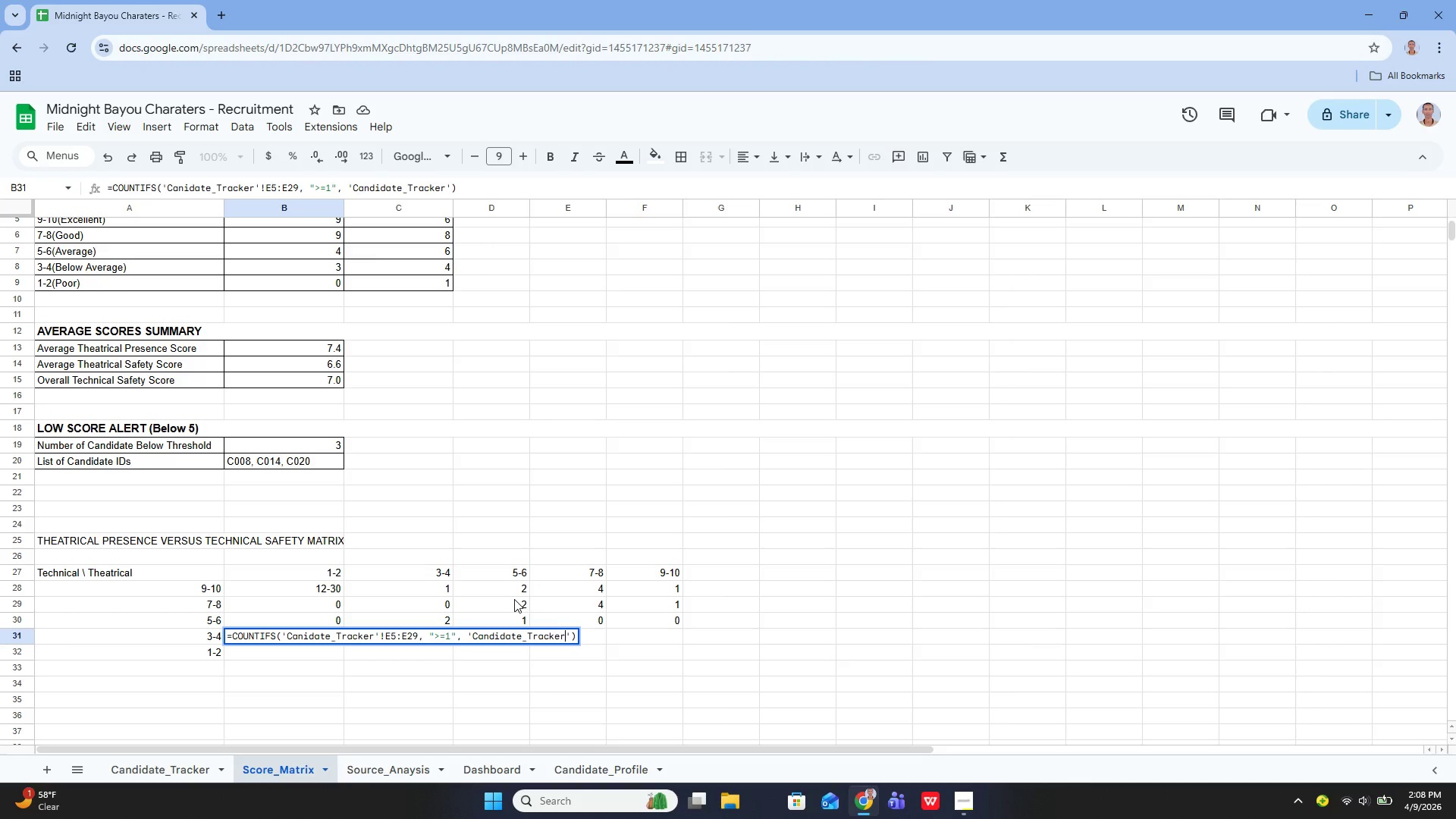 
key(ArrowRight)
 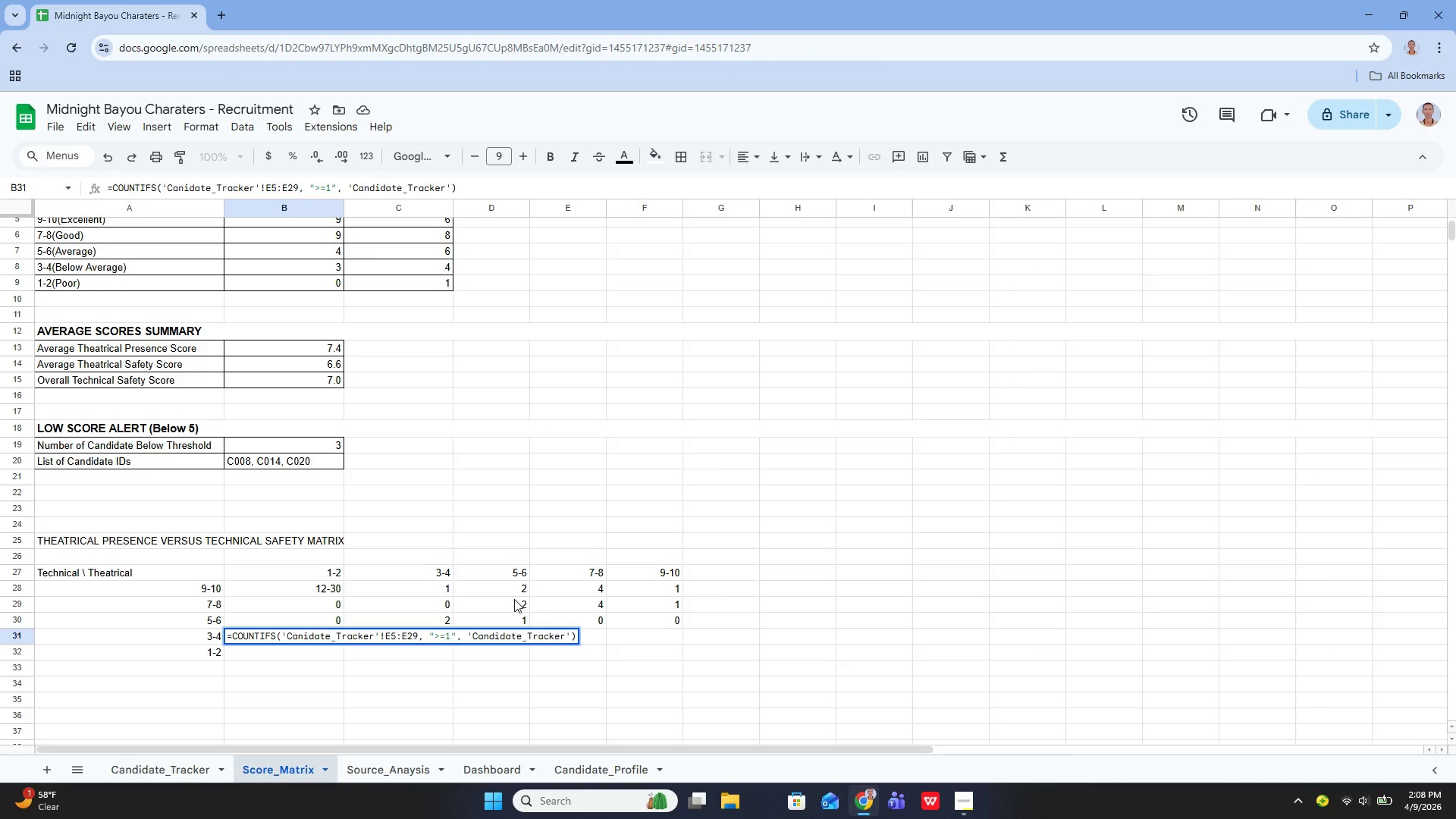 
type(:)
key(Backspace)
type(!E5:E29, '')
key(Backspace)
type("")
 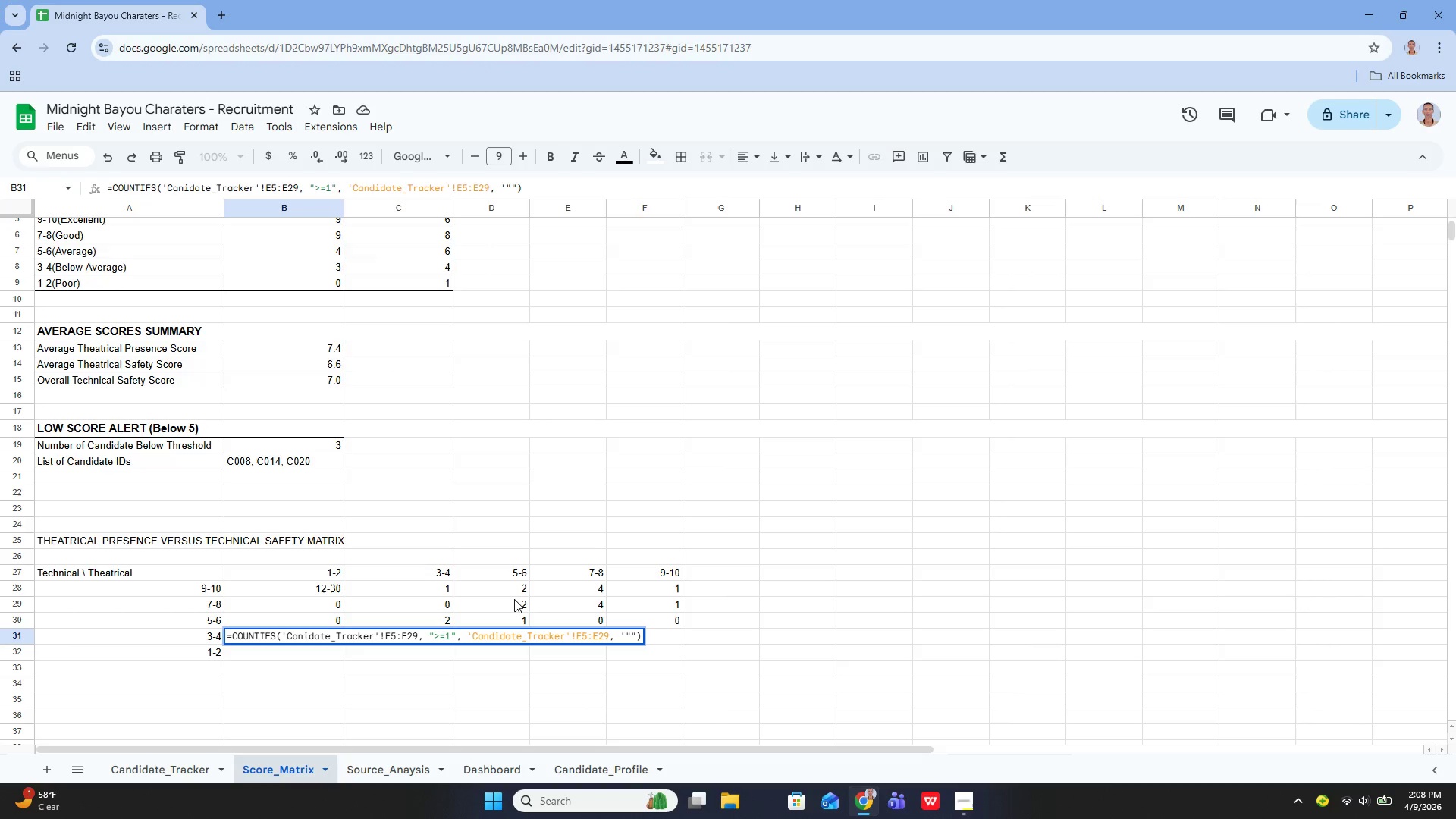 
key(ArrowLeft)
 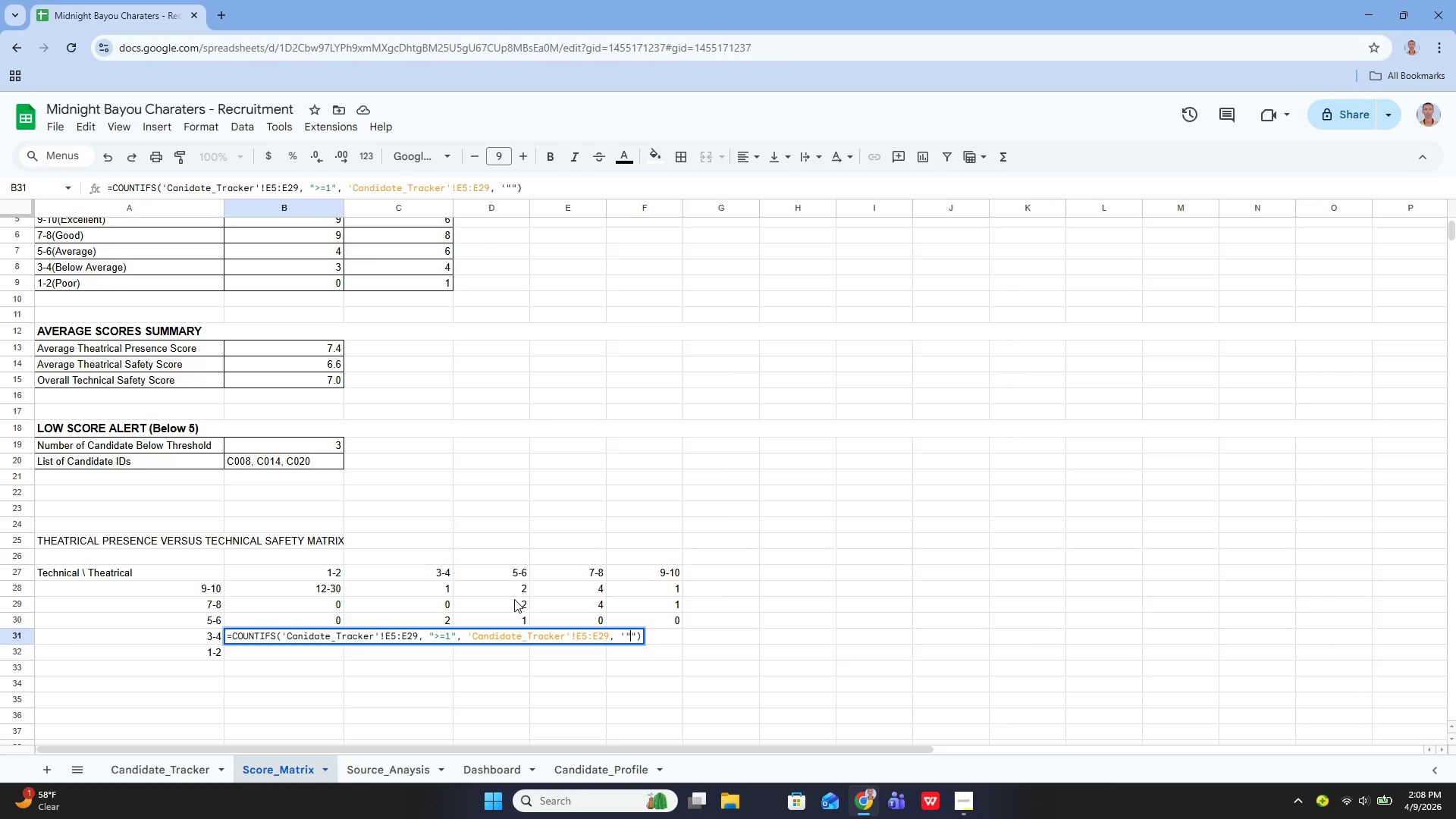 
key(ArrowLeft)
 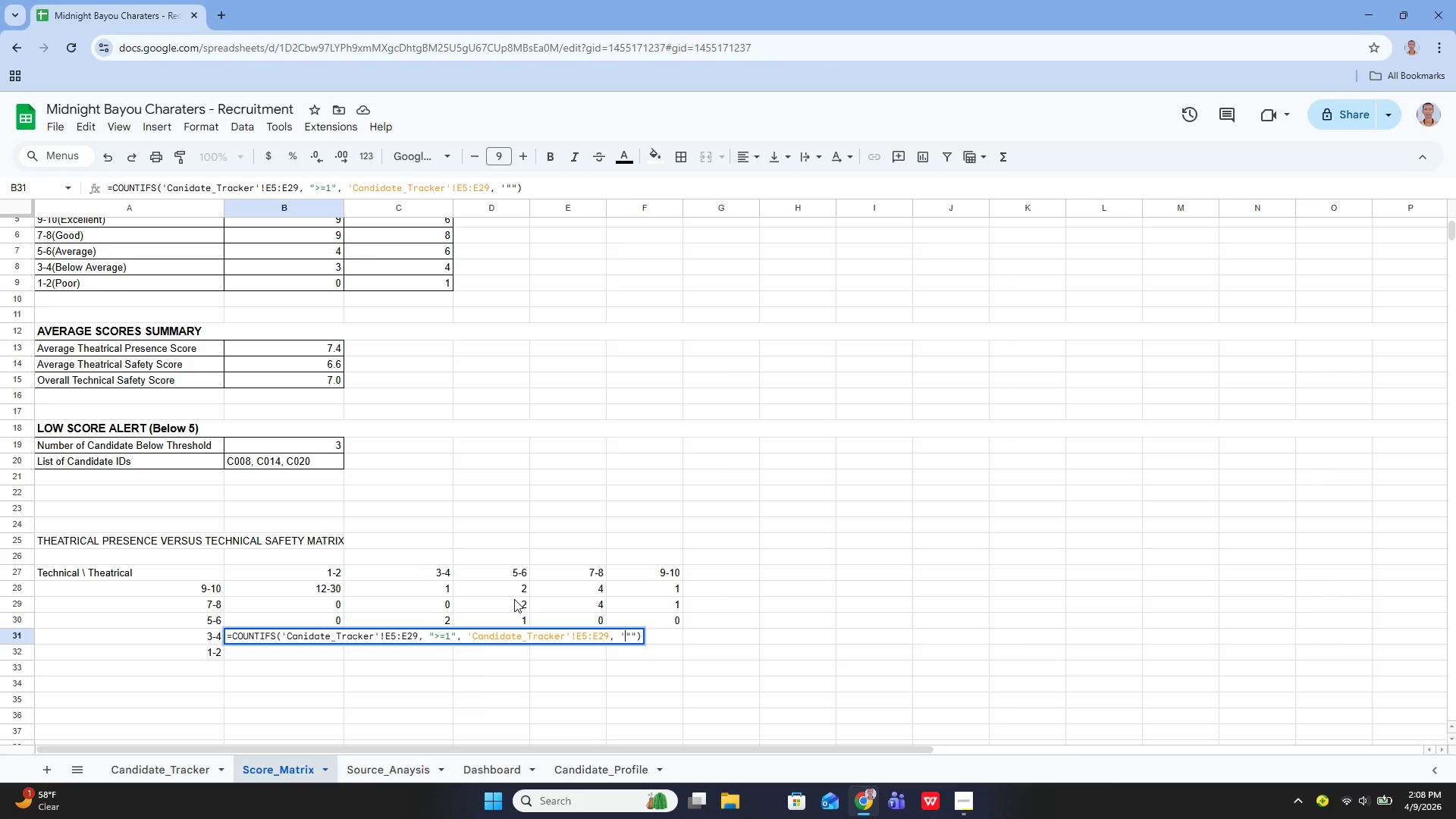 
key(Backspace)
 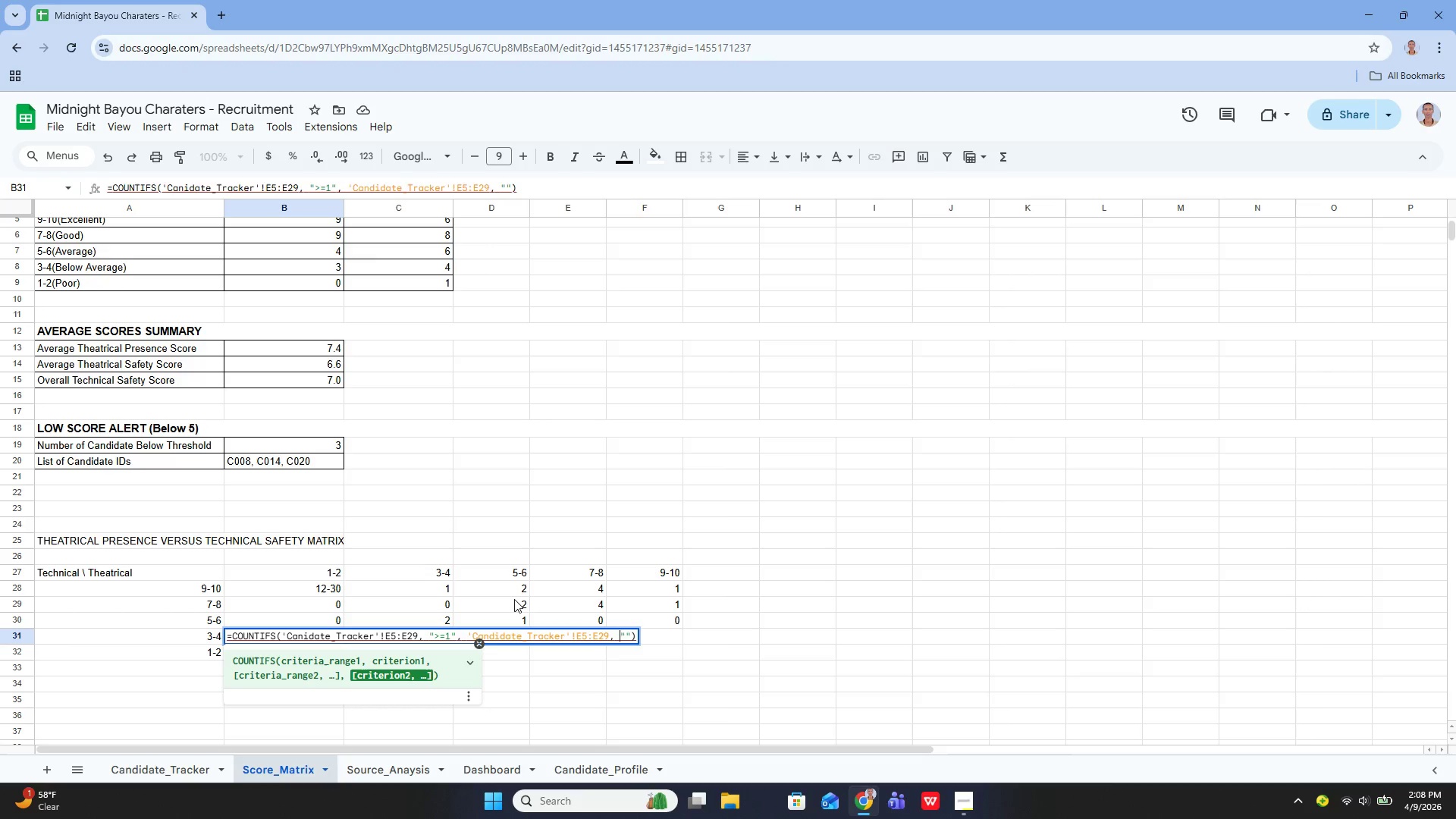 
key(ArrowRight)
 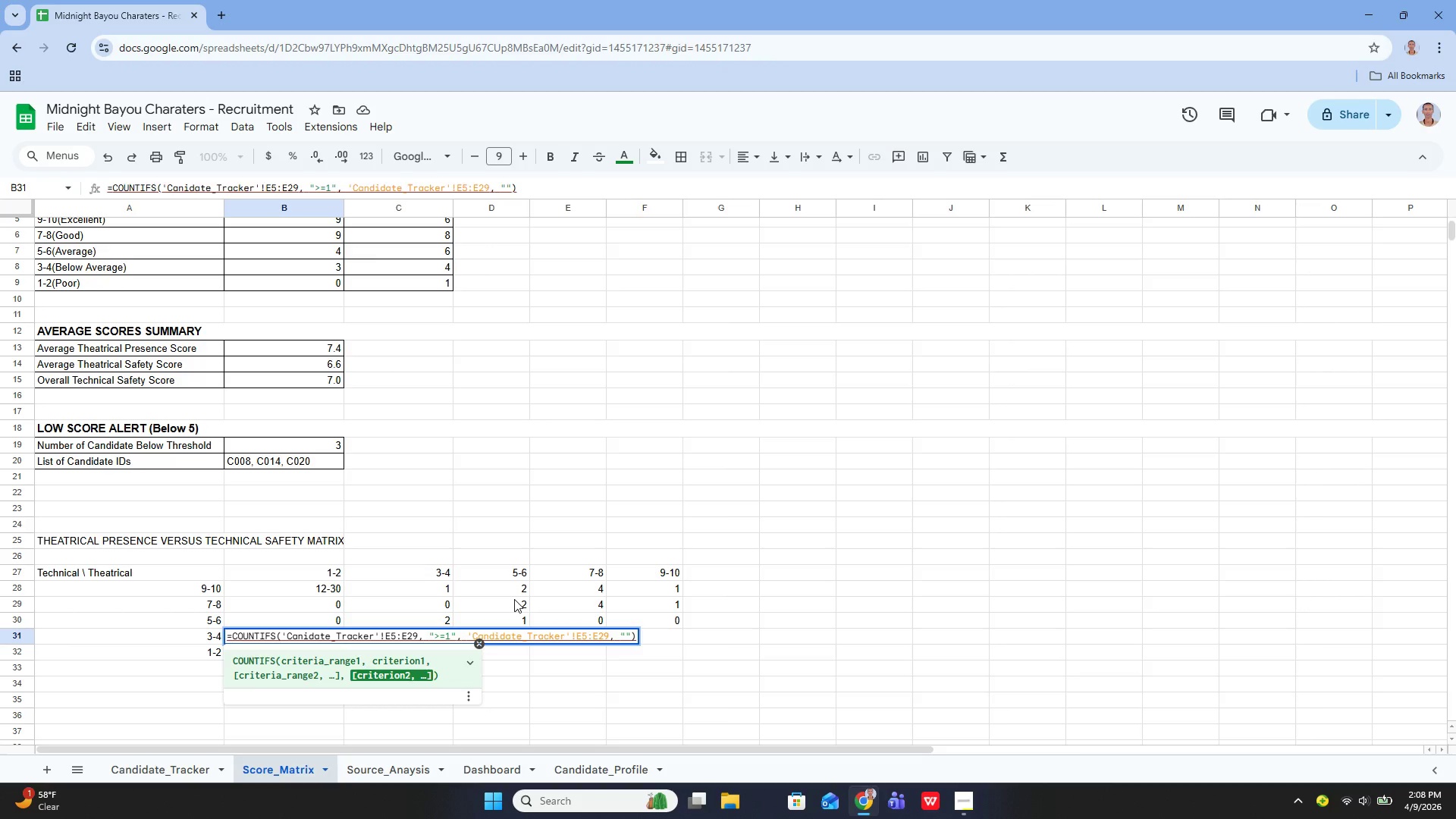 
key(Shift+Comma)
 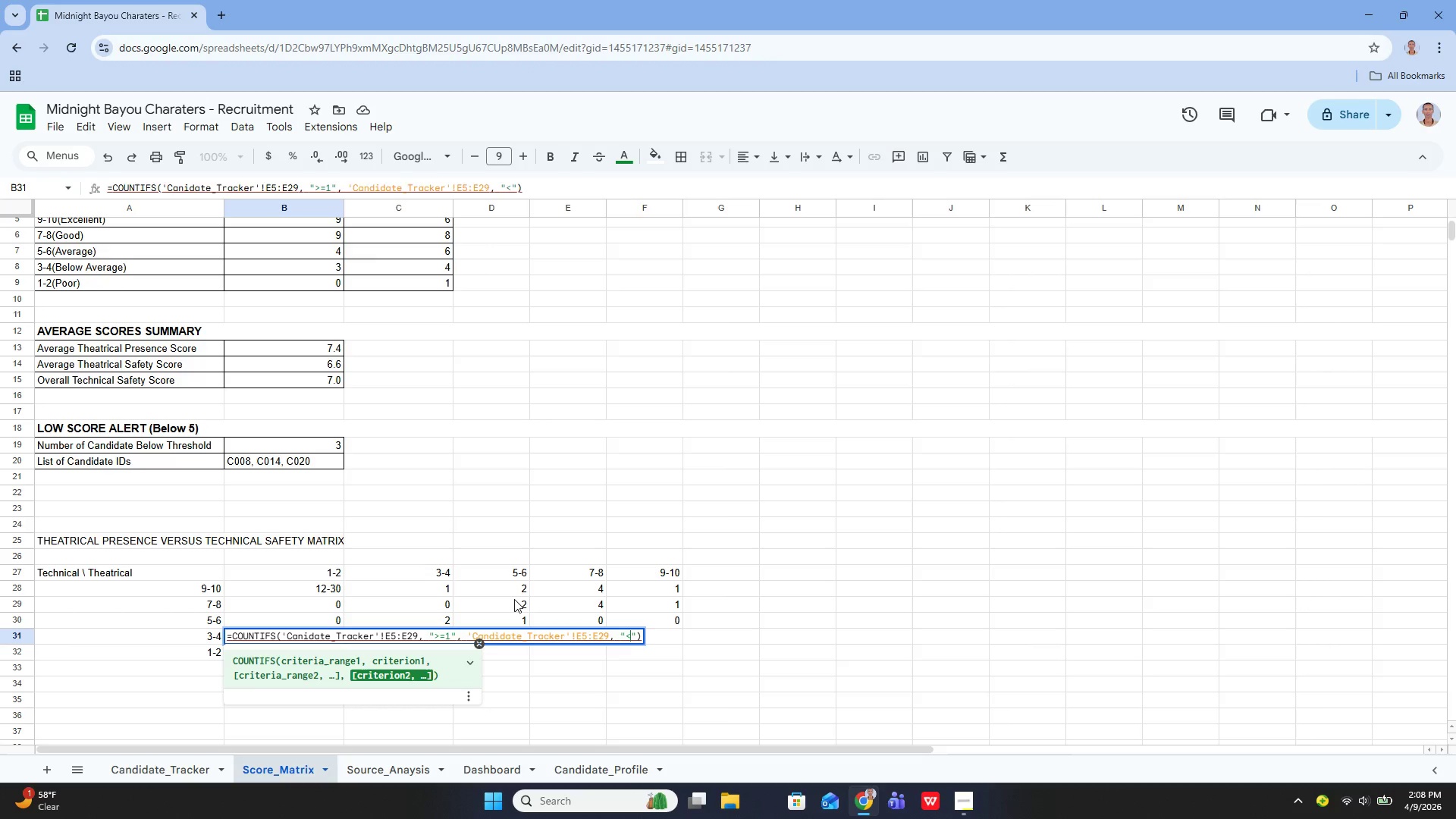 
key(Equal)
 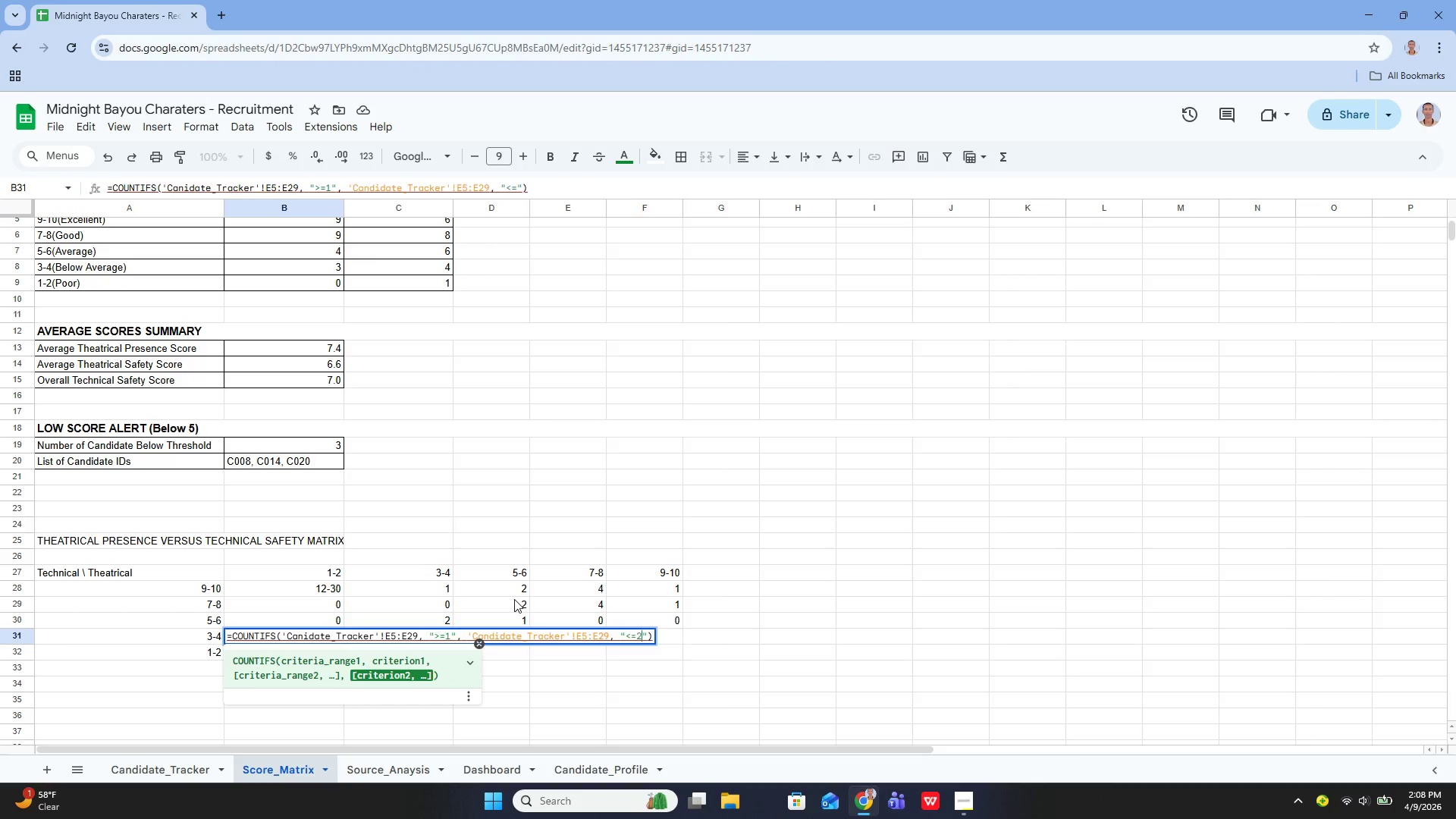 
key(2)
 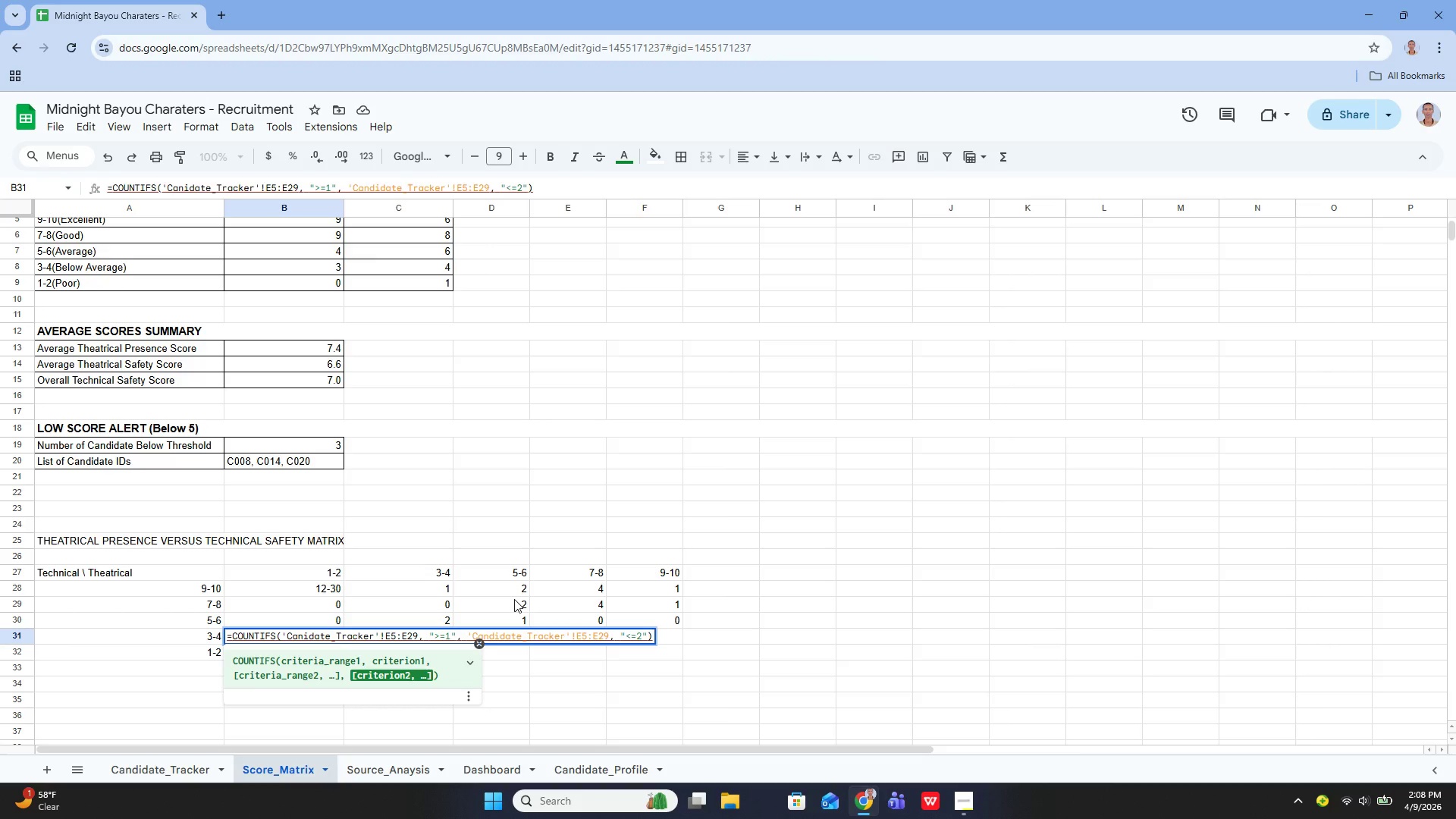 
key(ArrowRight)
 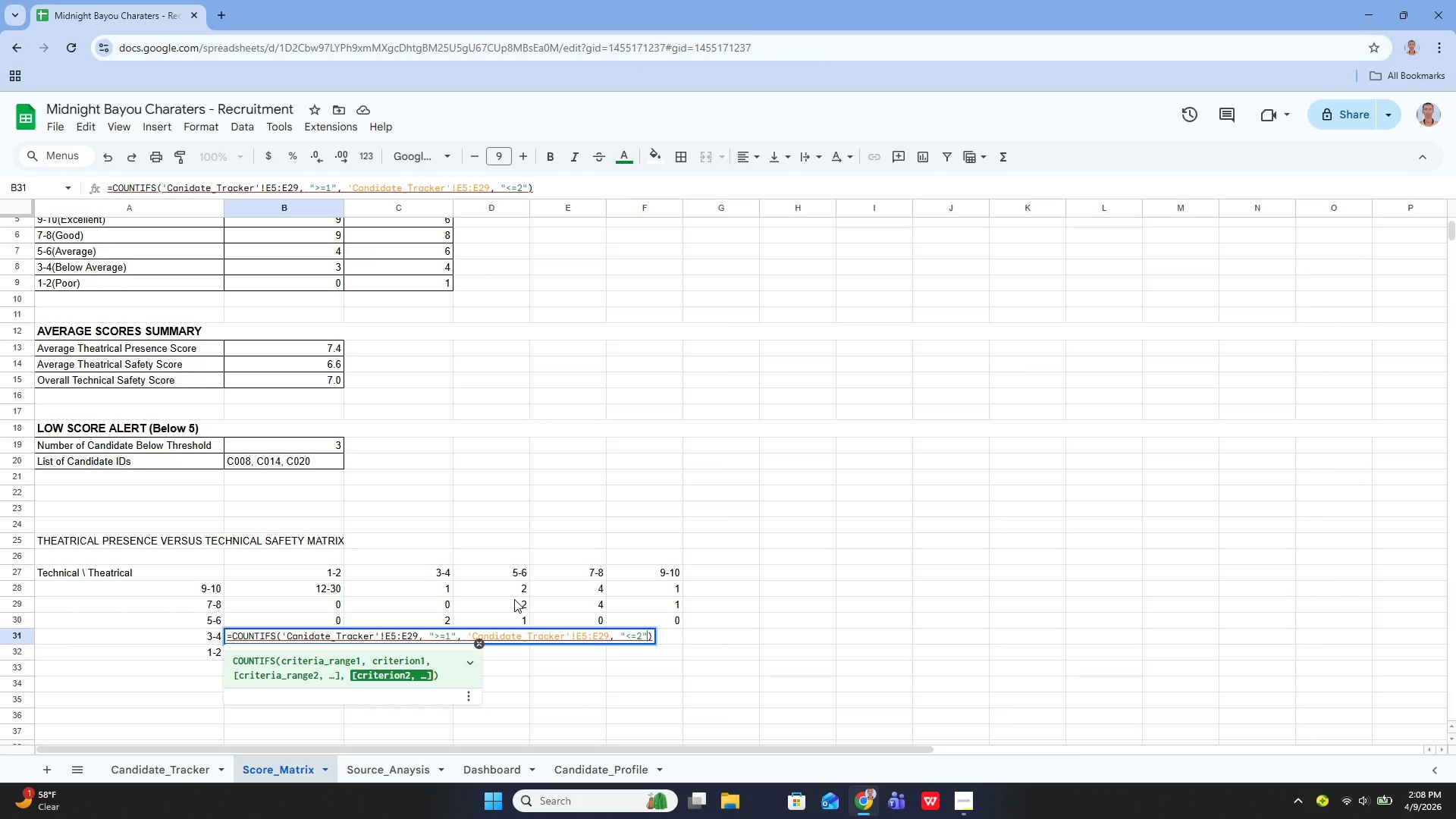 
key(Comma)
 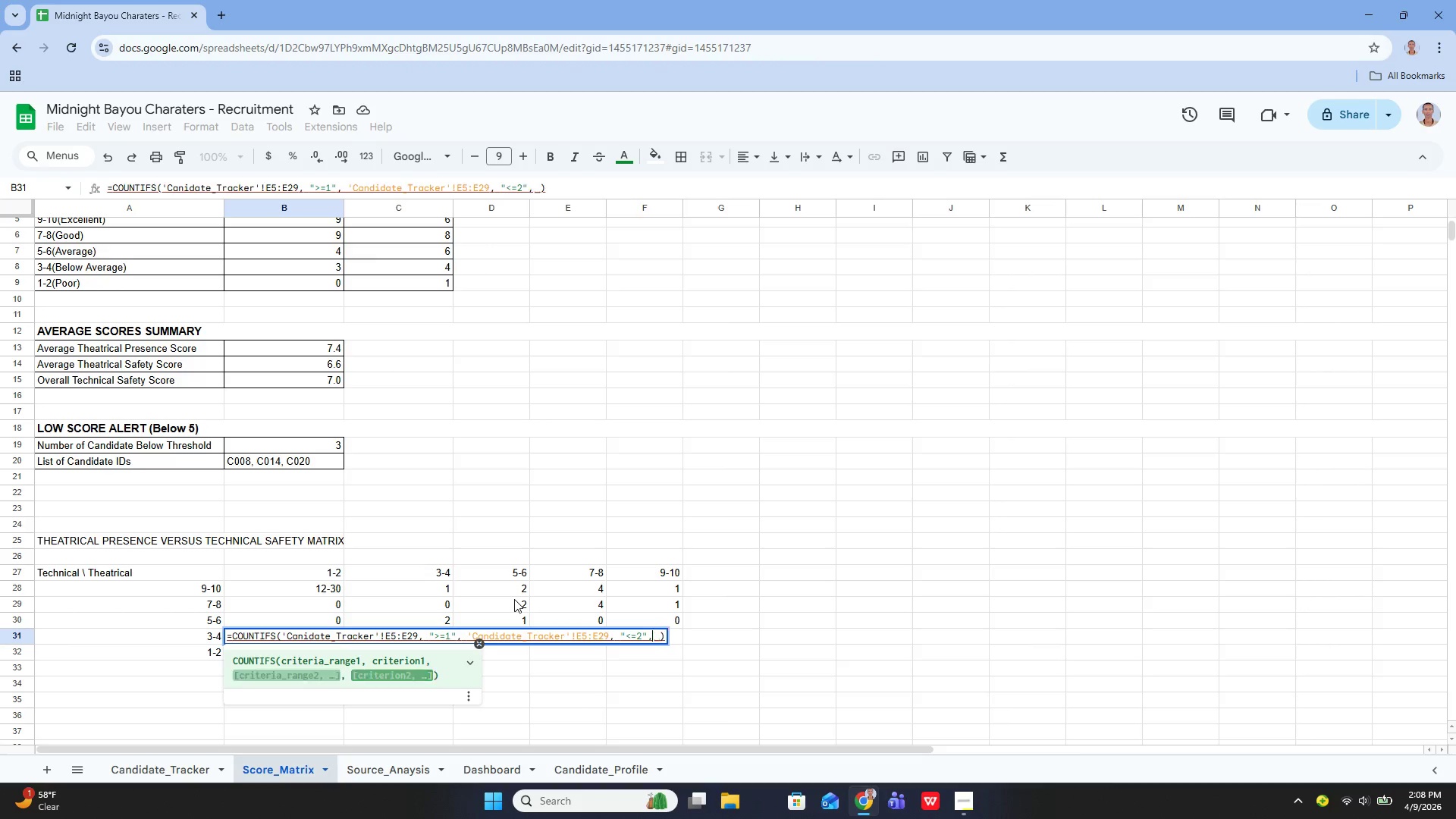 
key(Space)
 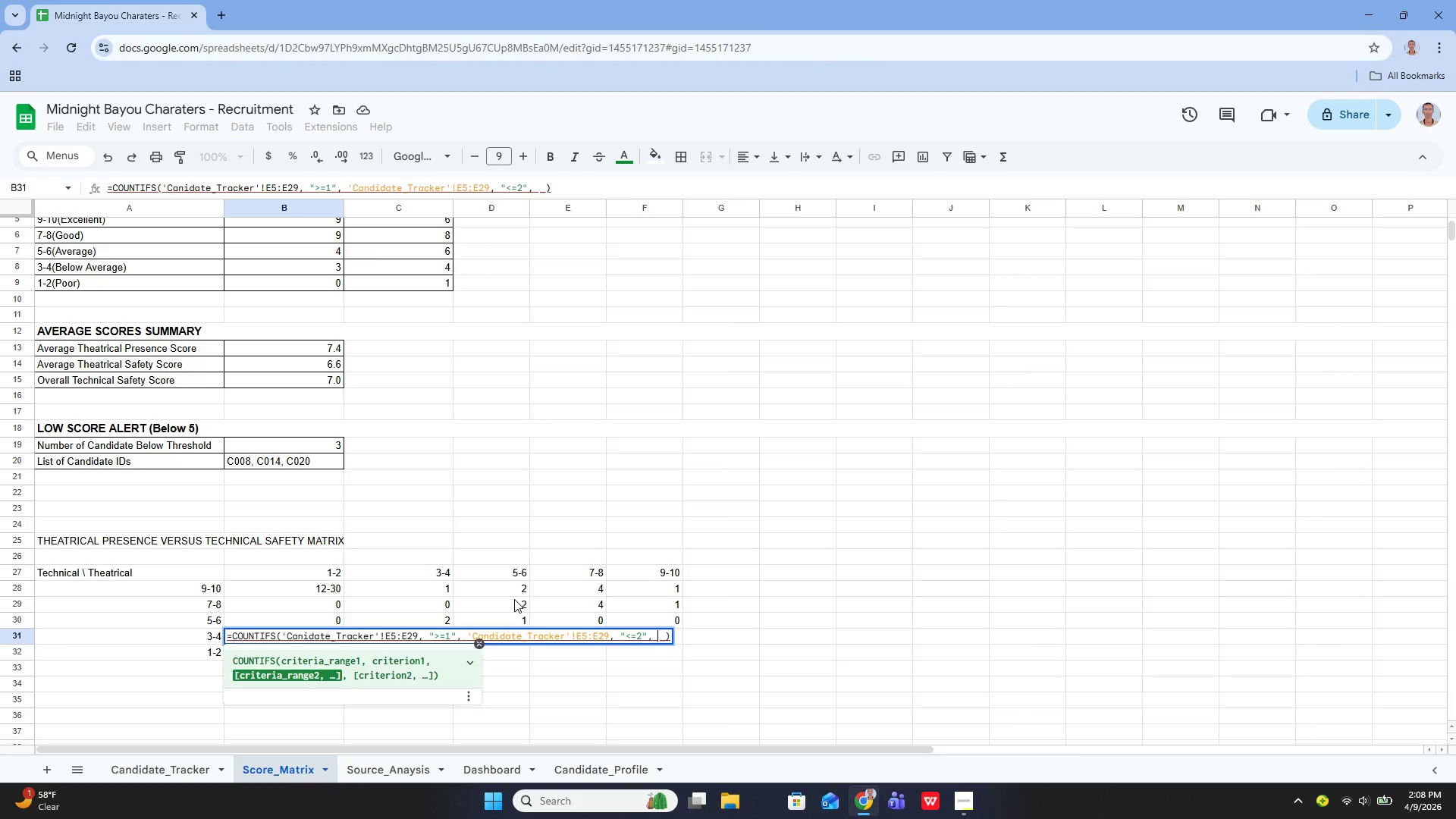 
key(Quote)
 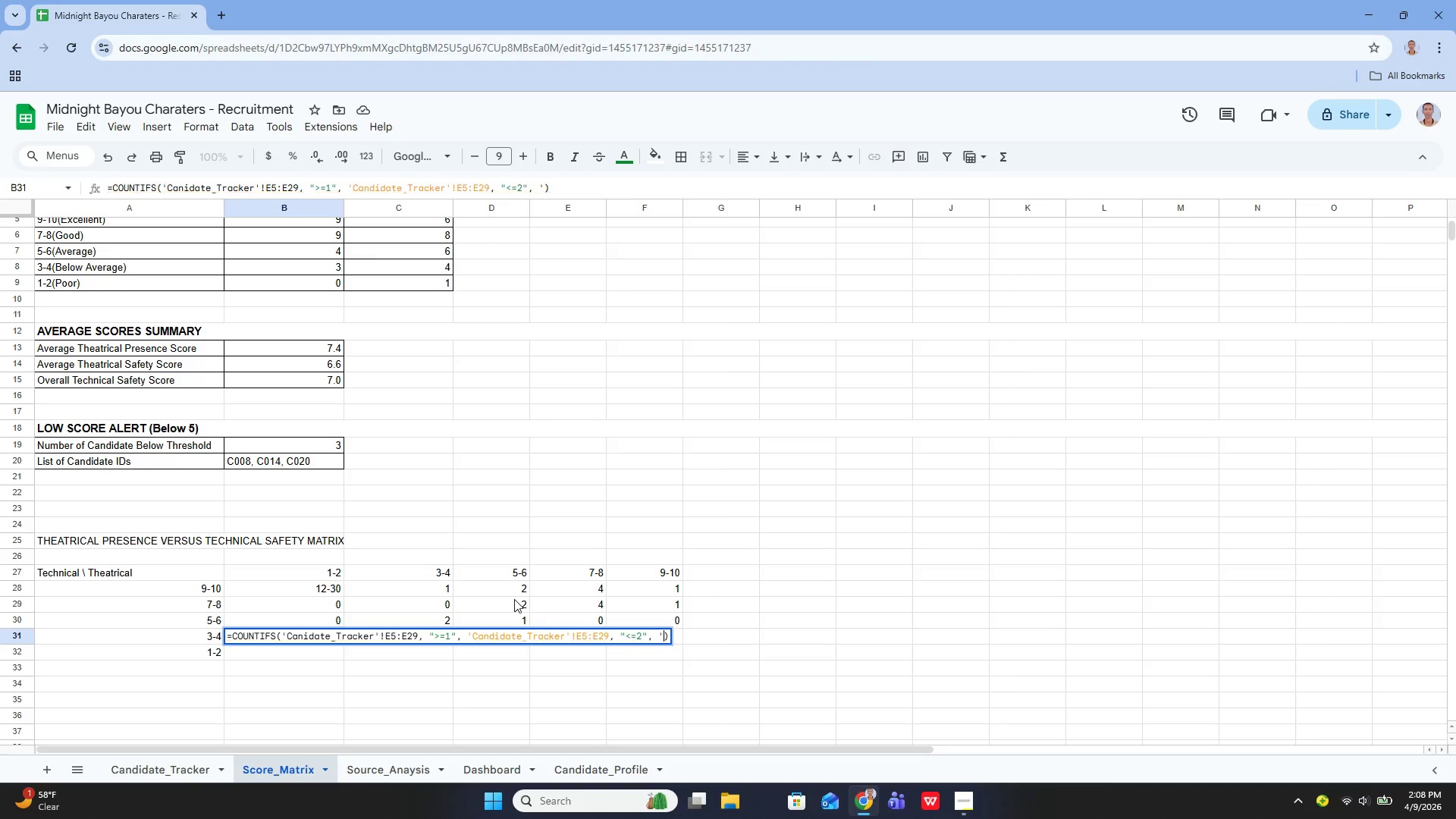 
key(Quote)
 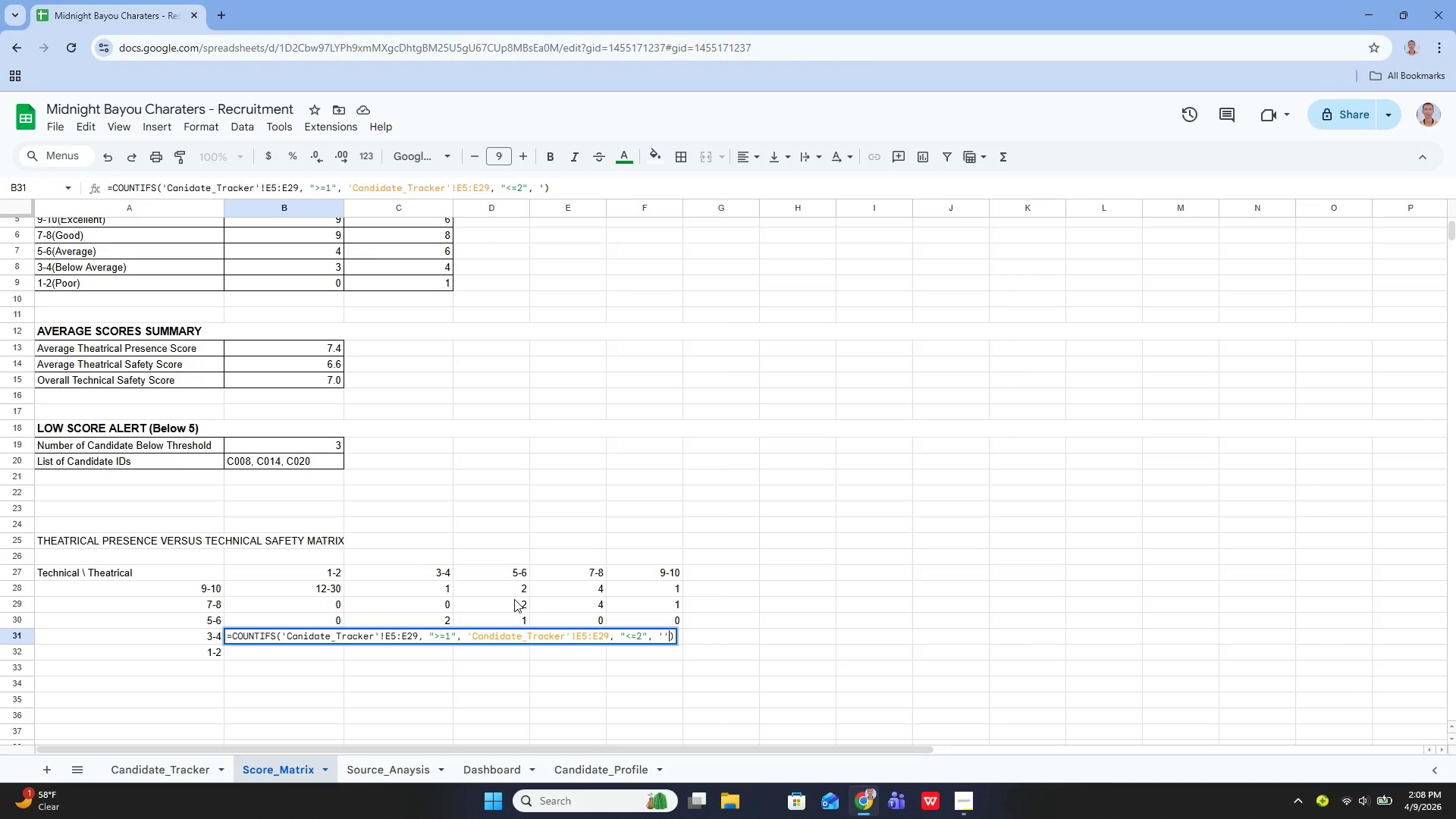 
key(ArrowLeft)
 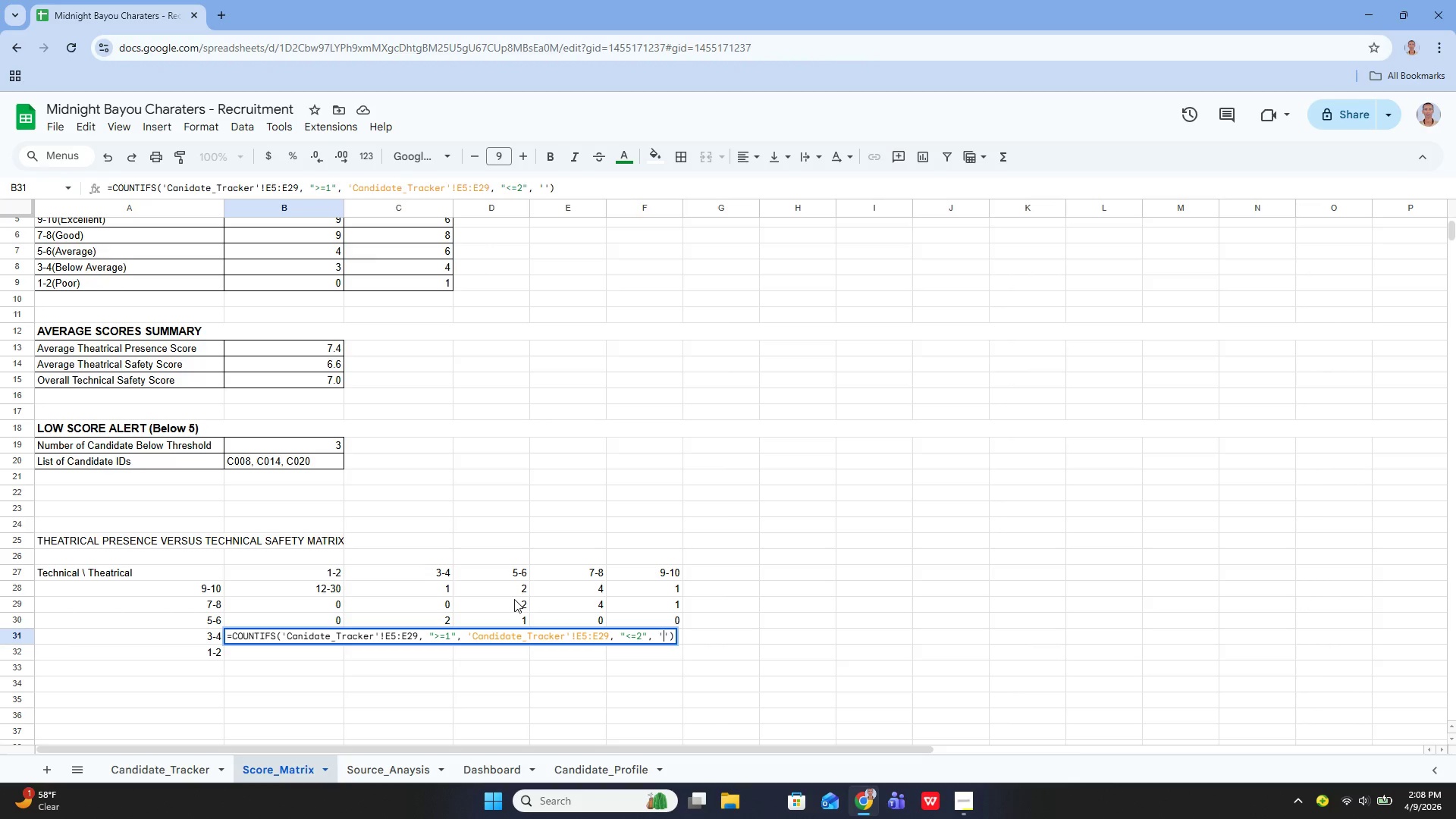 
type(Candidate_Tracker)
 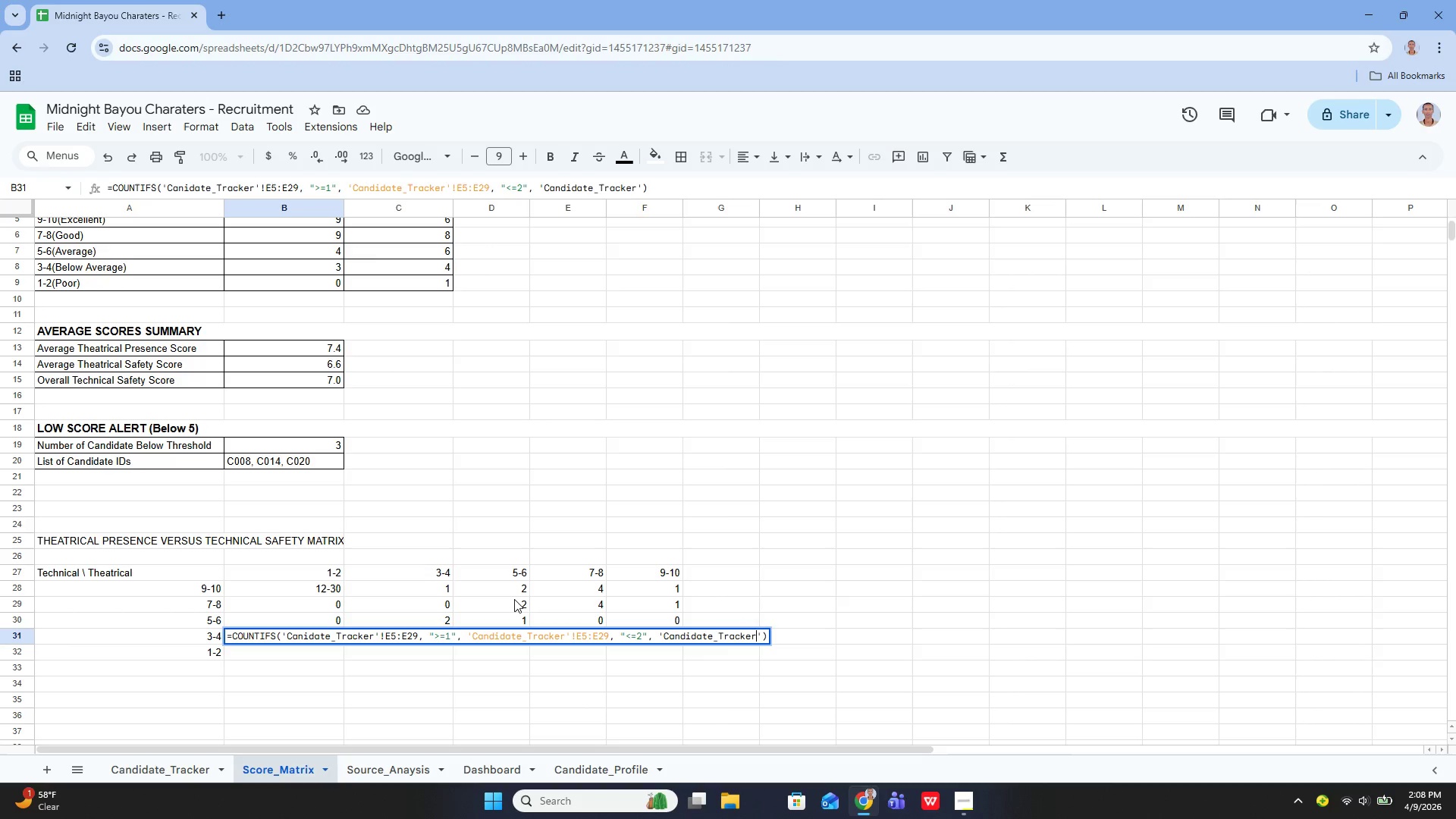 
key(ArrowRight)
 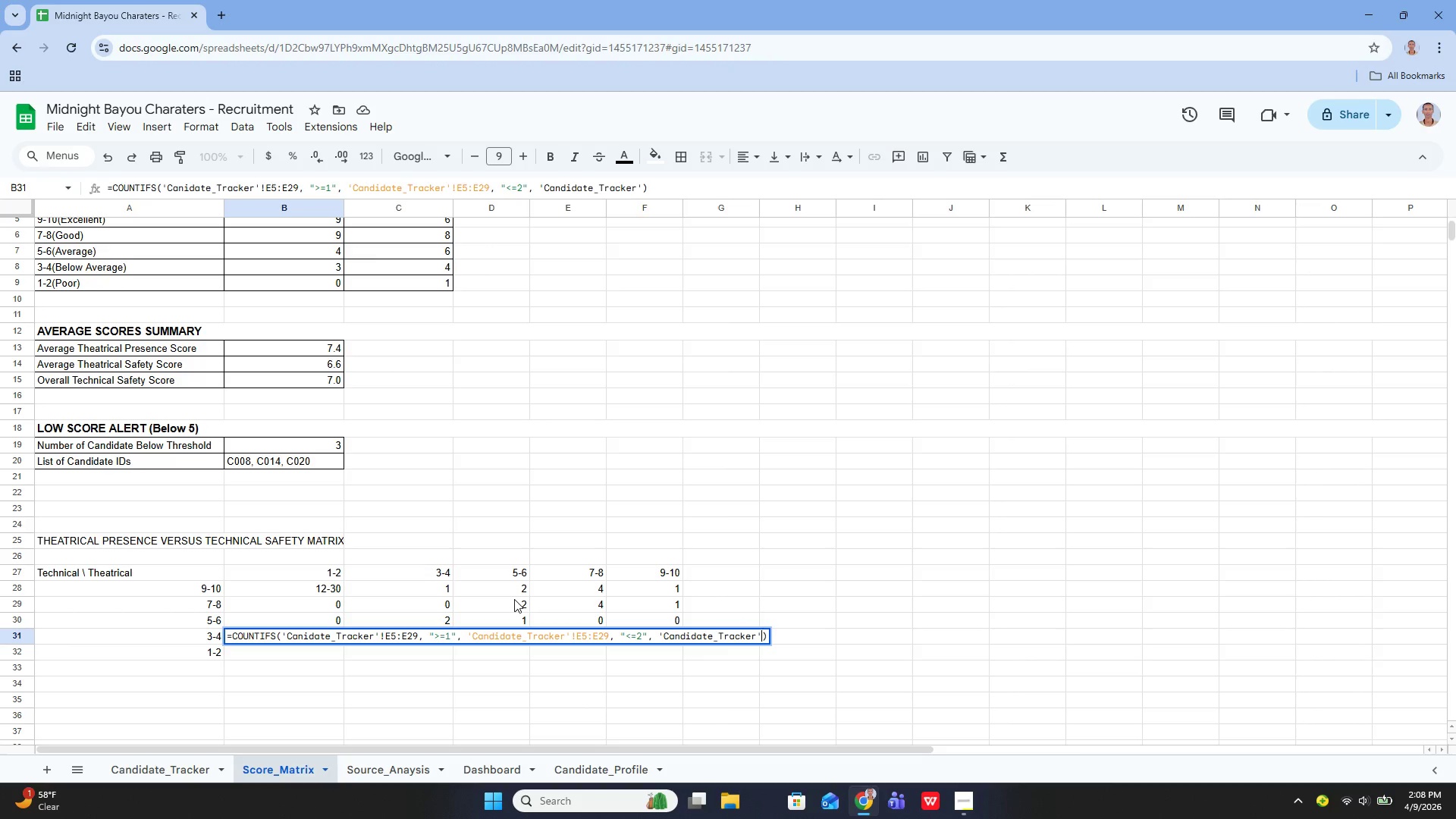 
key(Shift+1)
 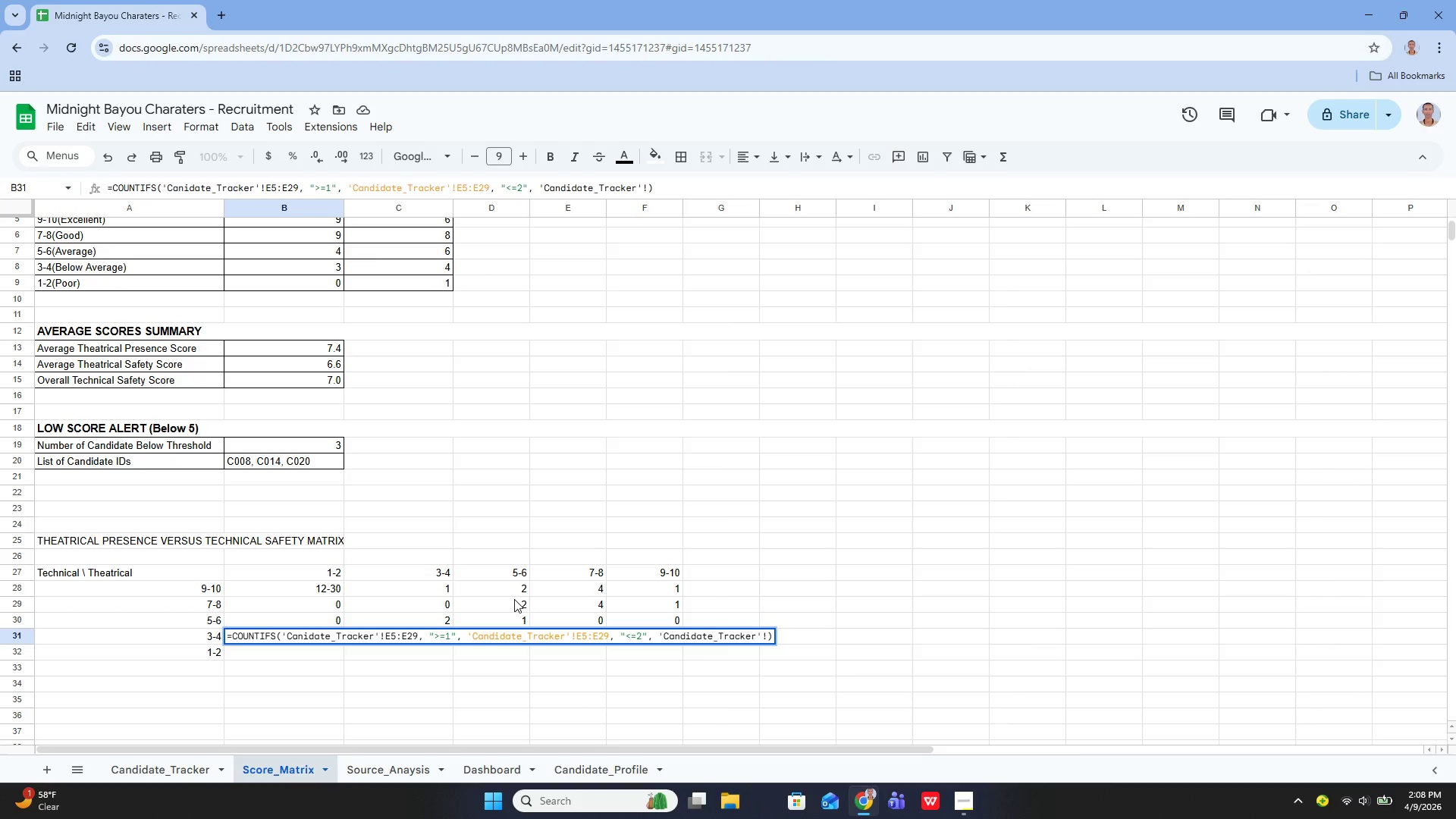 
hold_key(key=ShiftLeft, duration=1.5)
 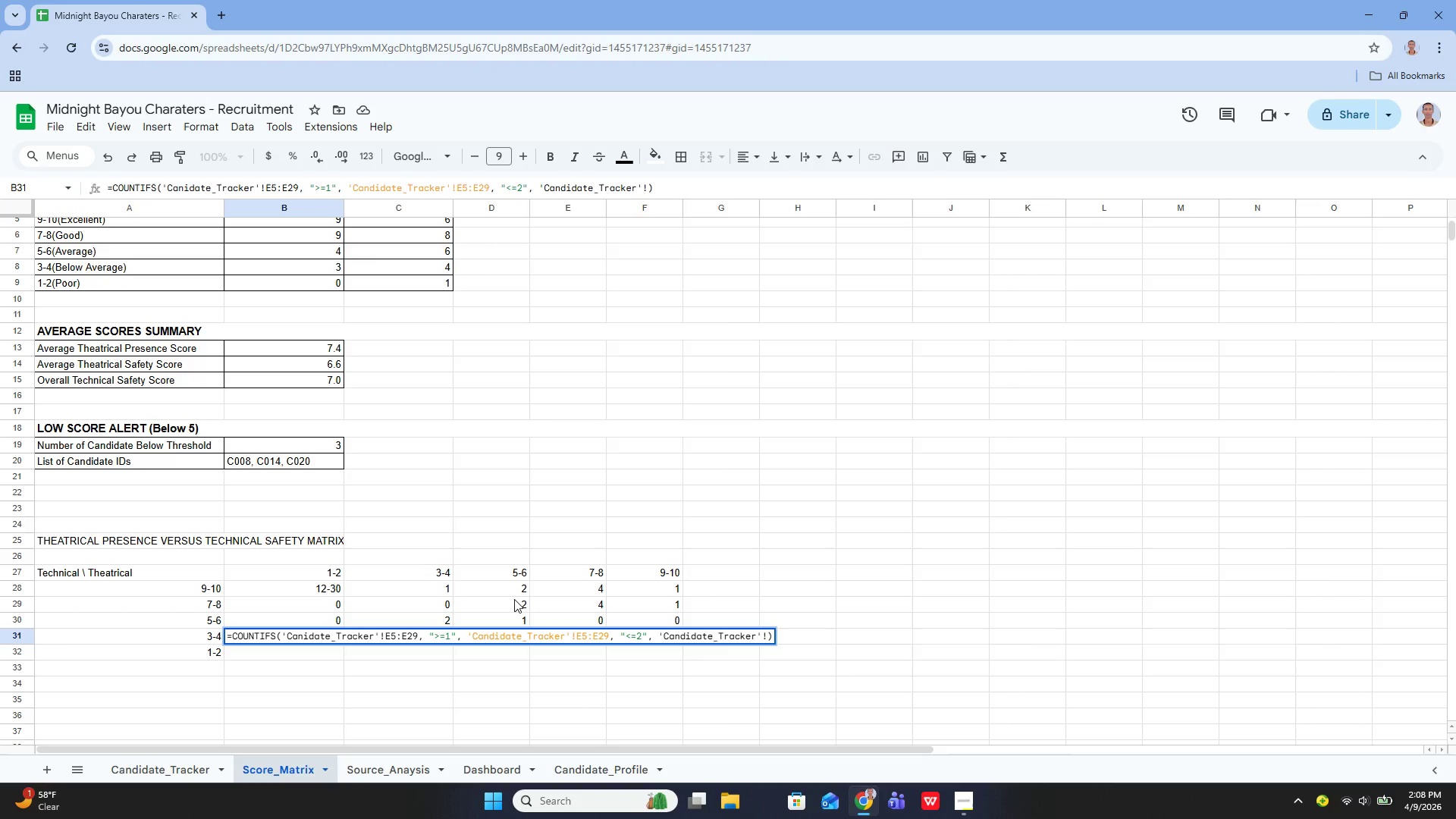 
hold_key(key=ShiftLeft, duration=0.47)
 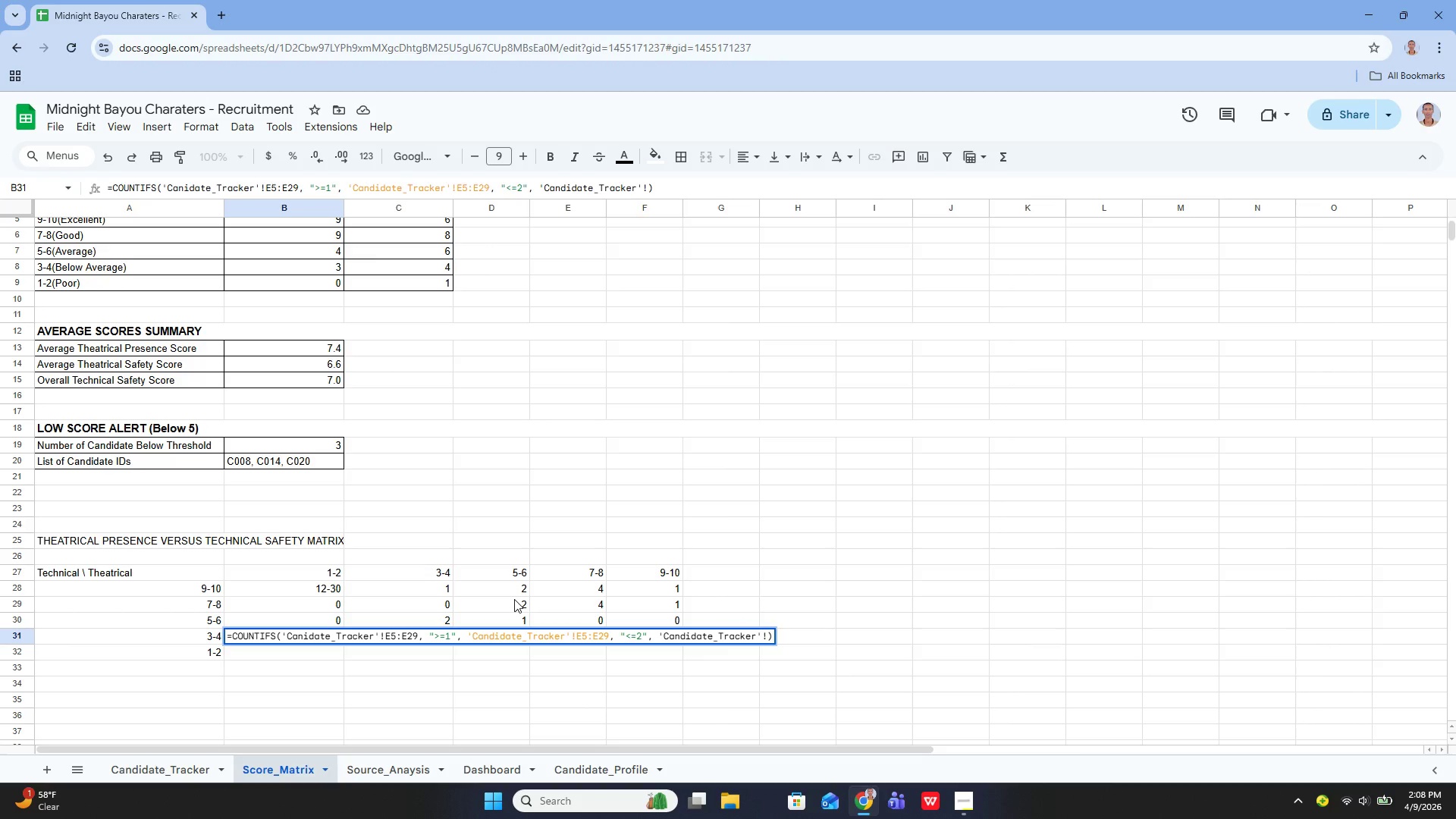 
type(f)
key(Backspace)
type(F5:F29)
 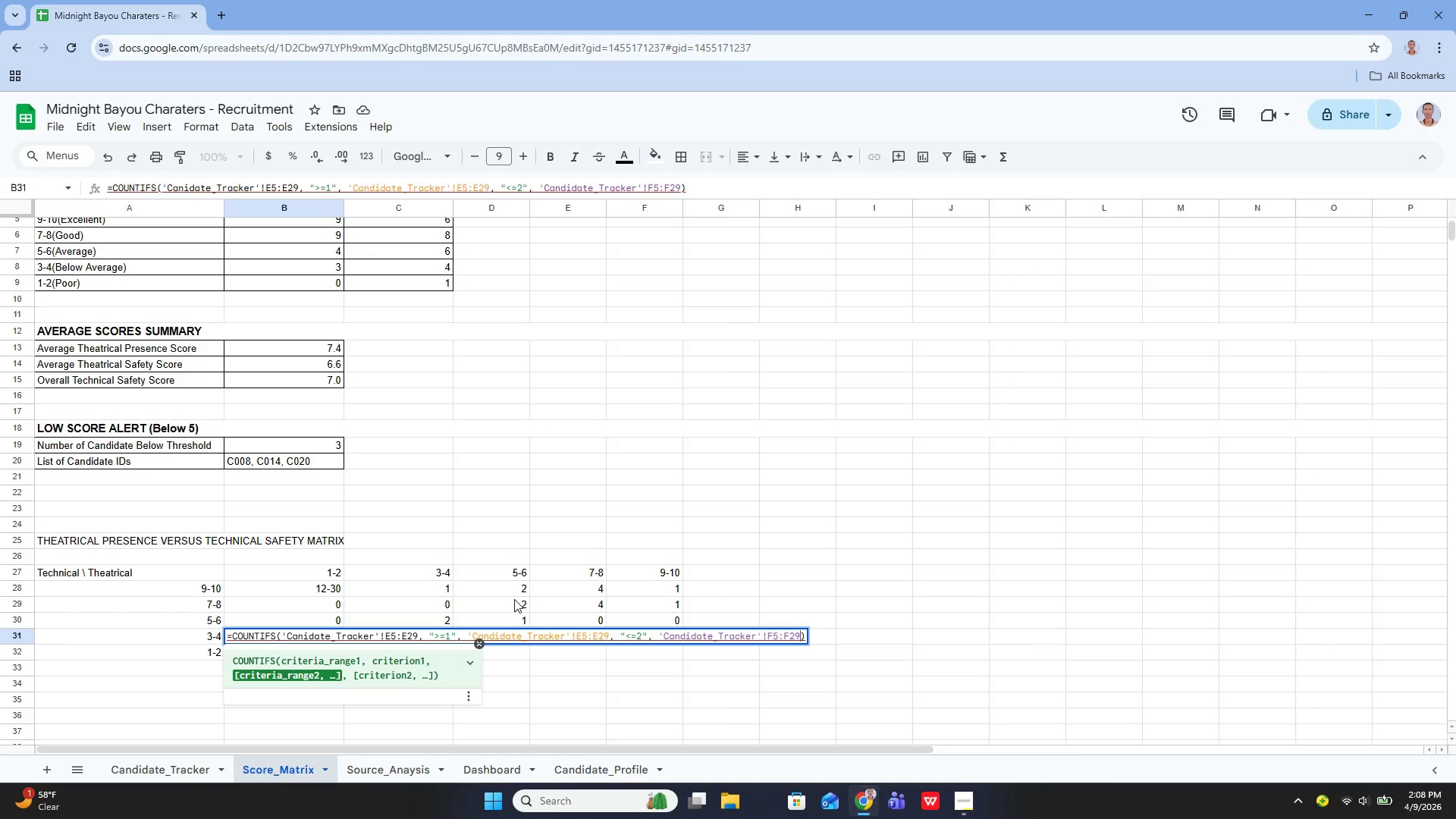 
key(ArrowRight)
 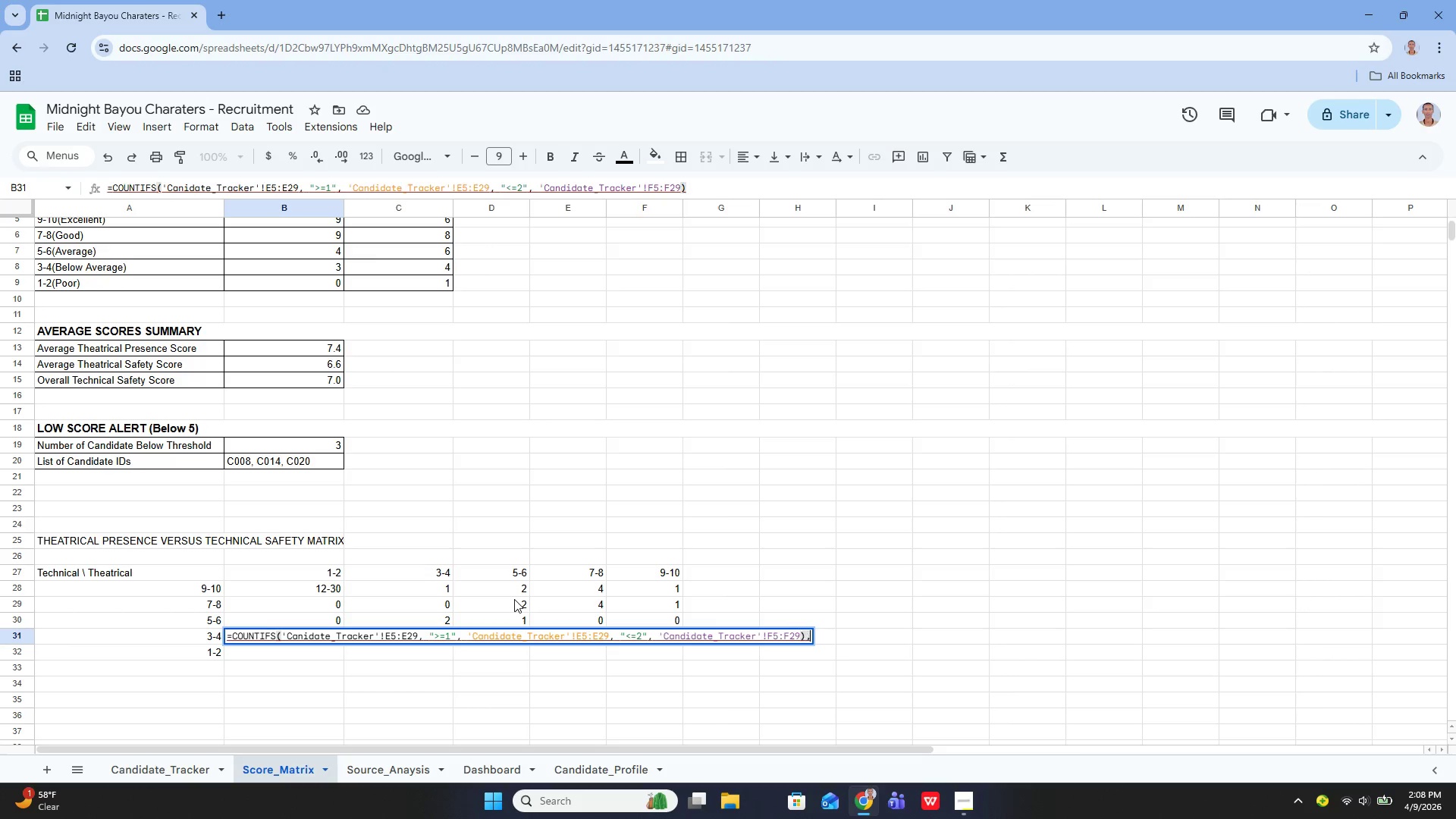 
key(Comma)
 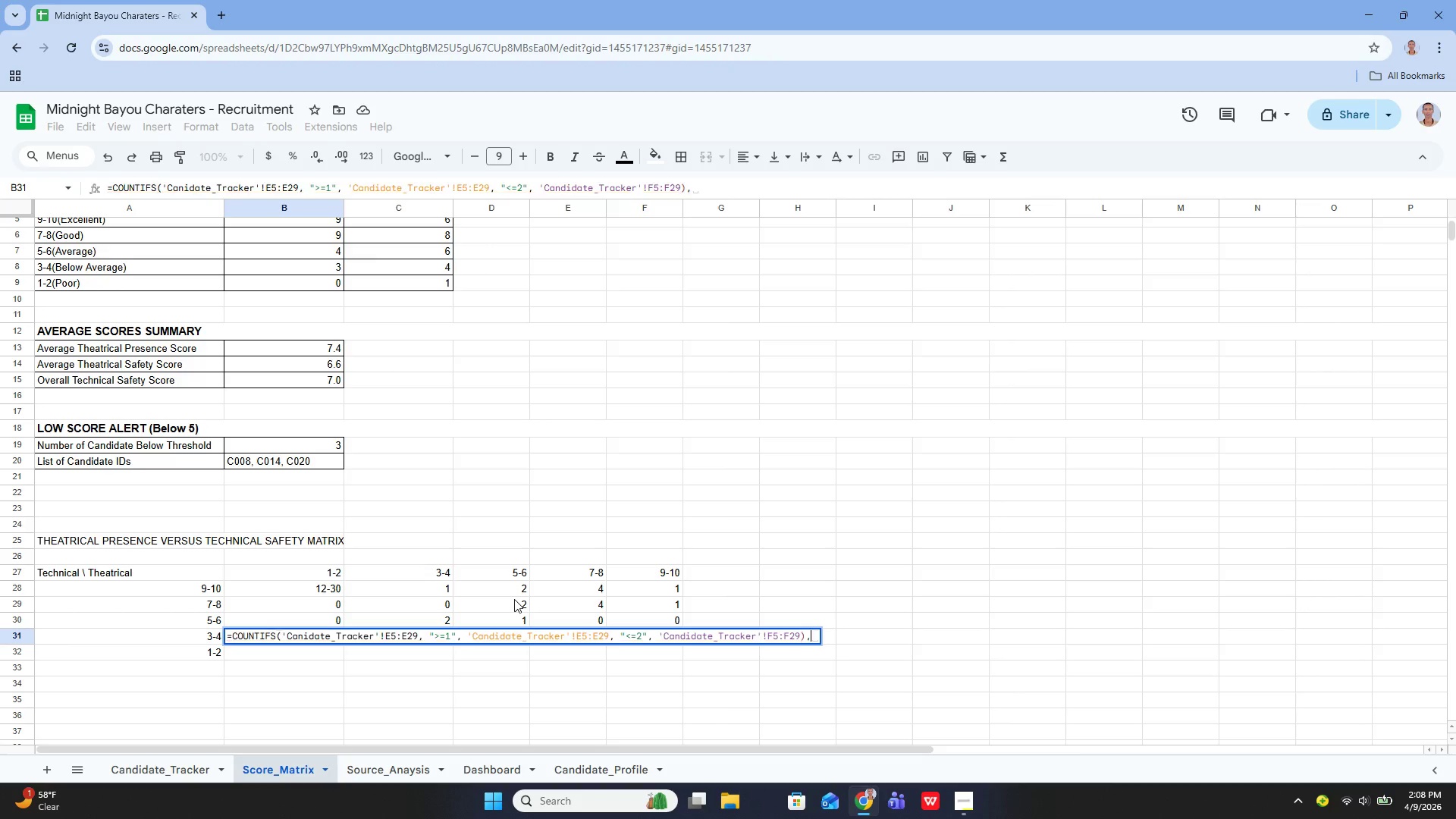 
key(Space)
 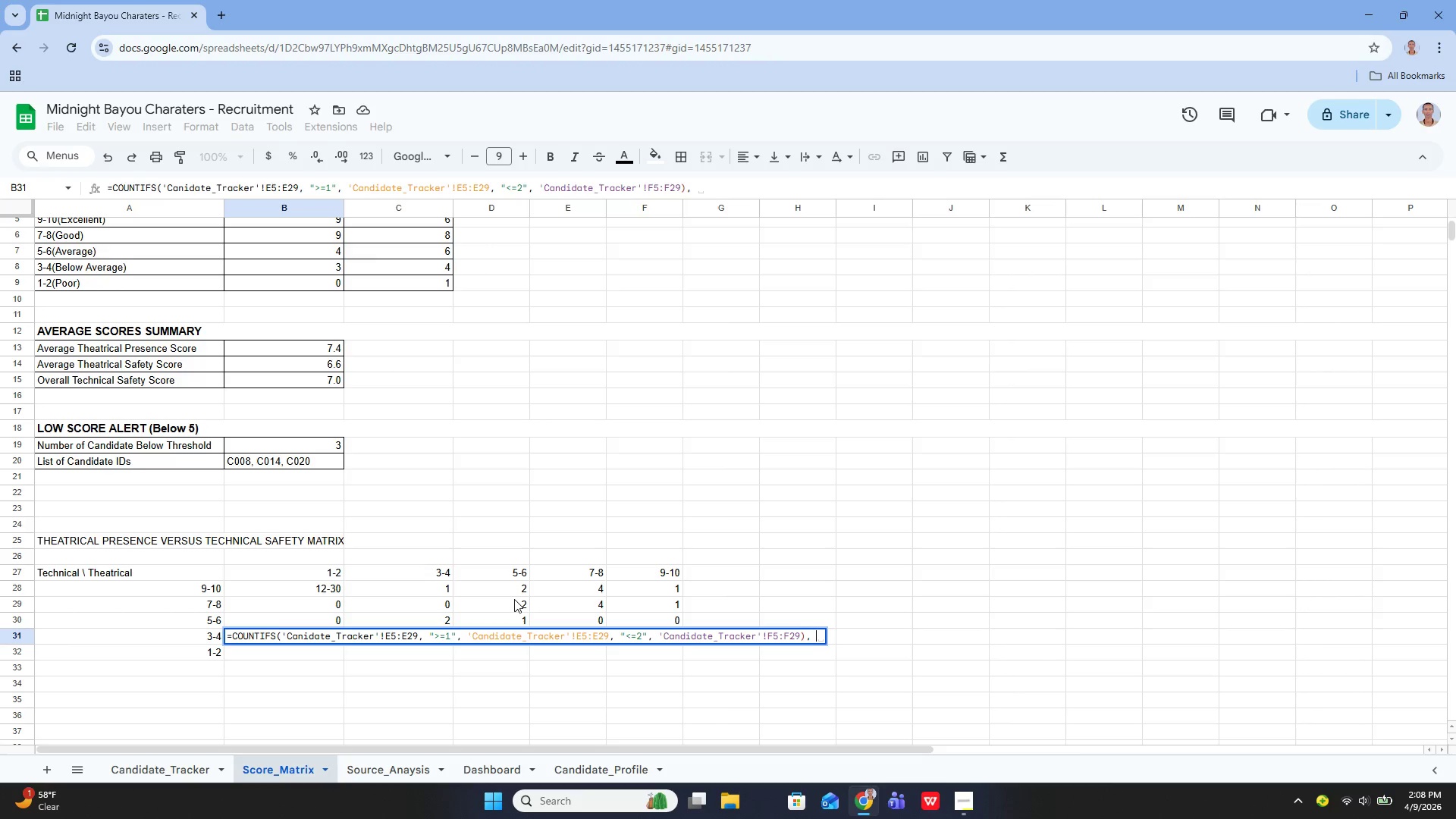 
key(Quote)
 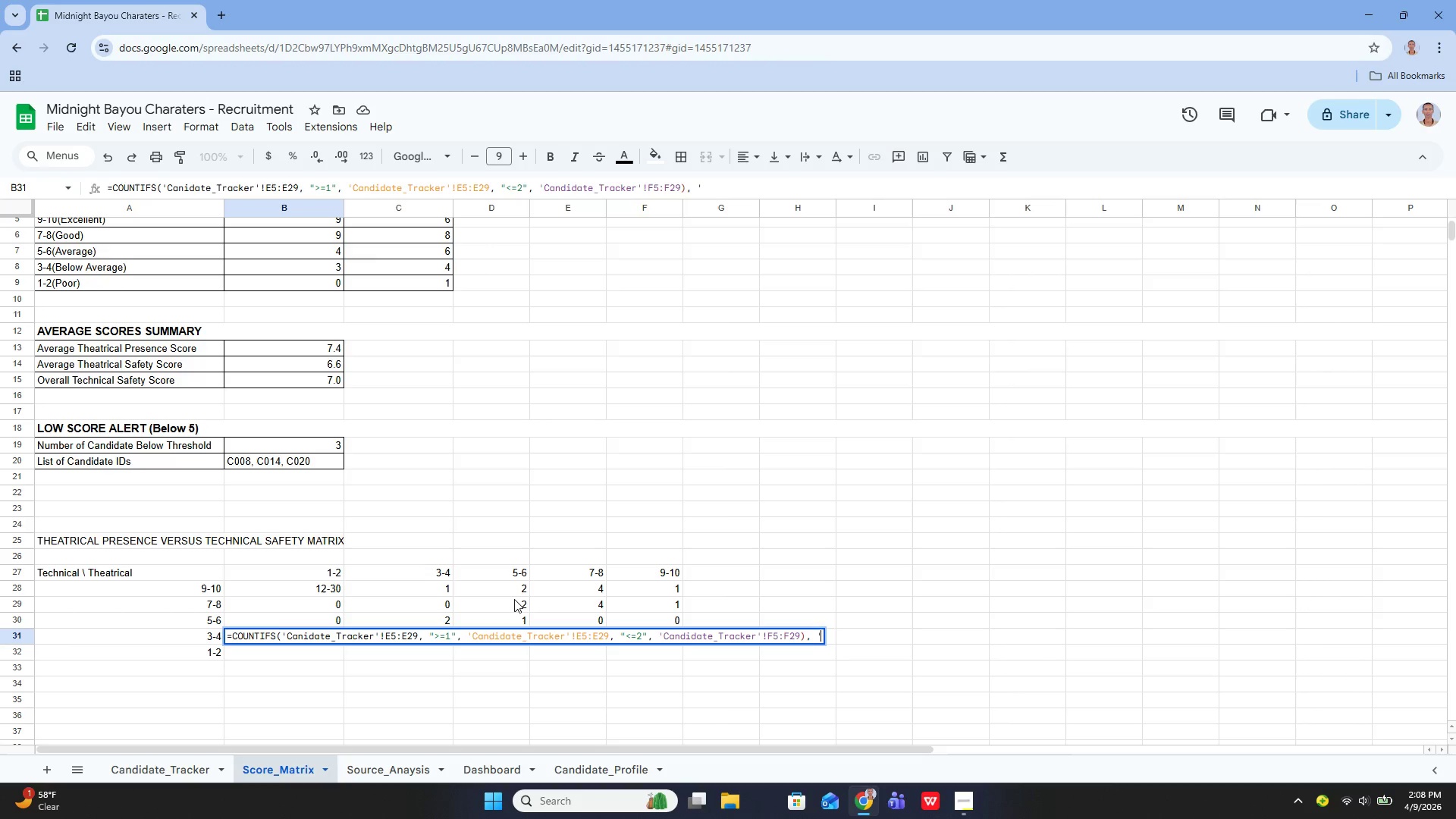 
key(Quote)
 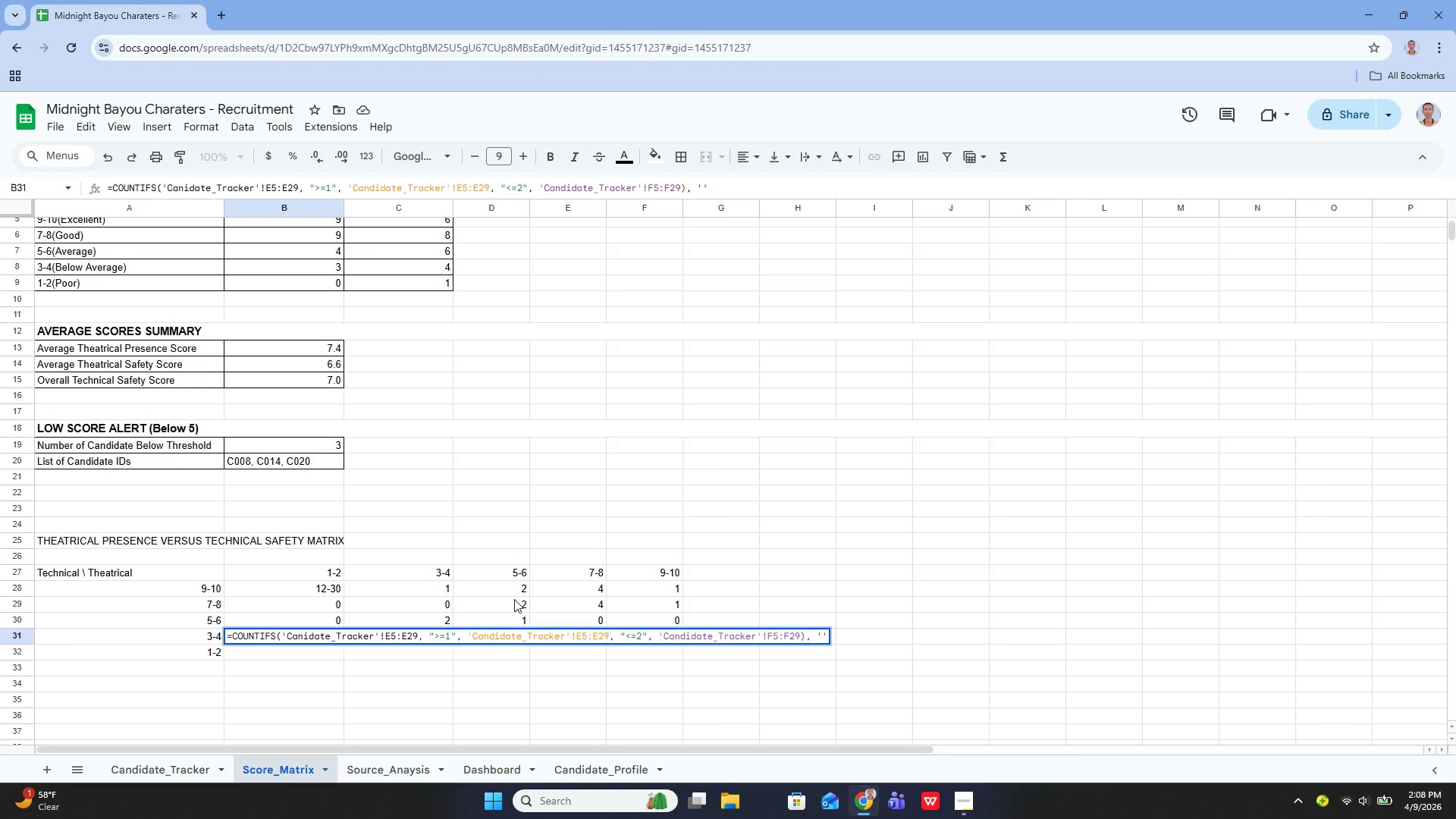 
key(ArrowLeft)
 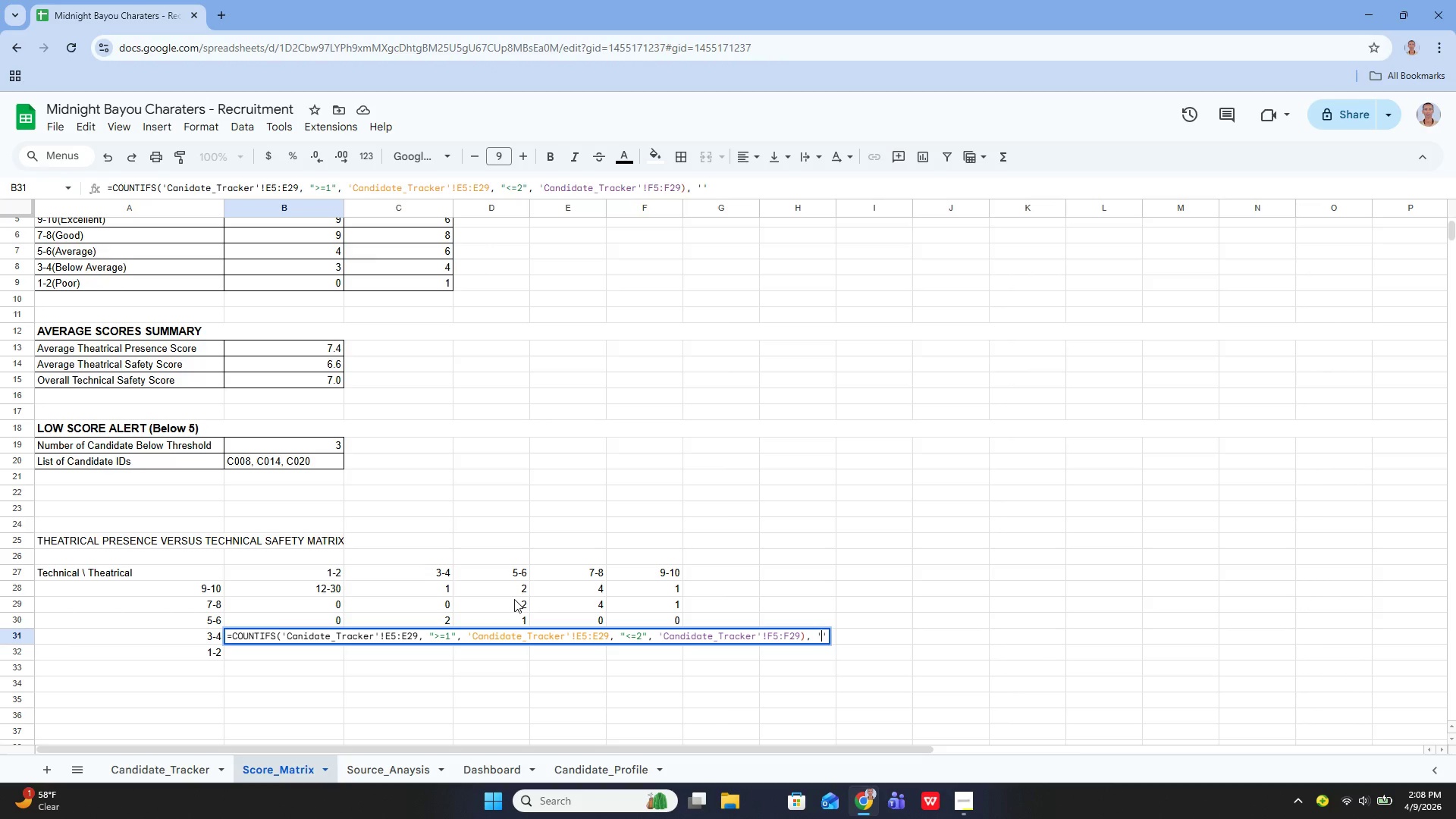 
key(Shift+Period)
 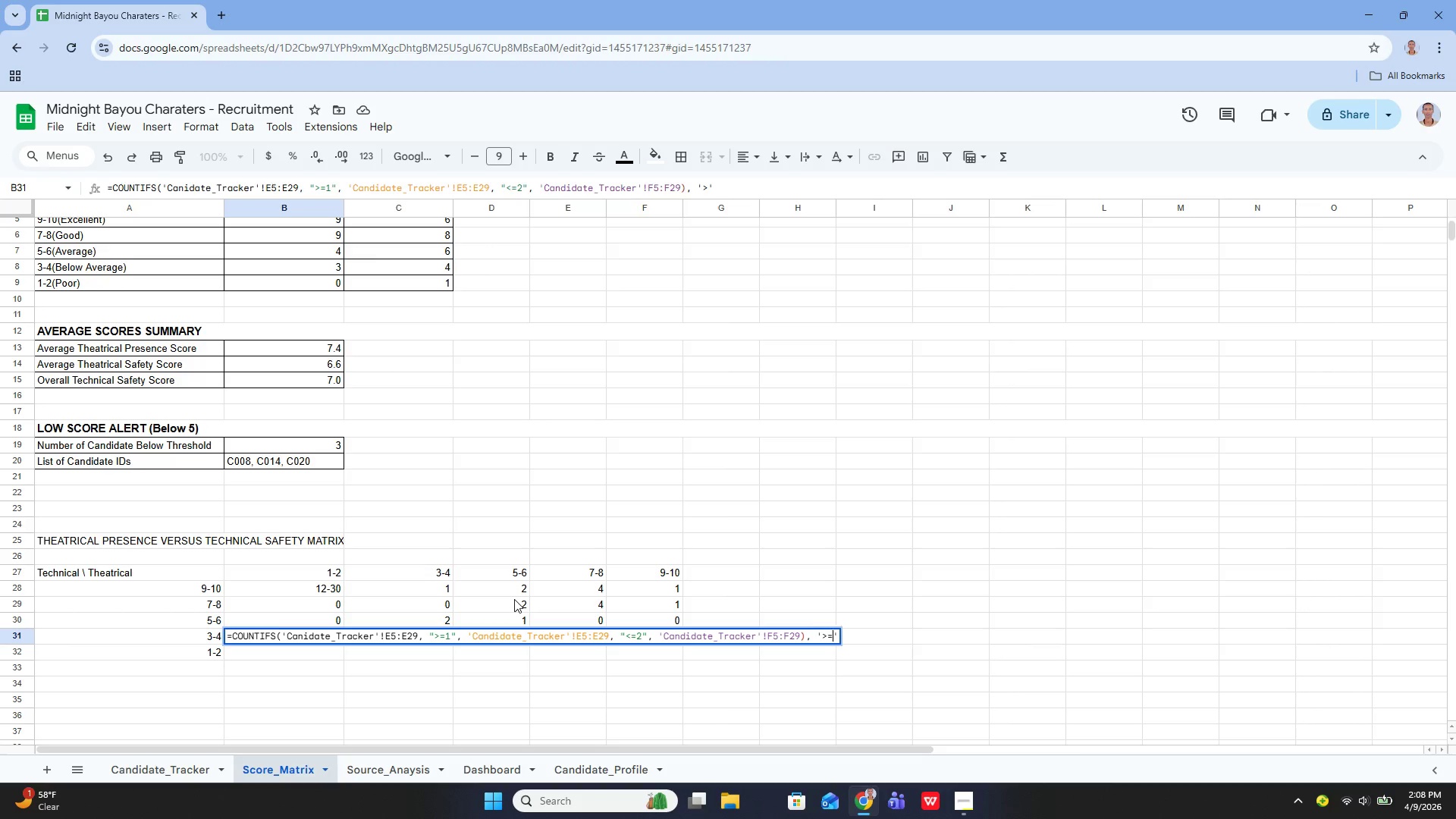 
key(Equal)
 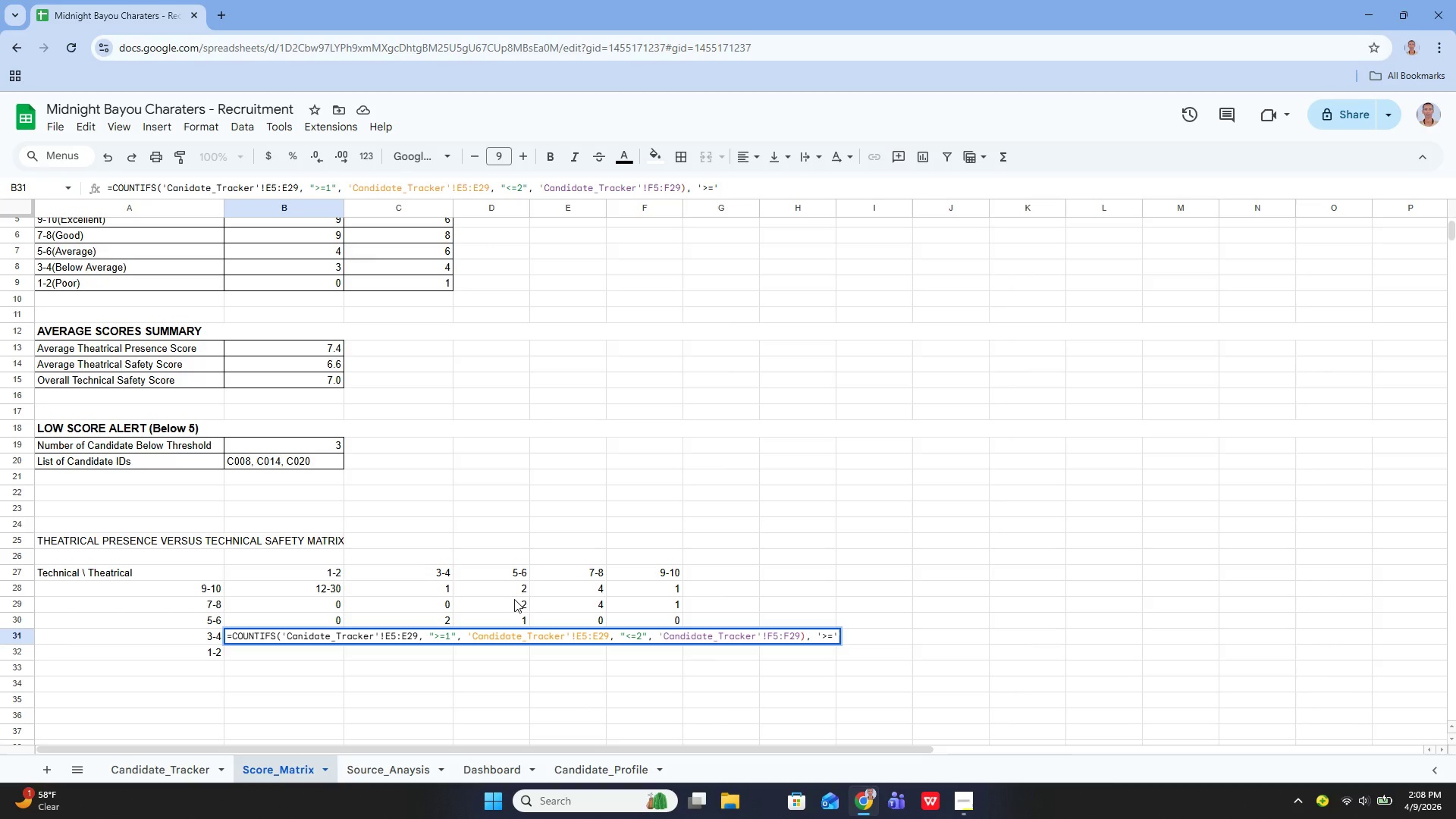 
key(3)
 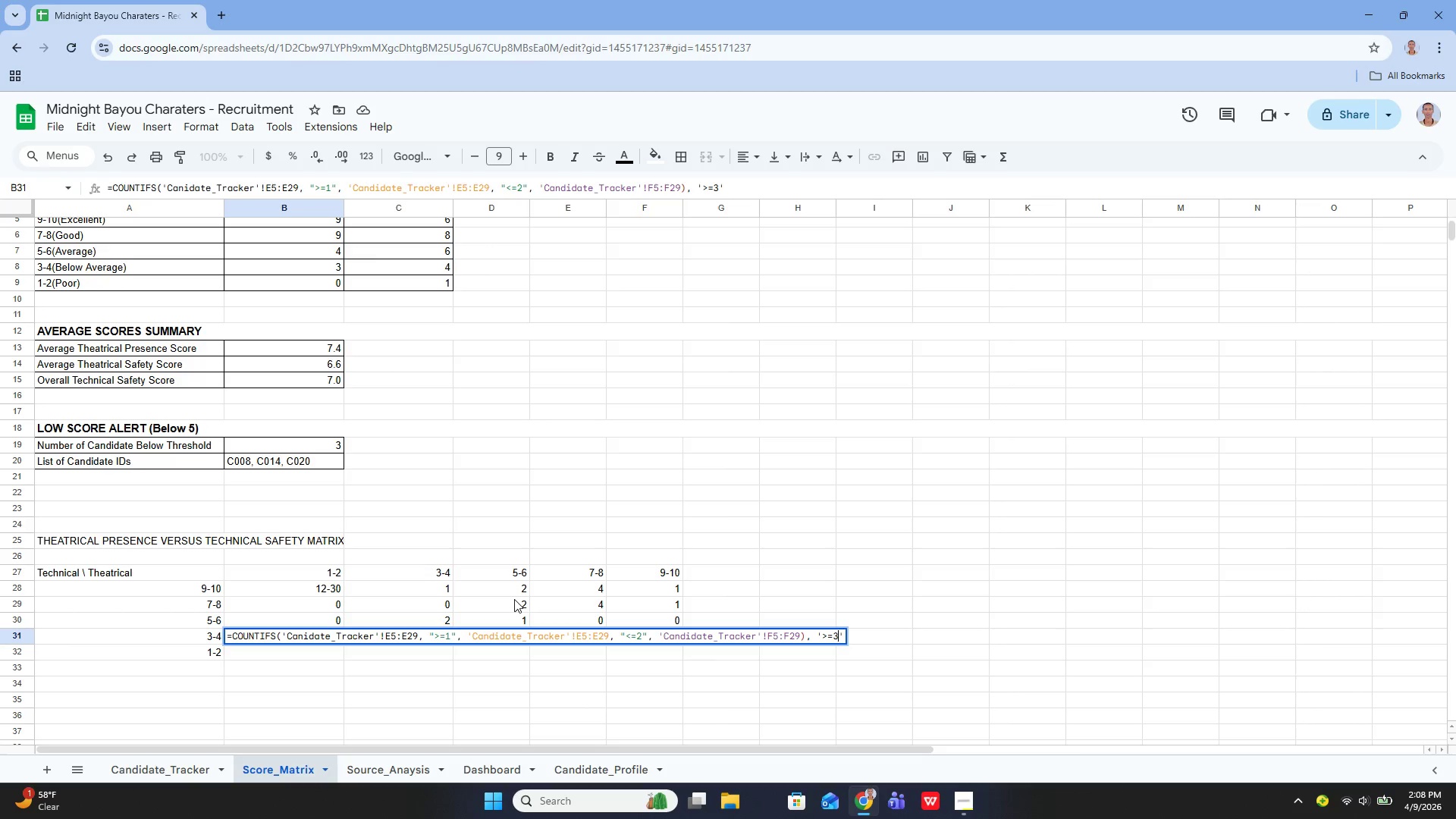 
key(Comma)
 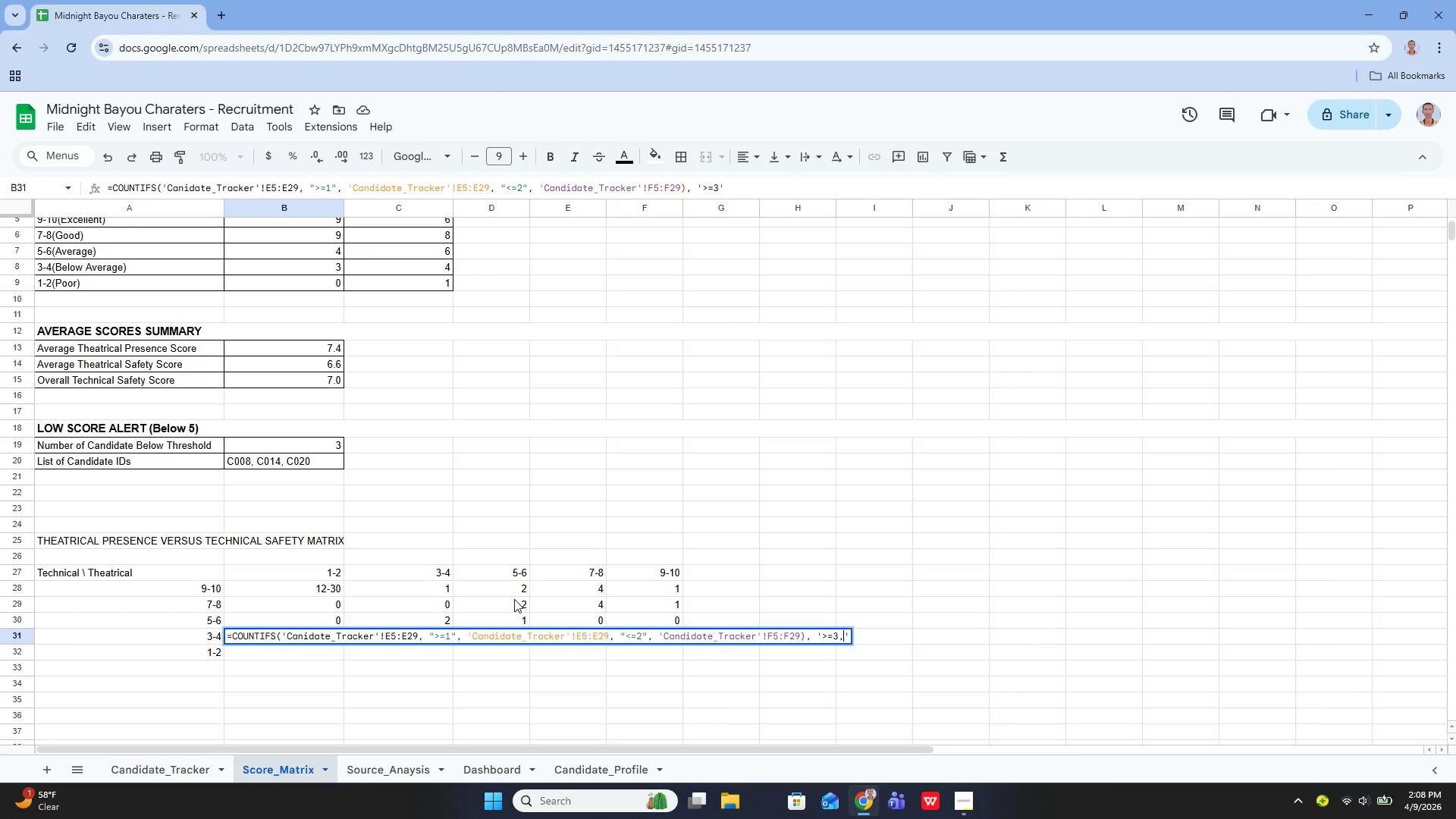 
key(Space)
 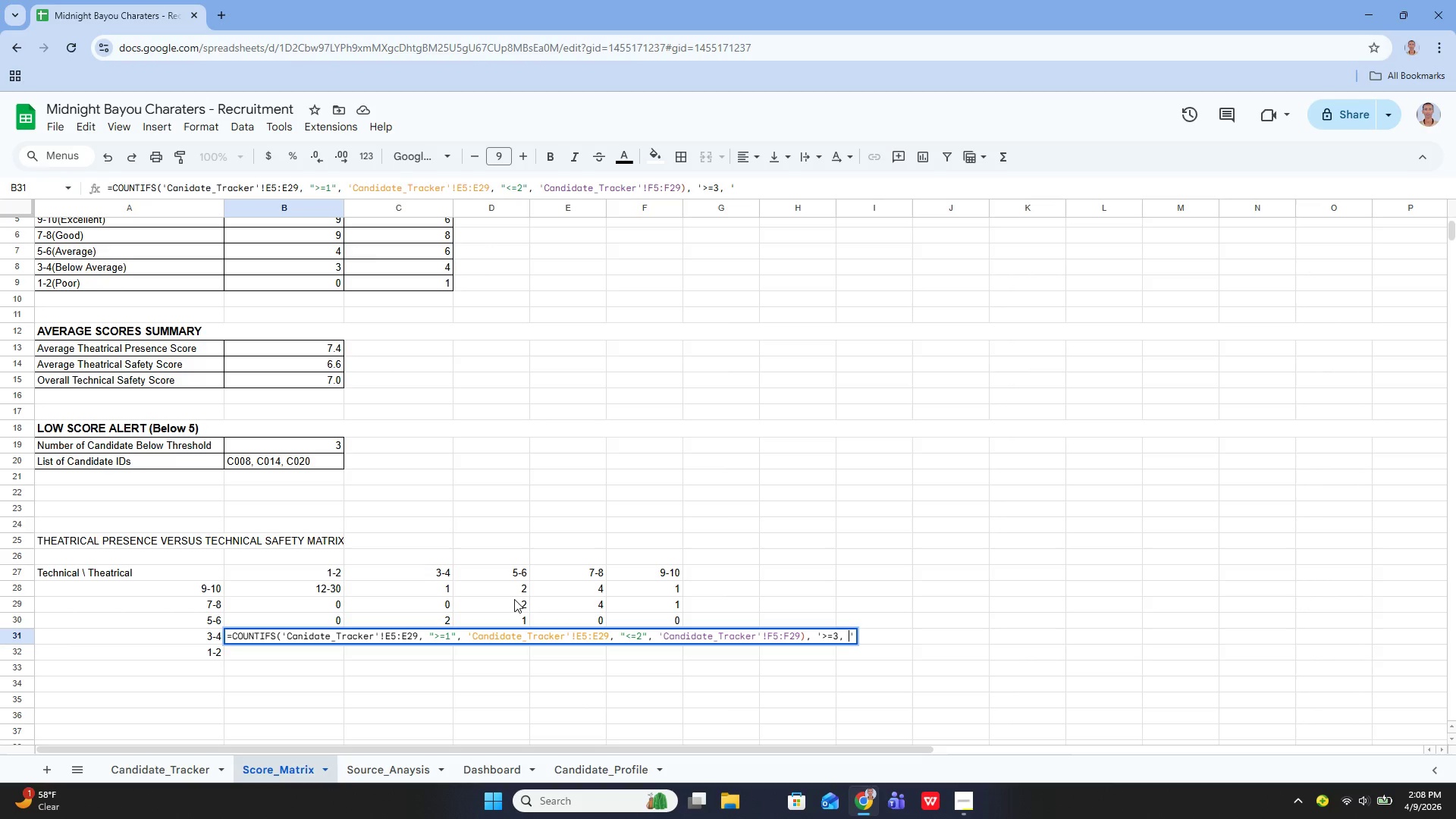 
key(Shift+Quote)
 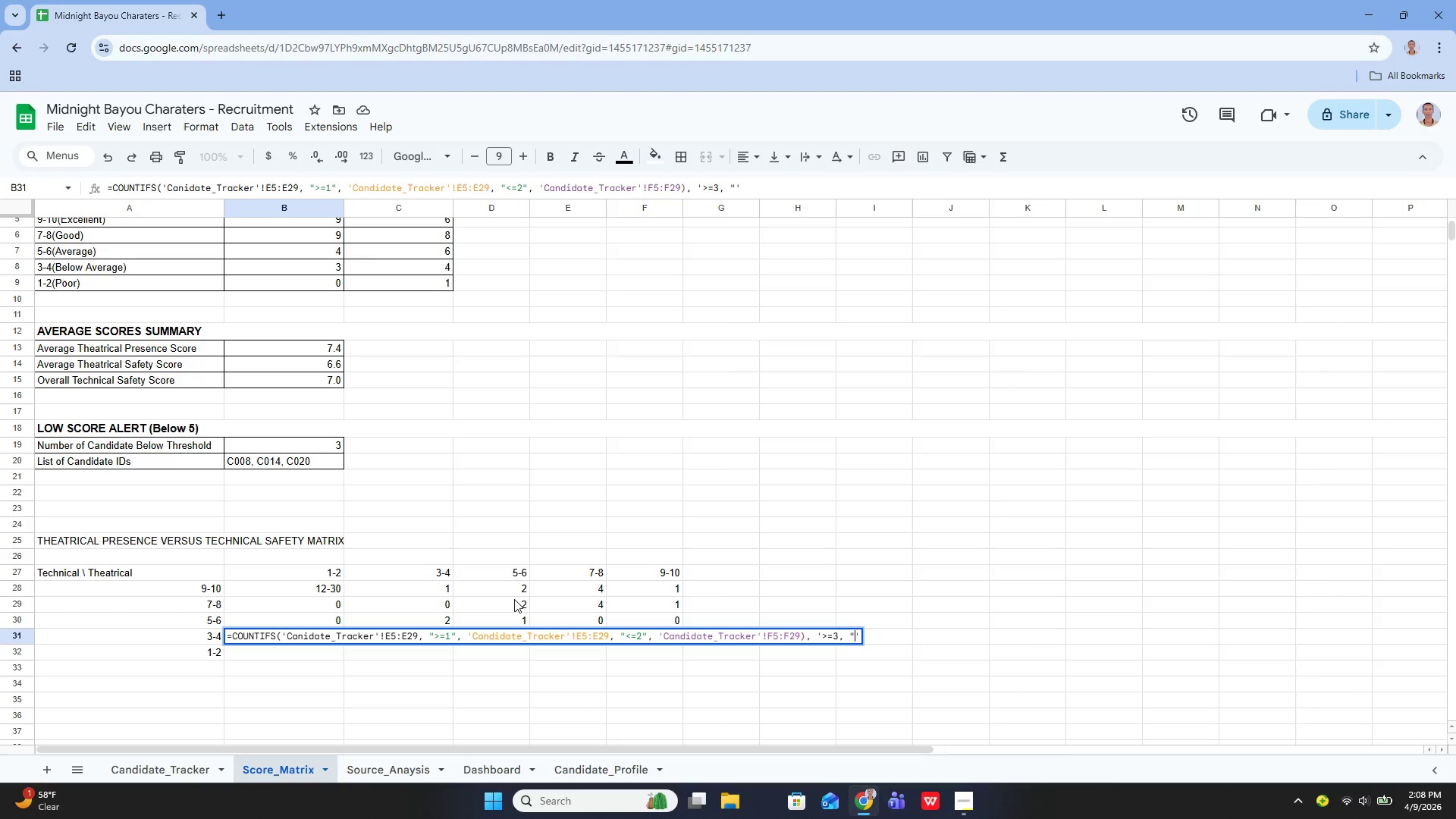 
key(Shift+Quote)
 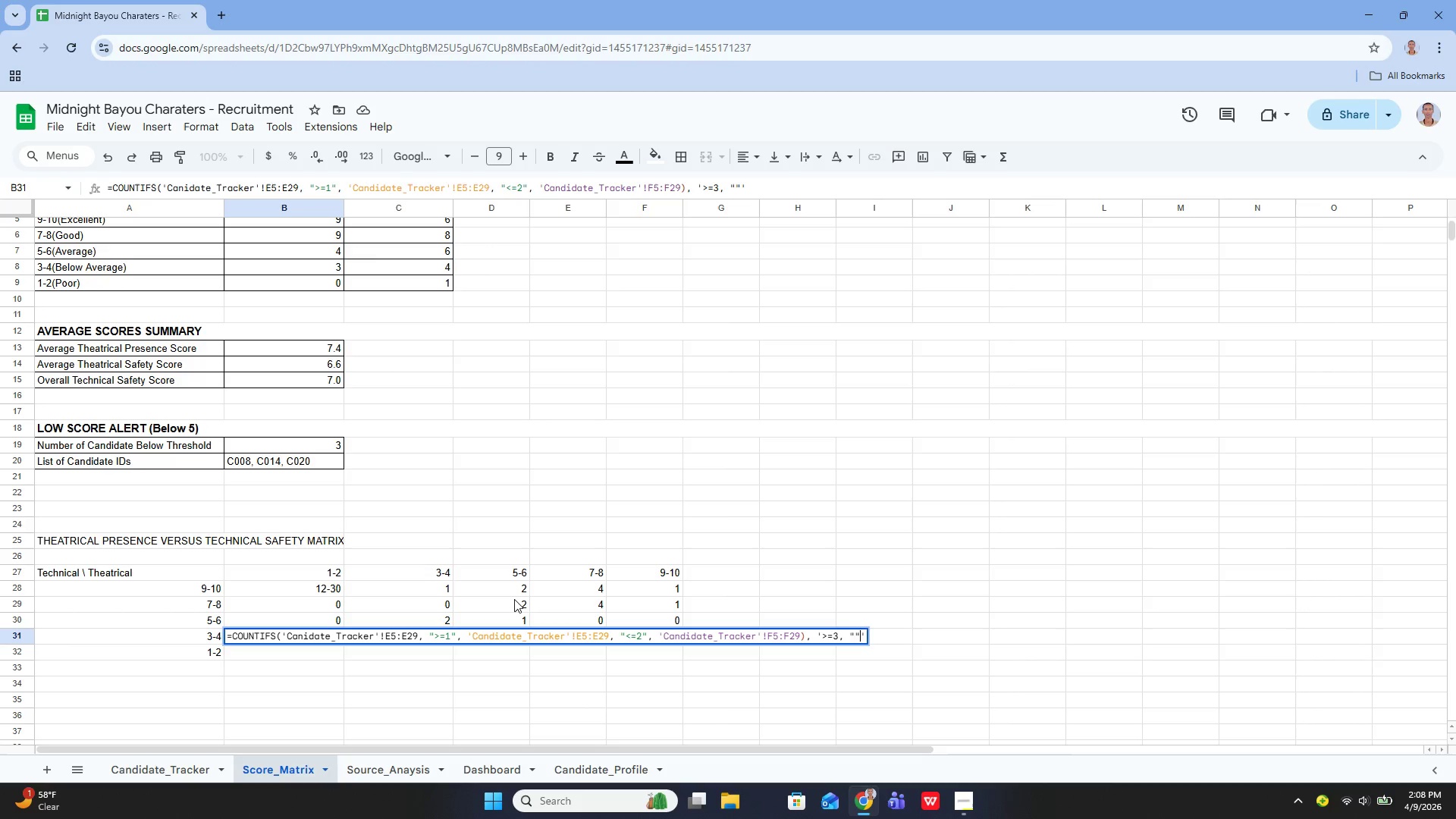 
key(ArrowLeft)
 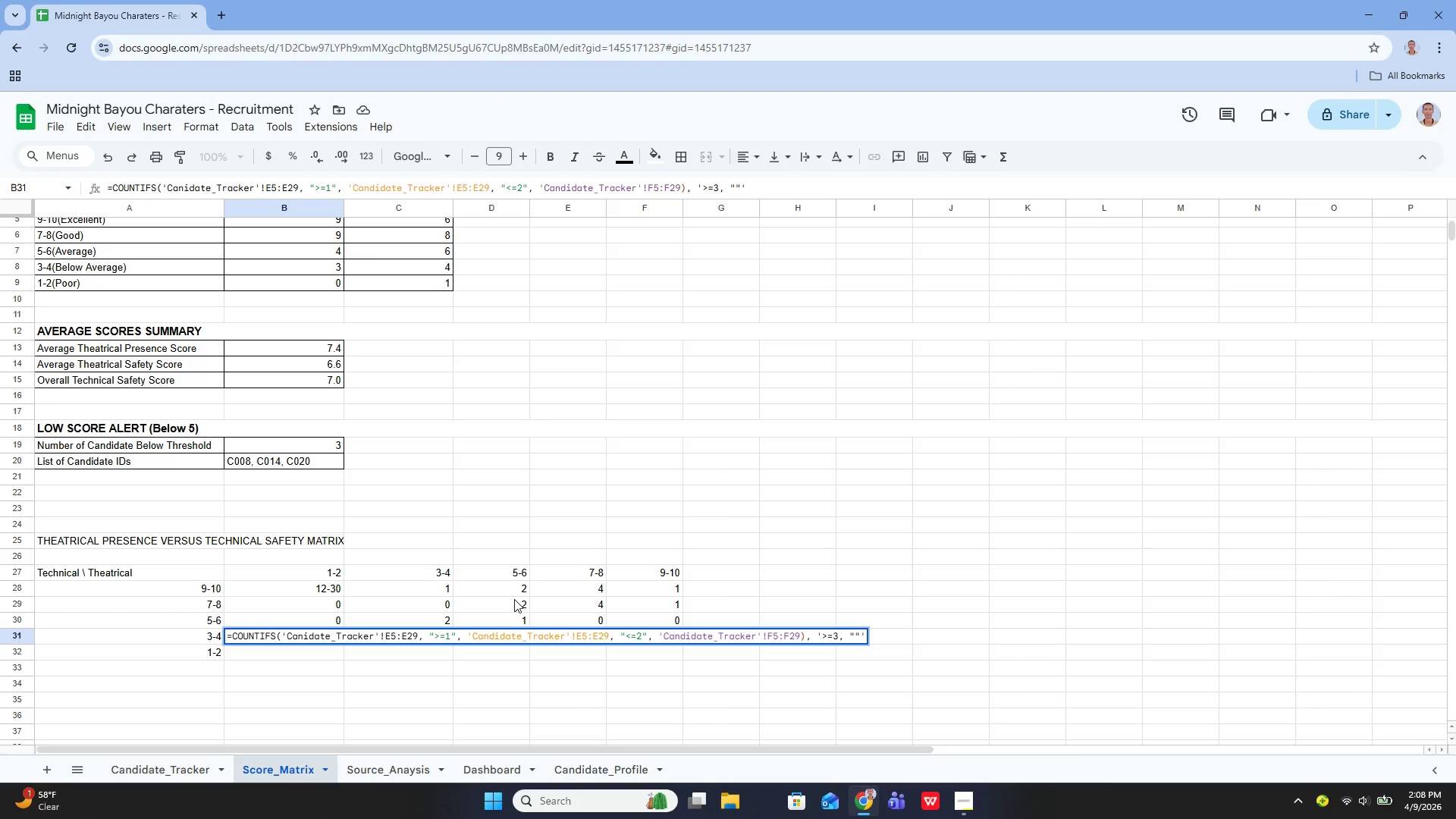 
key(ArrowRight)
 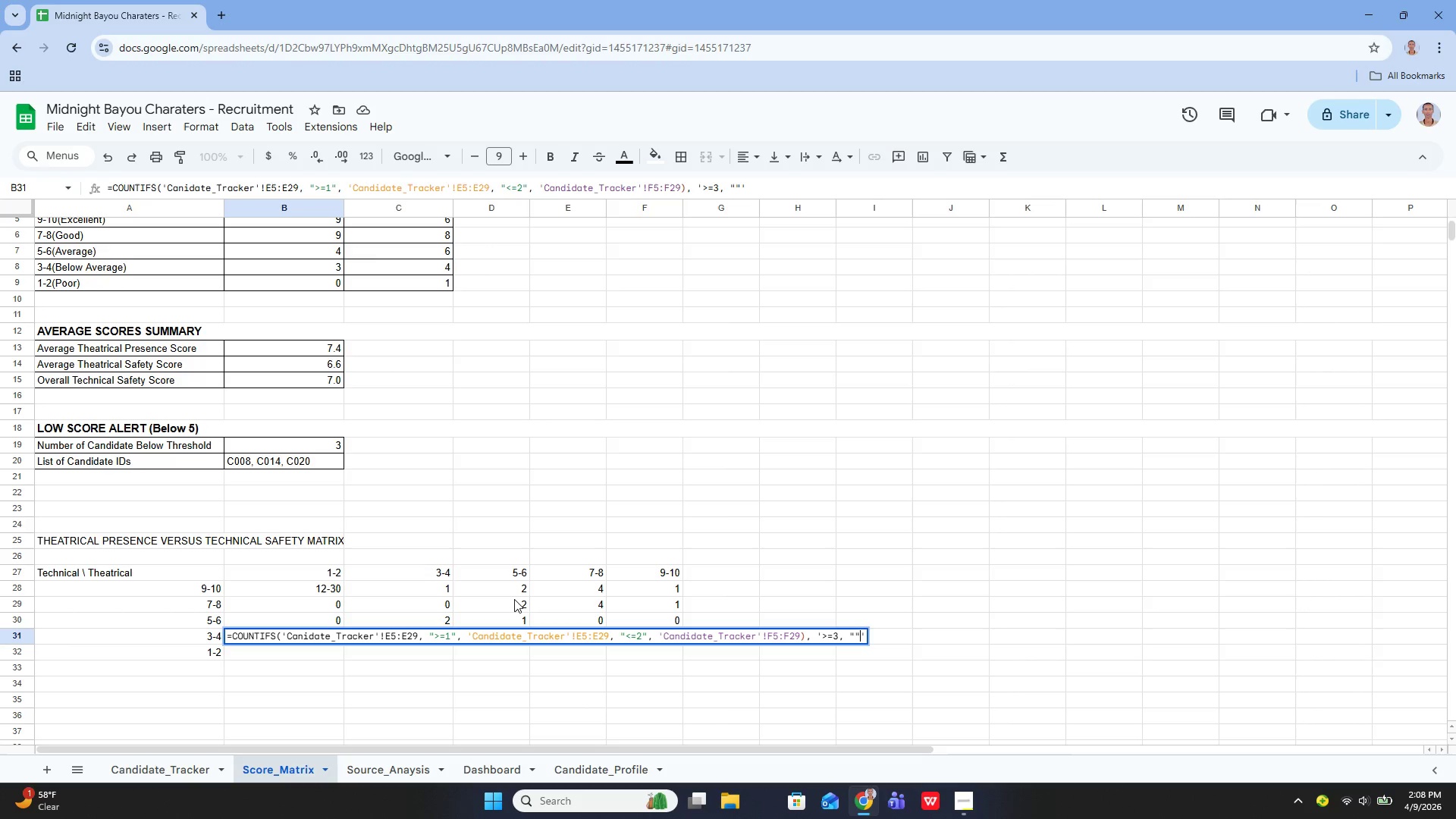 
key(Backspace)
 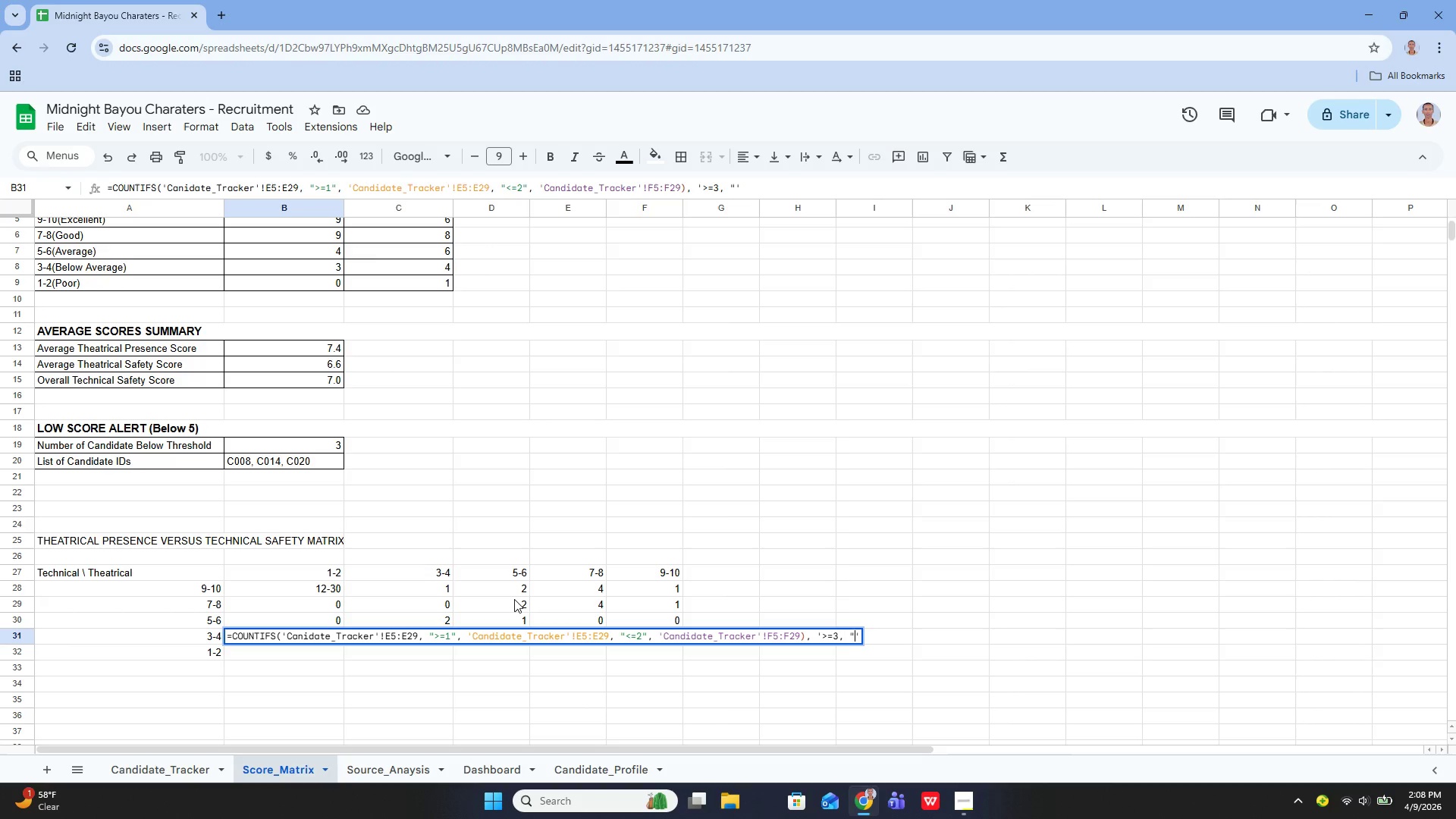 
key(Backspace)
 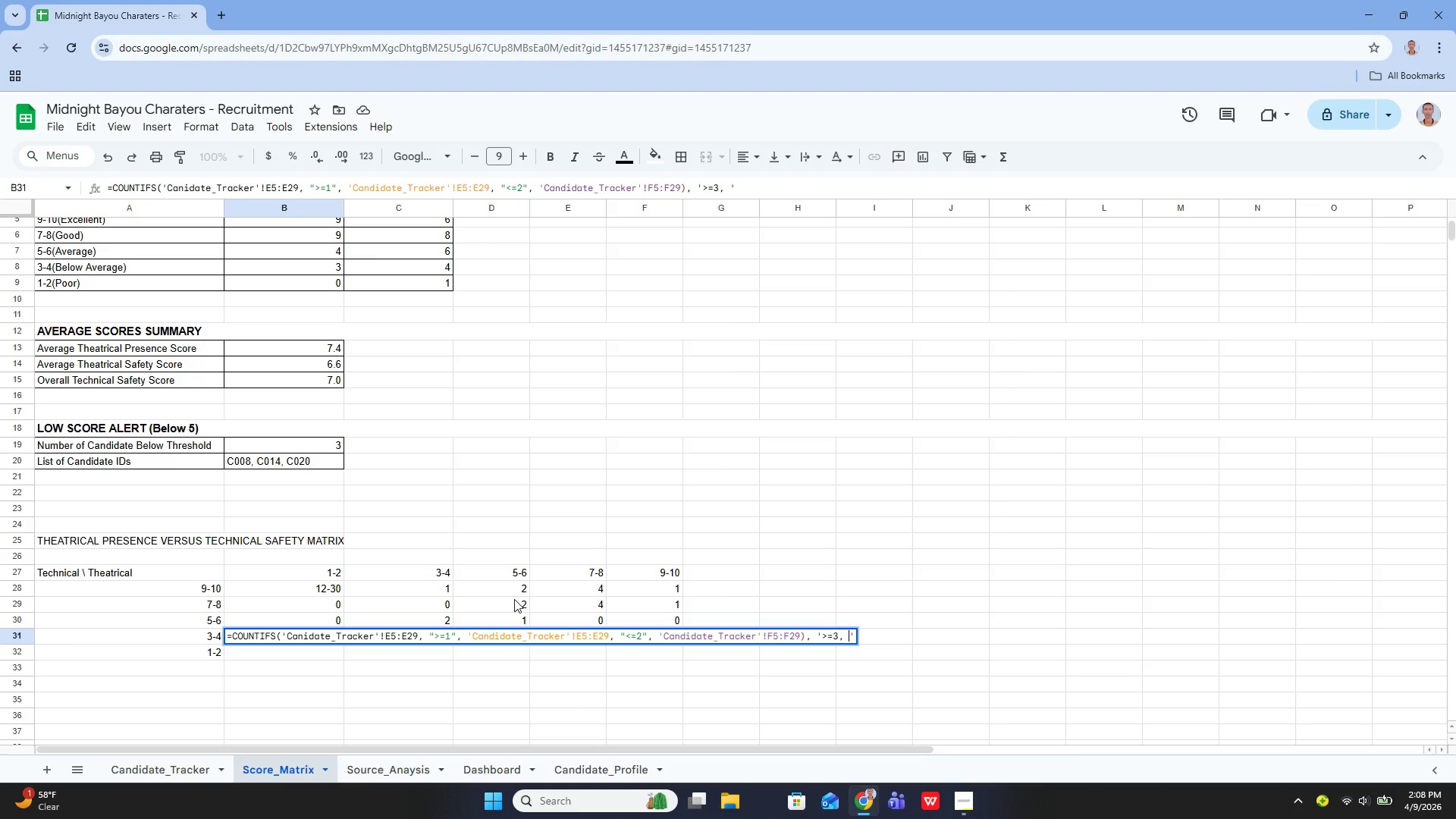 
key(Backspace)
 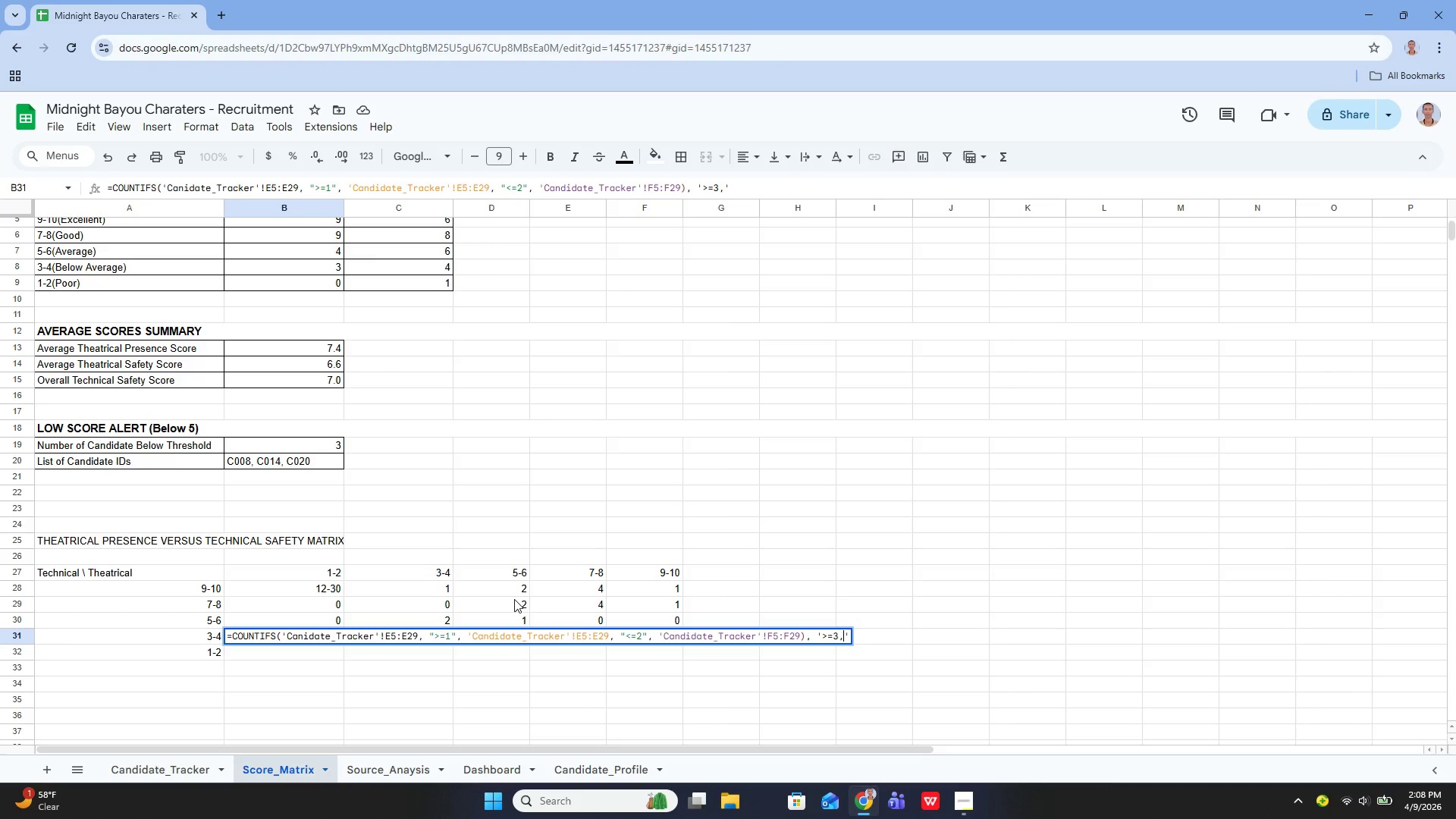 
key(ArrowRight)
 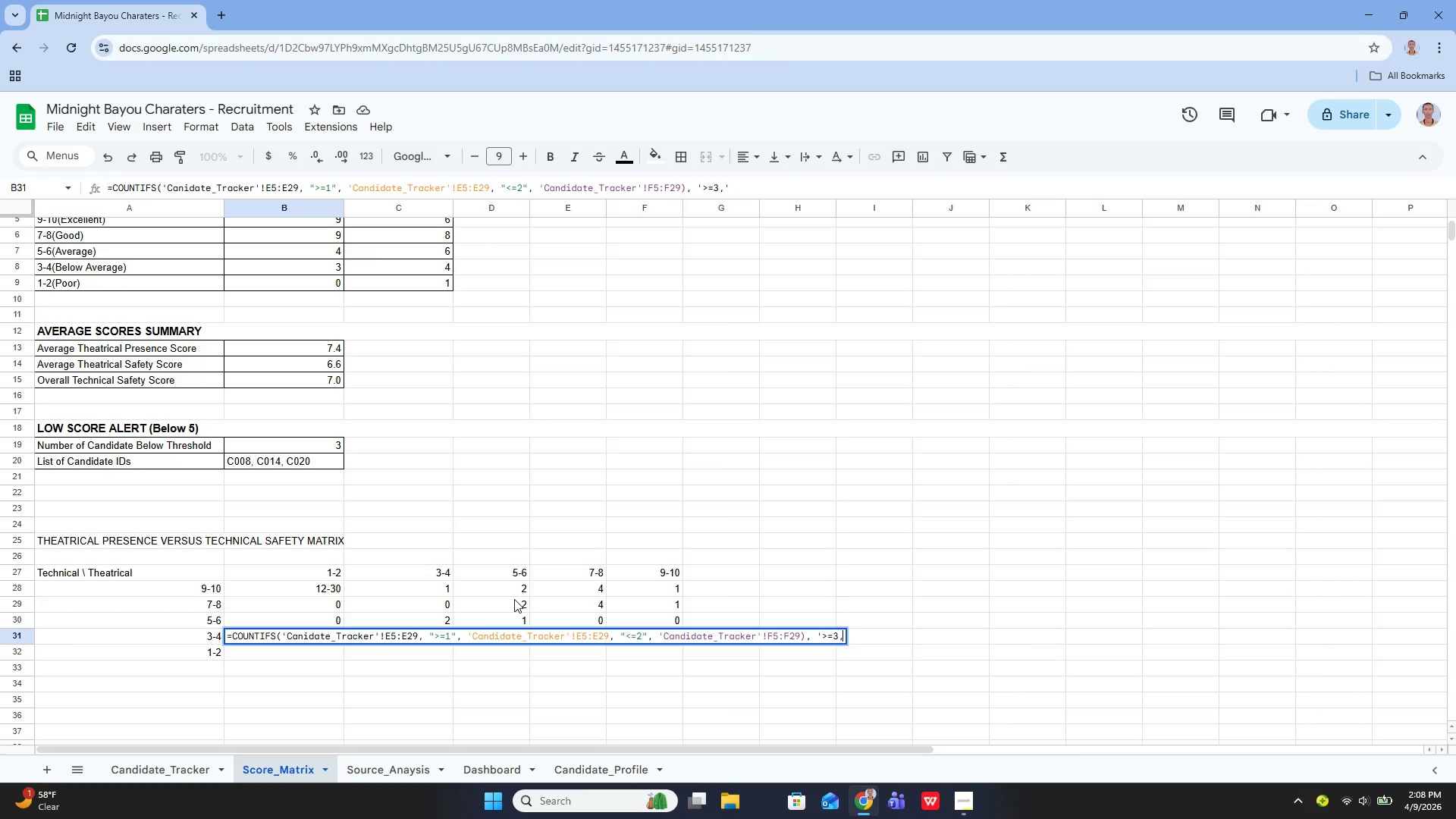 
key(Backspace)
 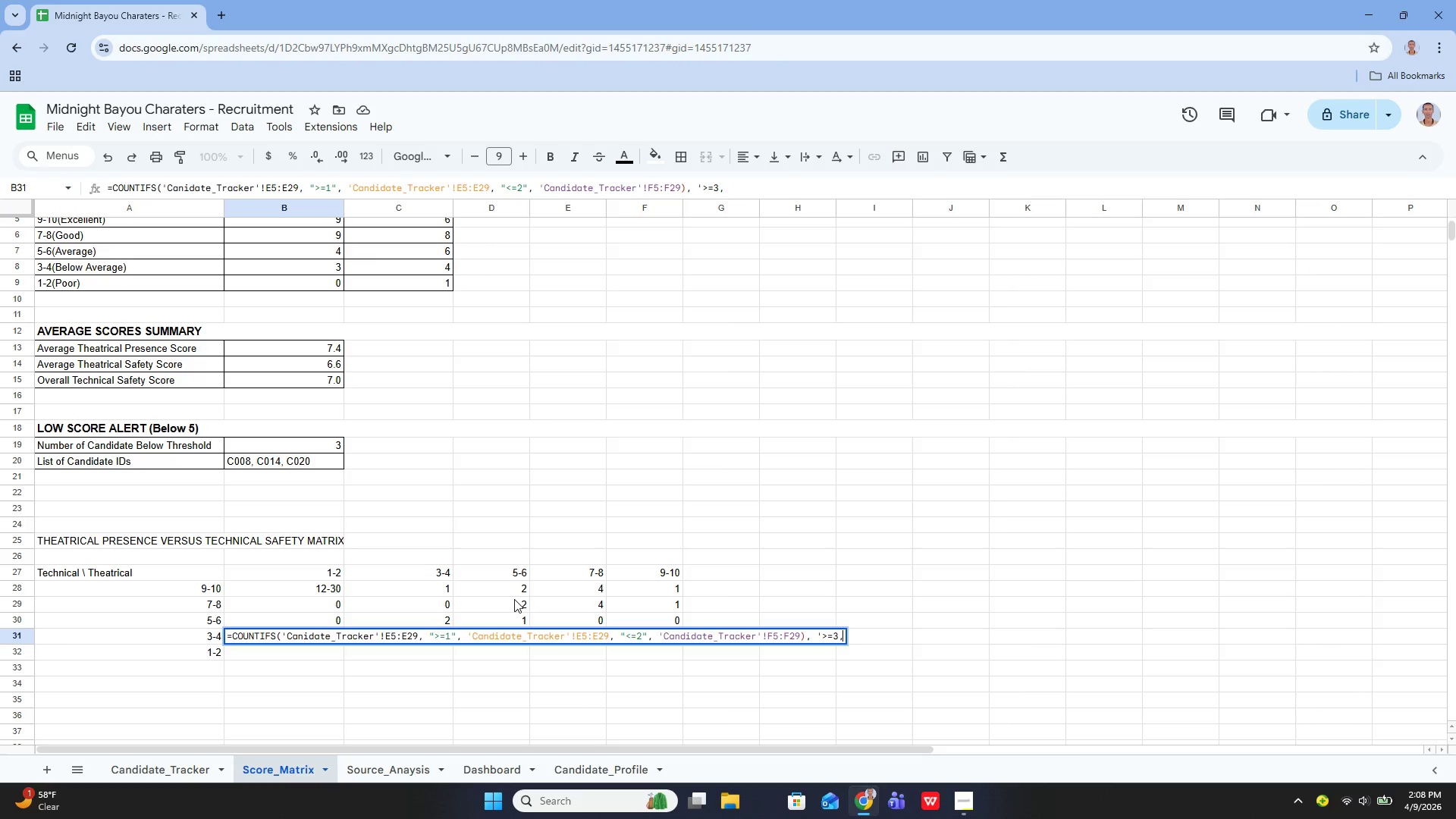 
key(Shift+Quote)
 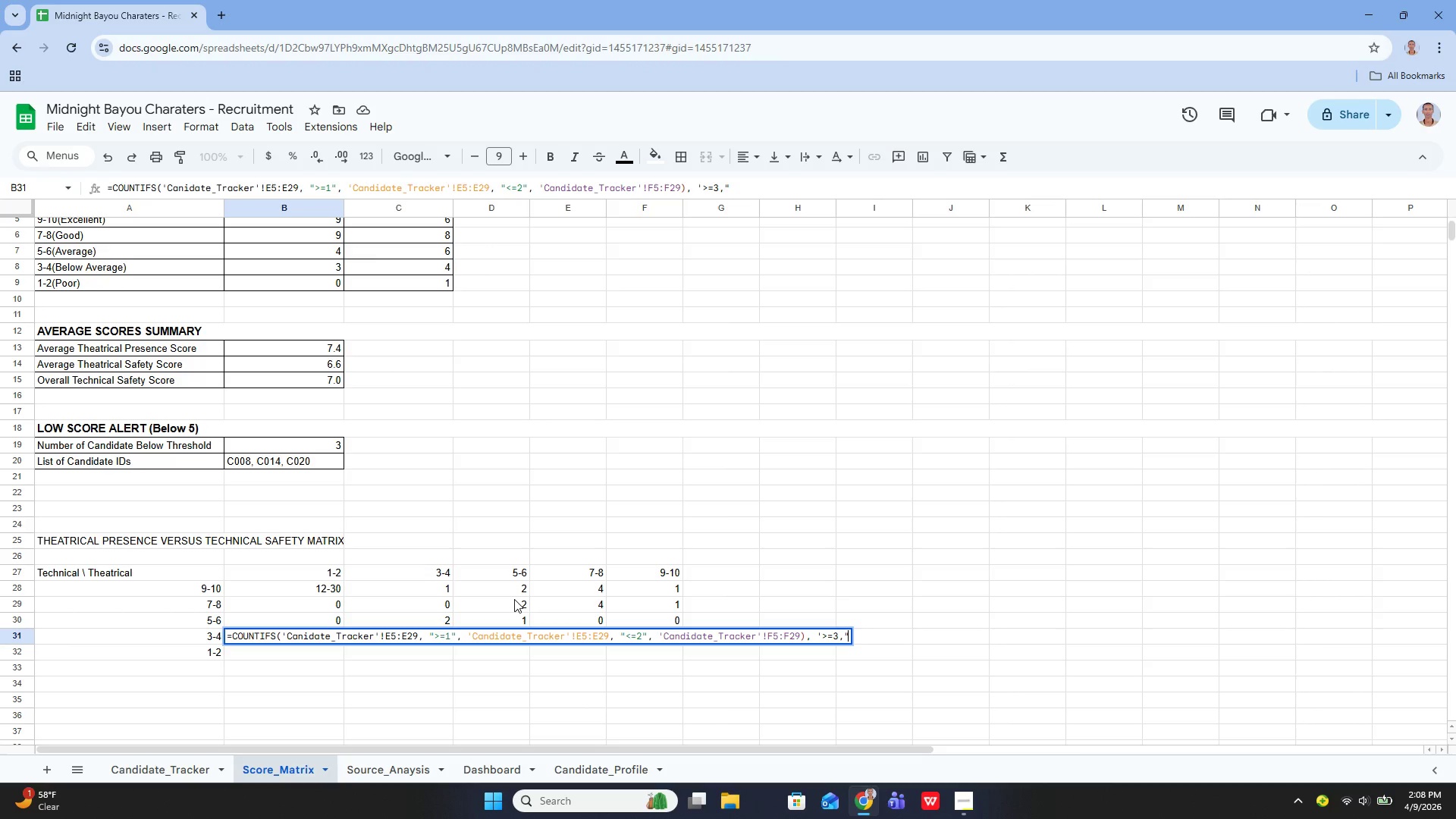 
key(ArrowLeft)
 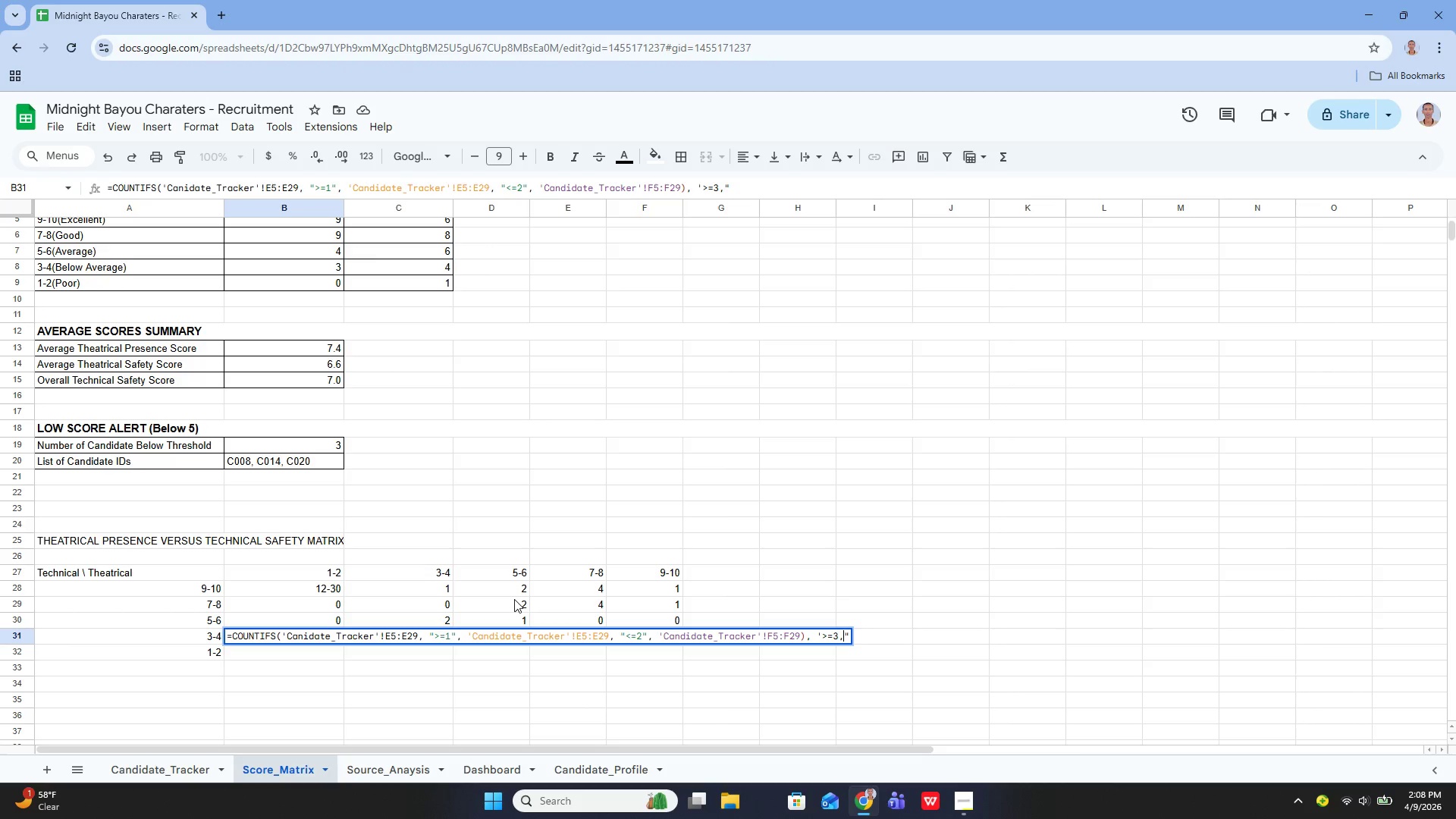 
key(ArrowLeft)
 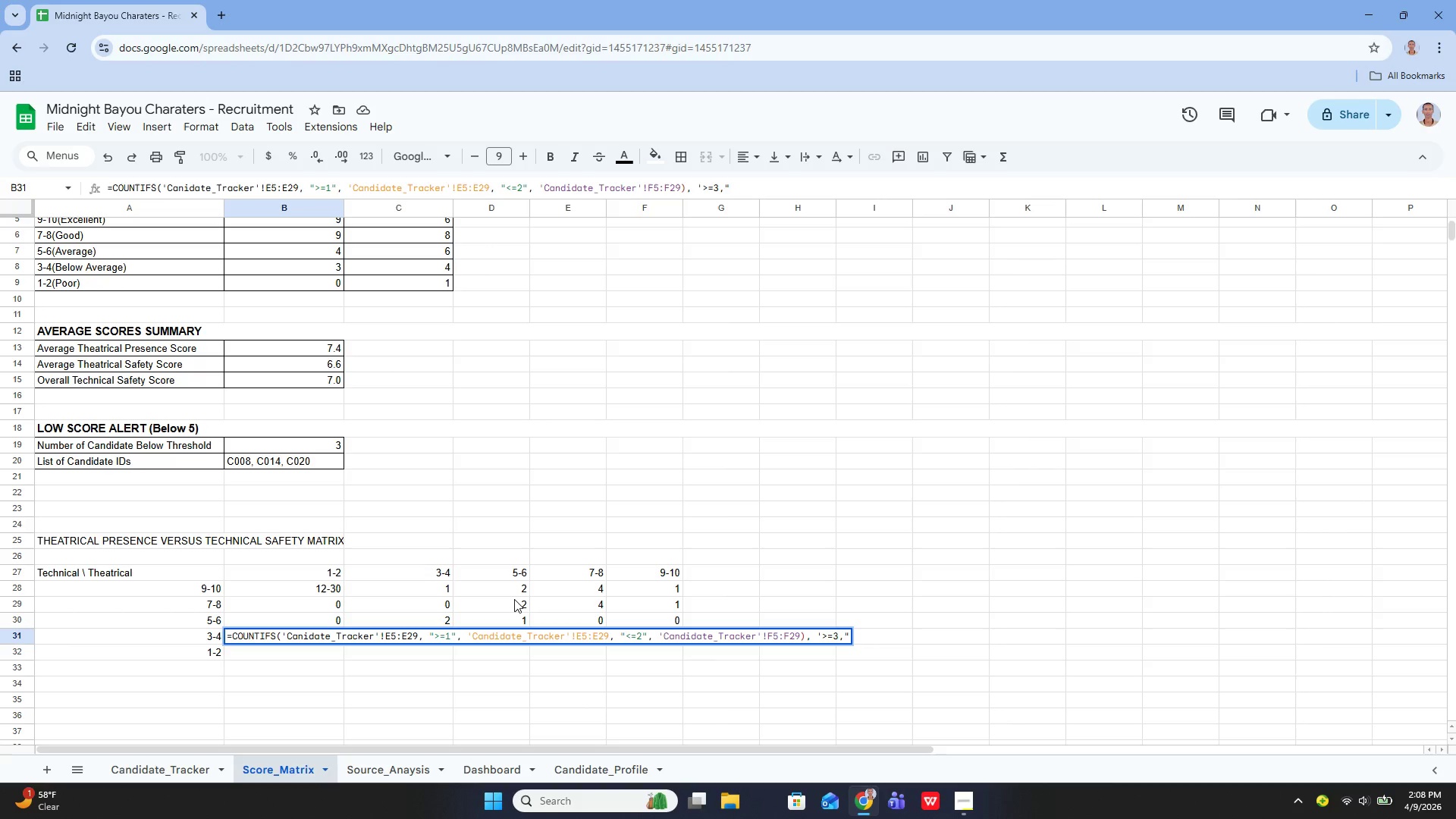 
key(ArrowRight)
 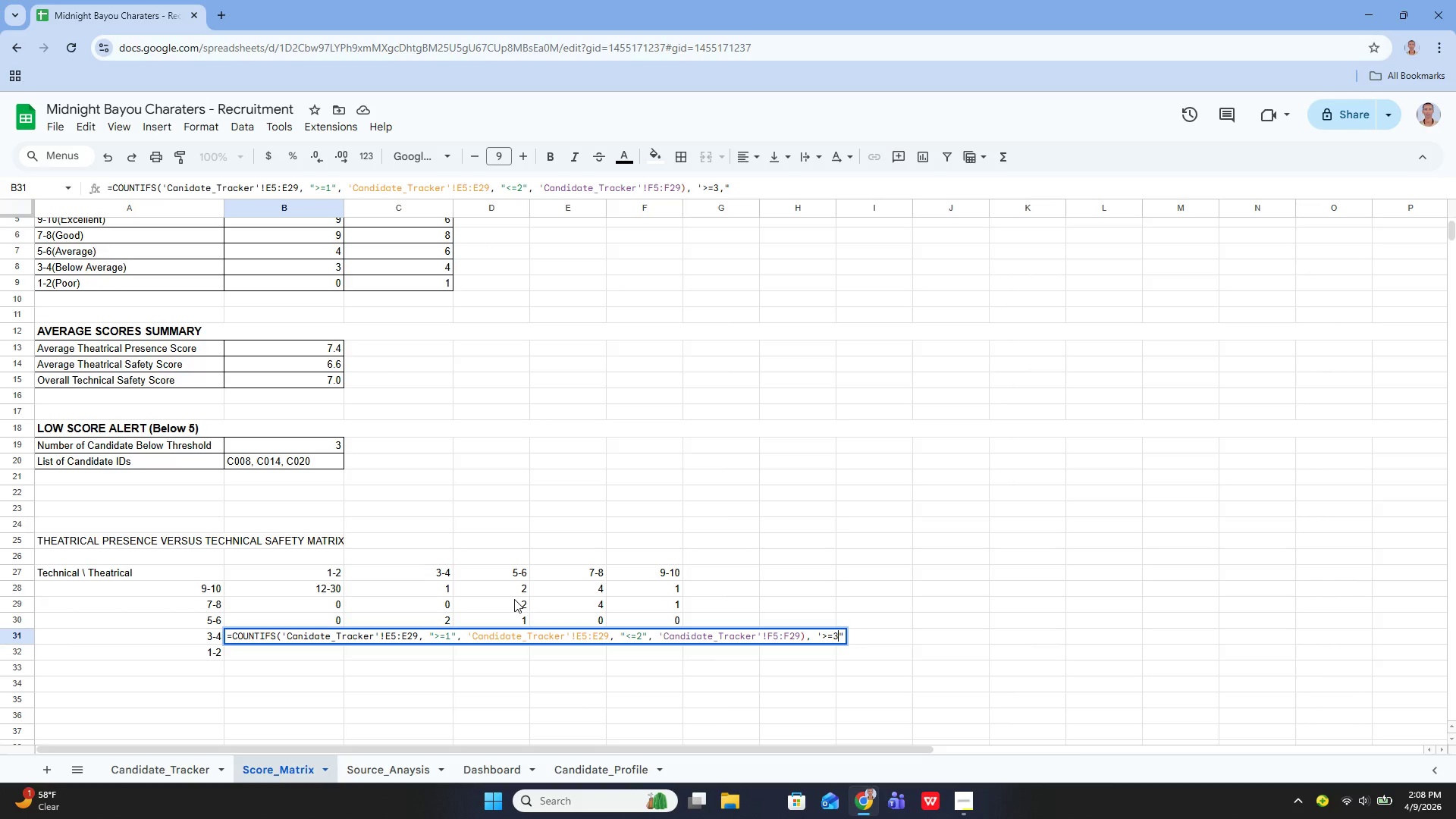 
key(Backspace)
 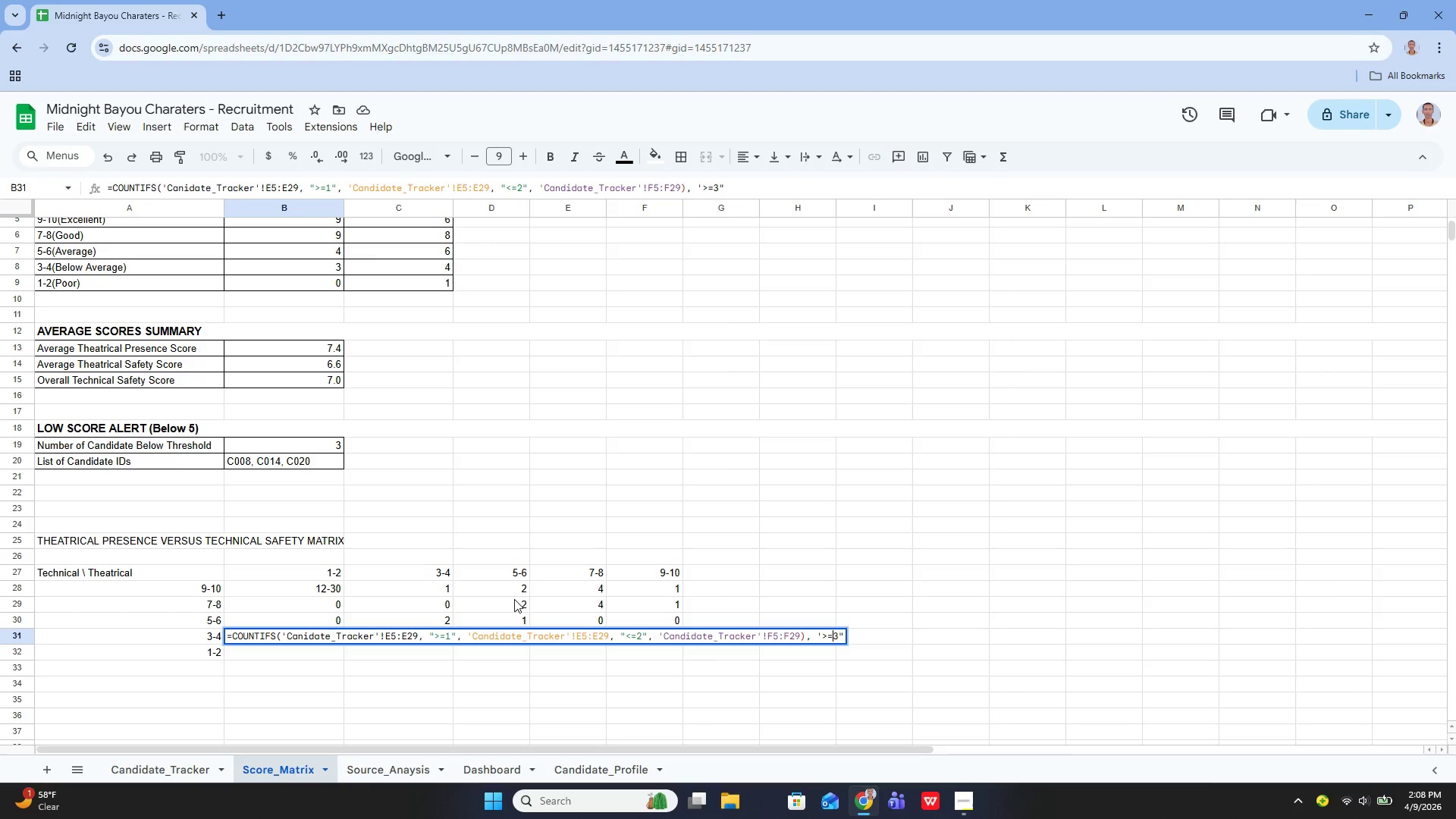 
key(ArrowLeft)
 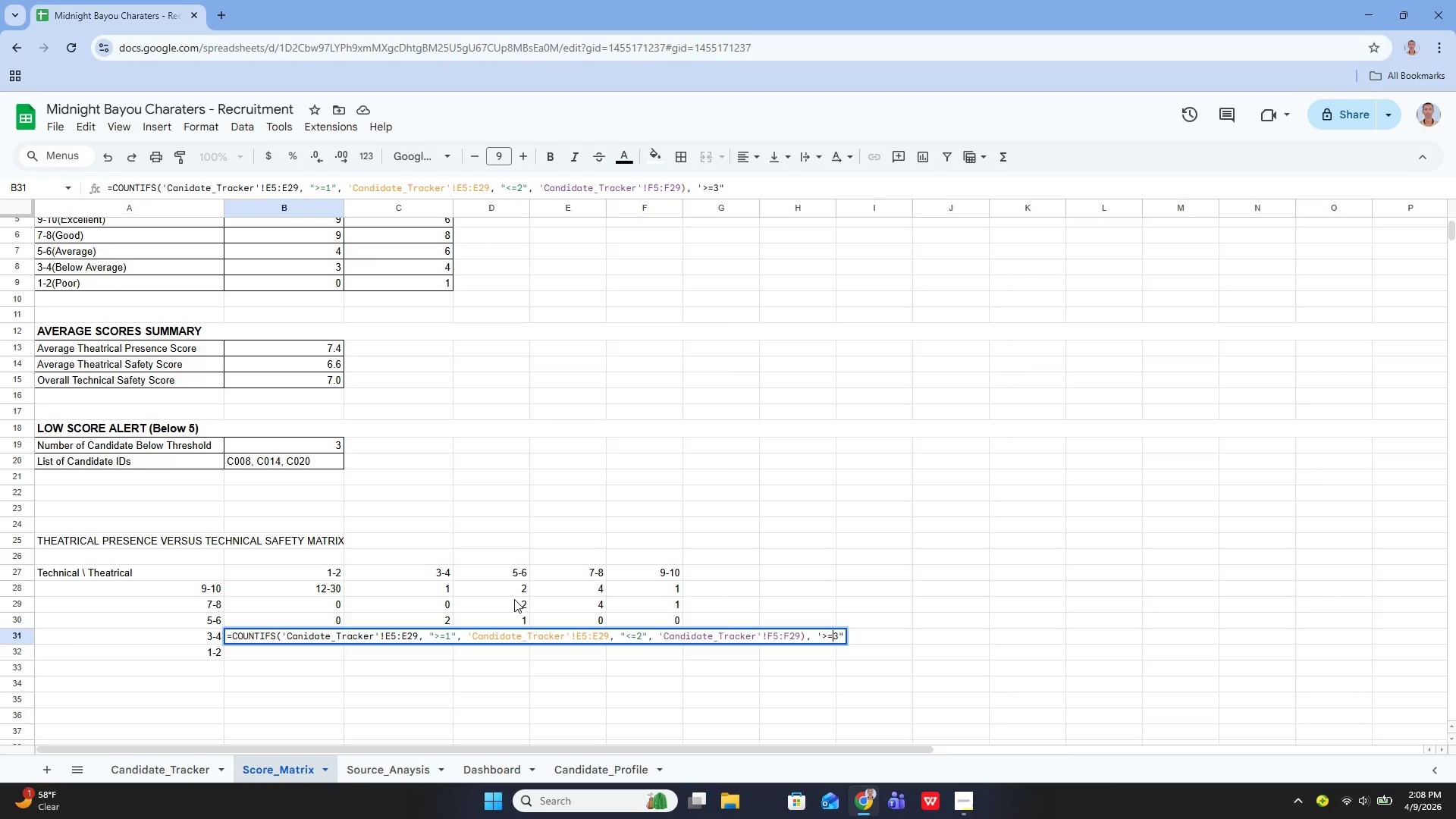 
key(ArrowLeft)
 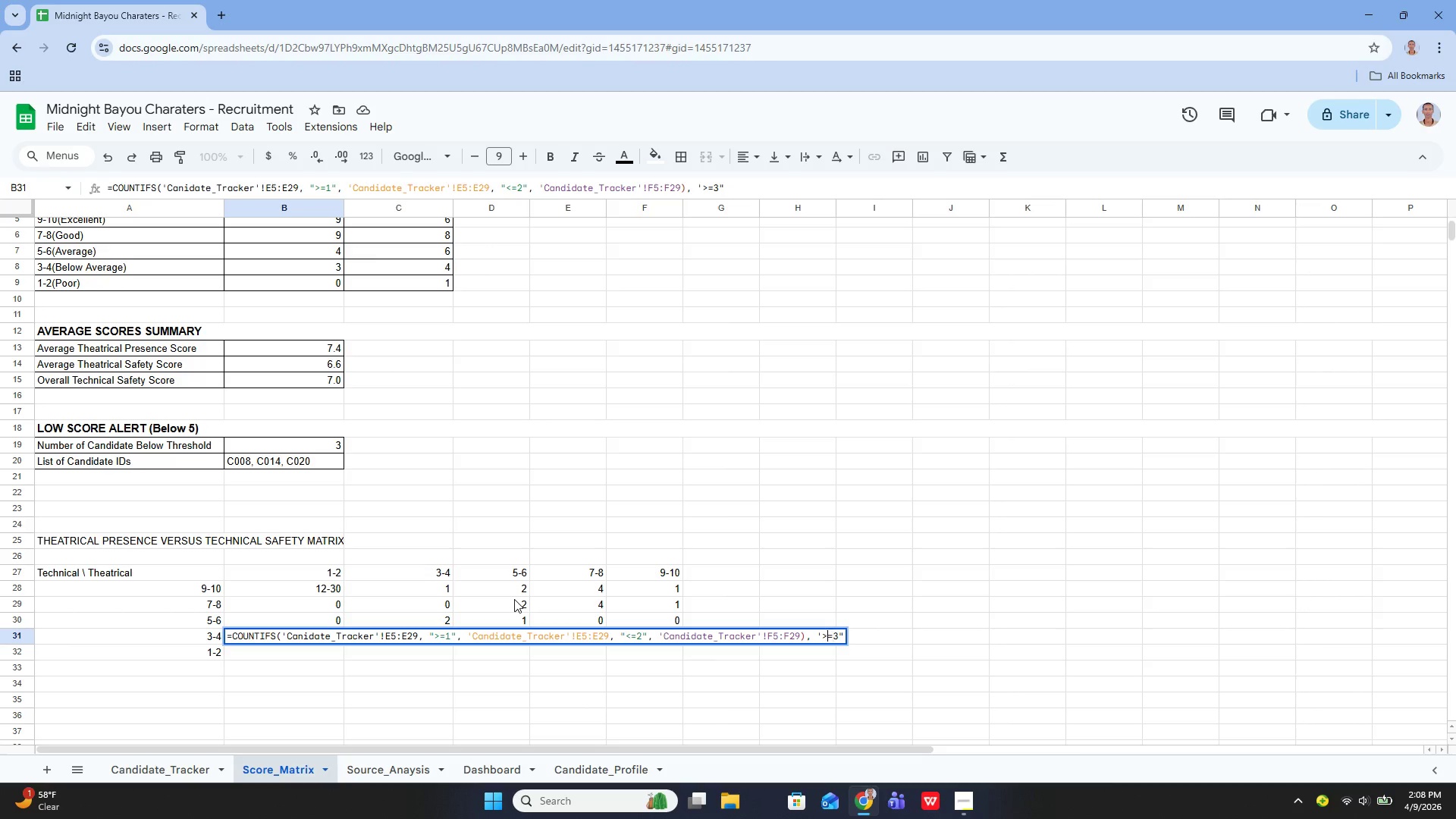 
key(ArrowLeft)
 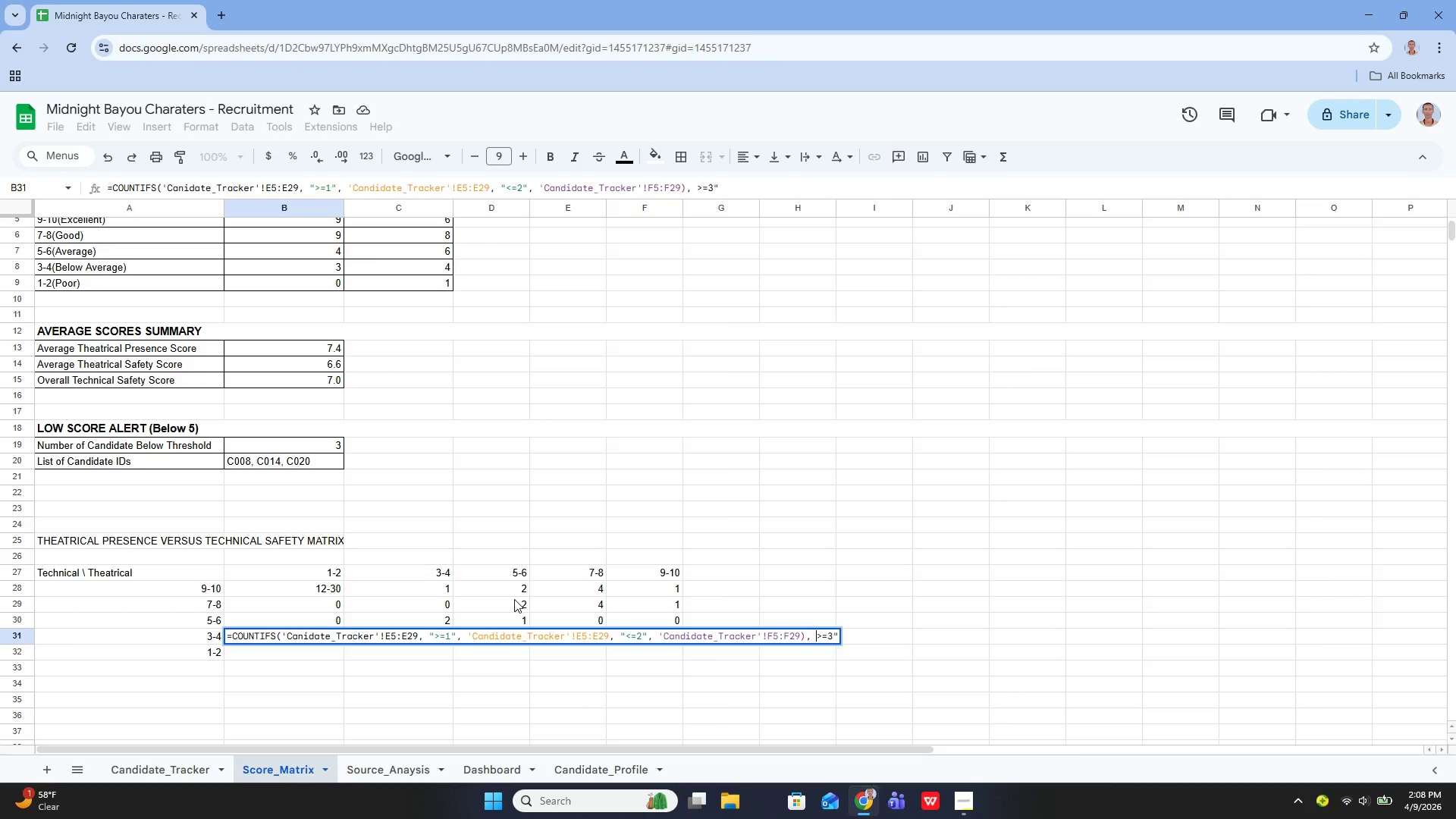 
key(Backspace)
 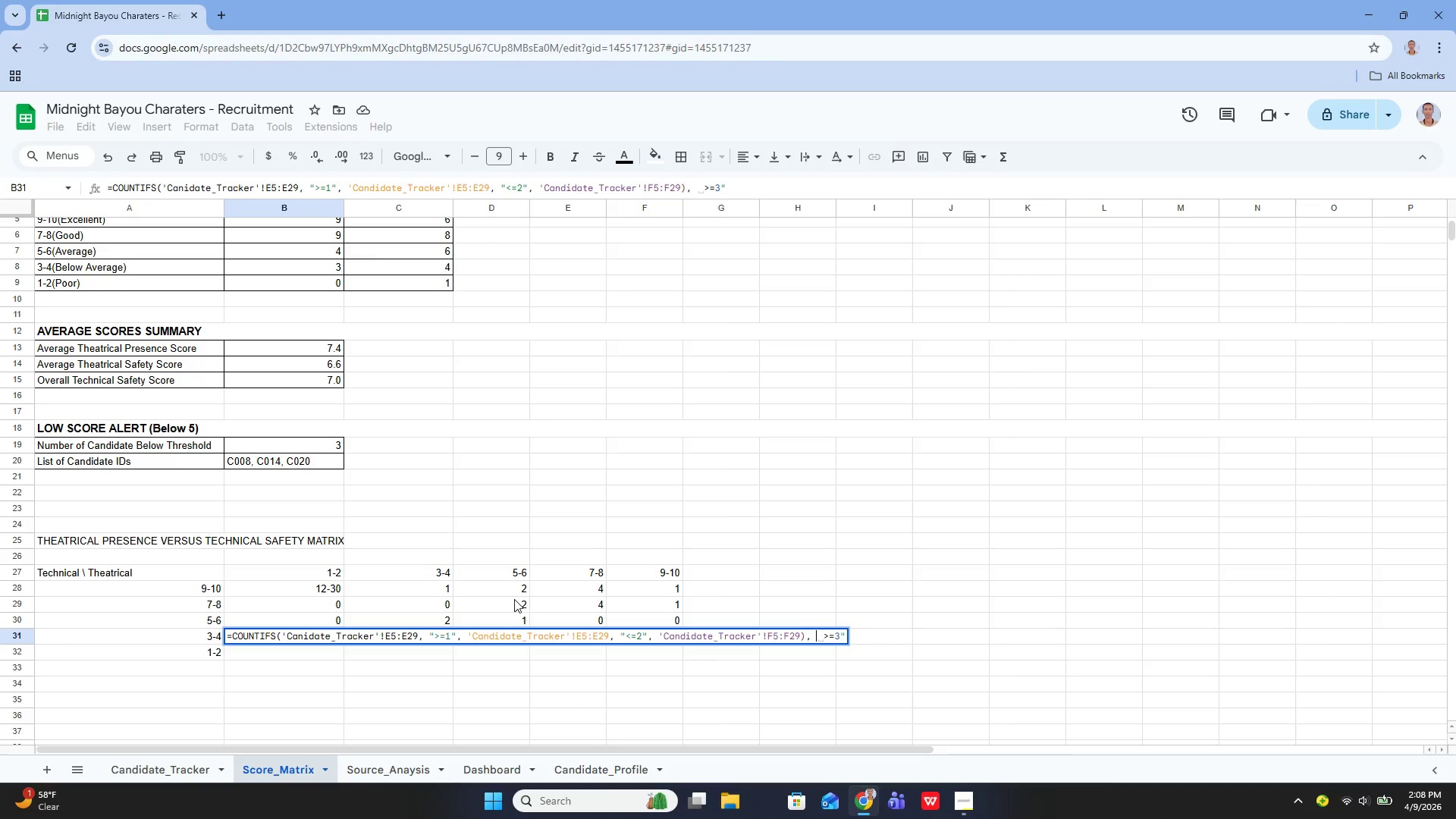 
key(Shift+ShiftLeft)
 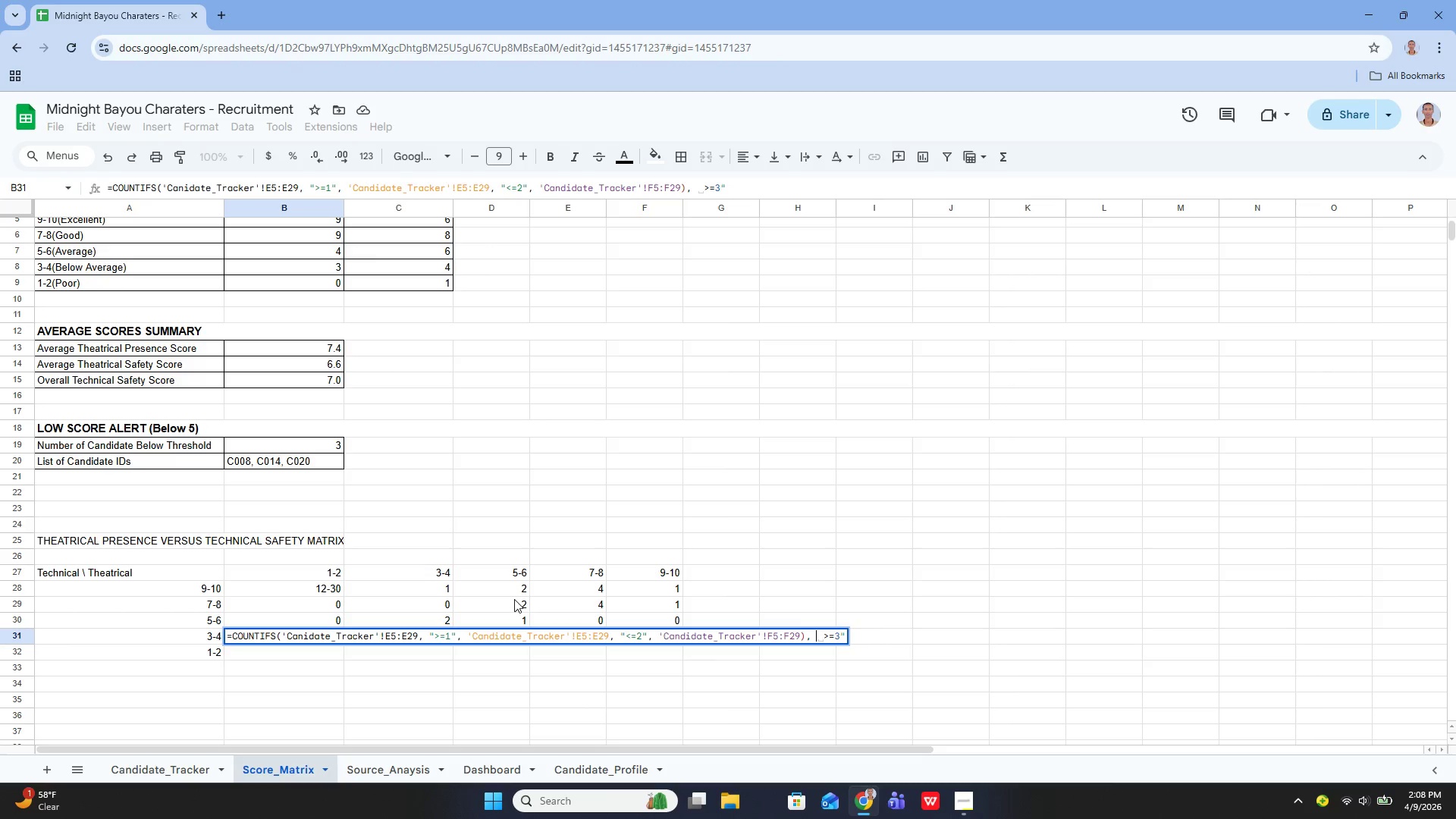 
key(Shift+Quote)
 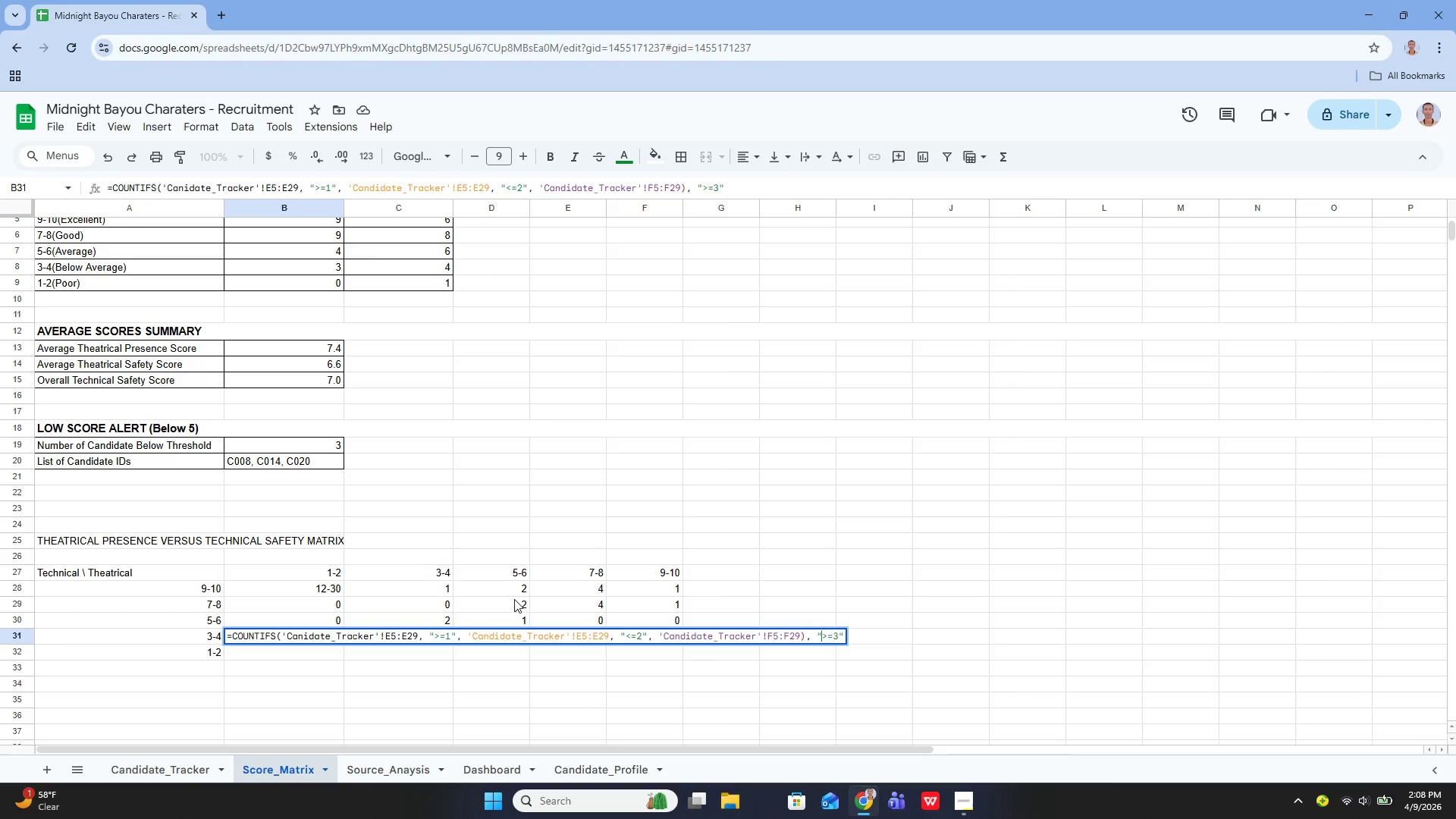 
key(ArrowRight)
 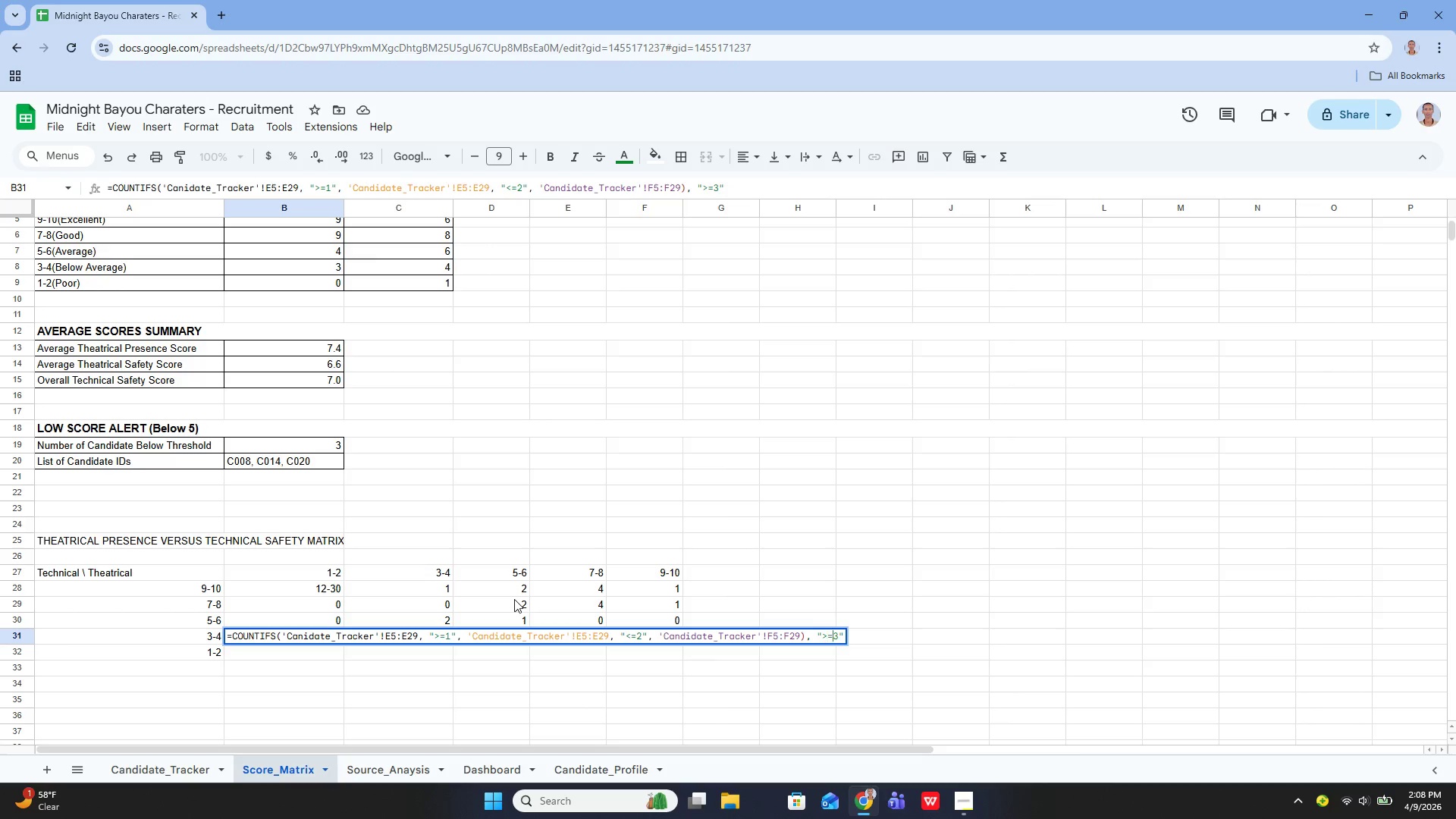 
key(ArrowRight)
 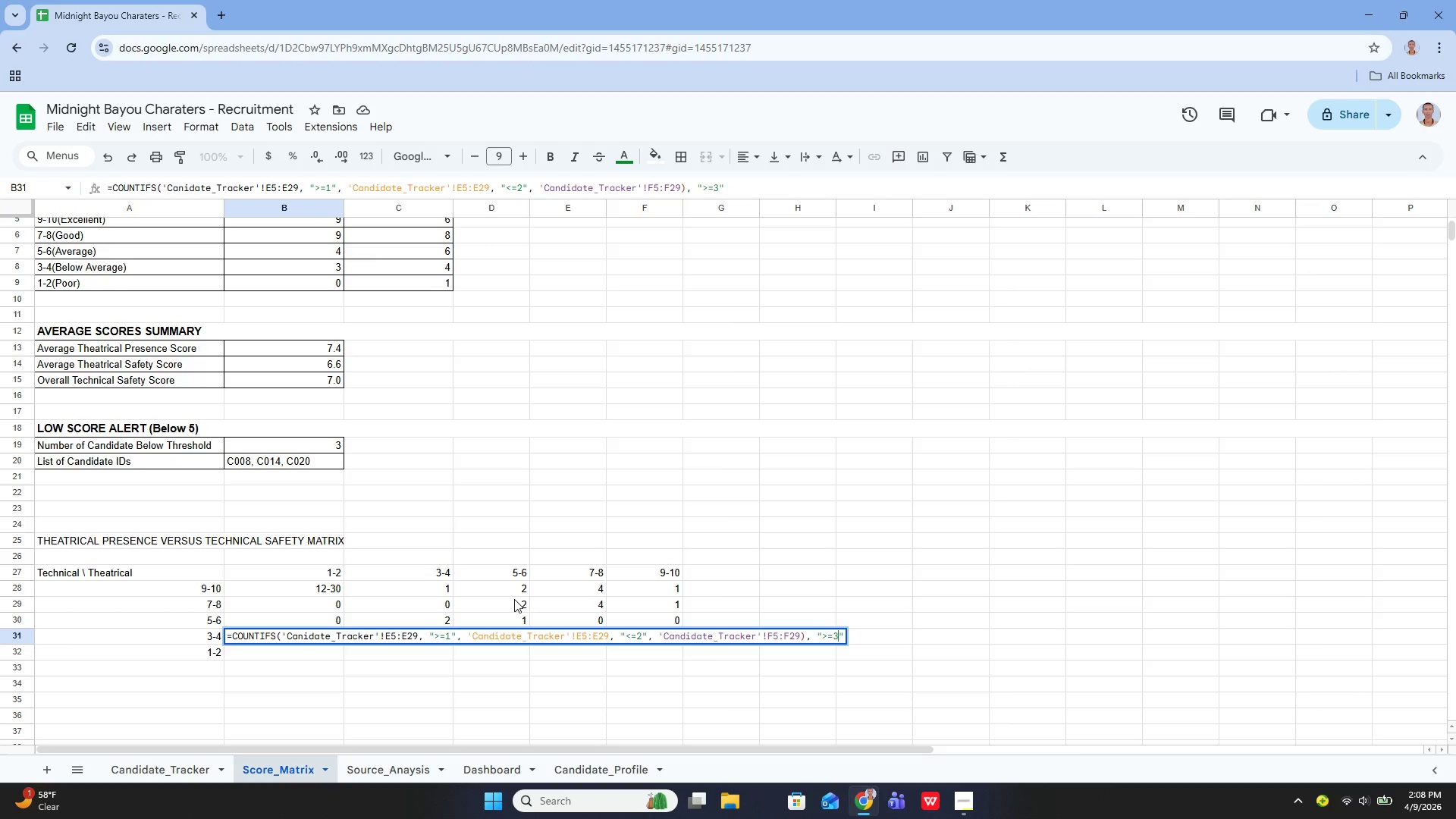 
key(ArrowRight)
 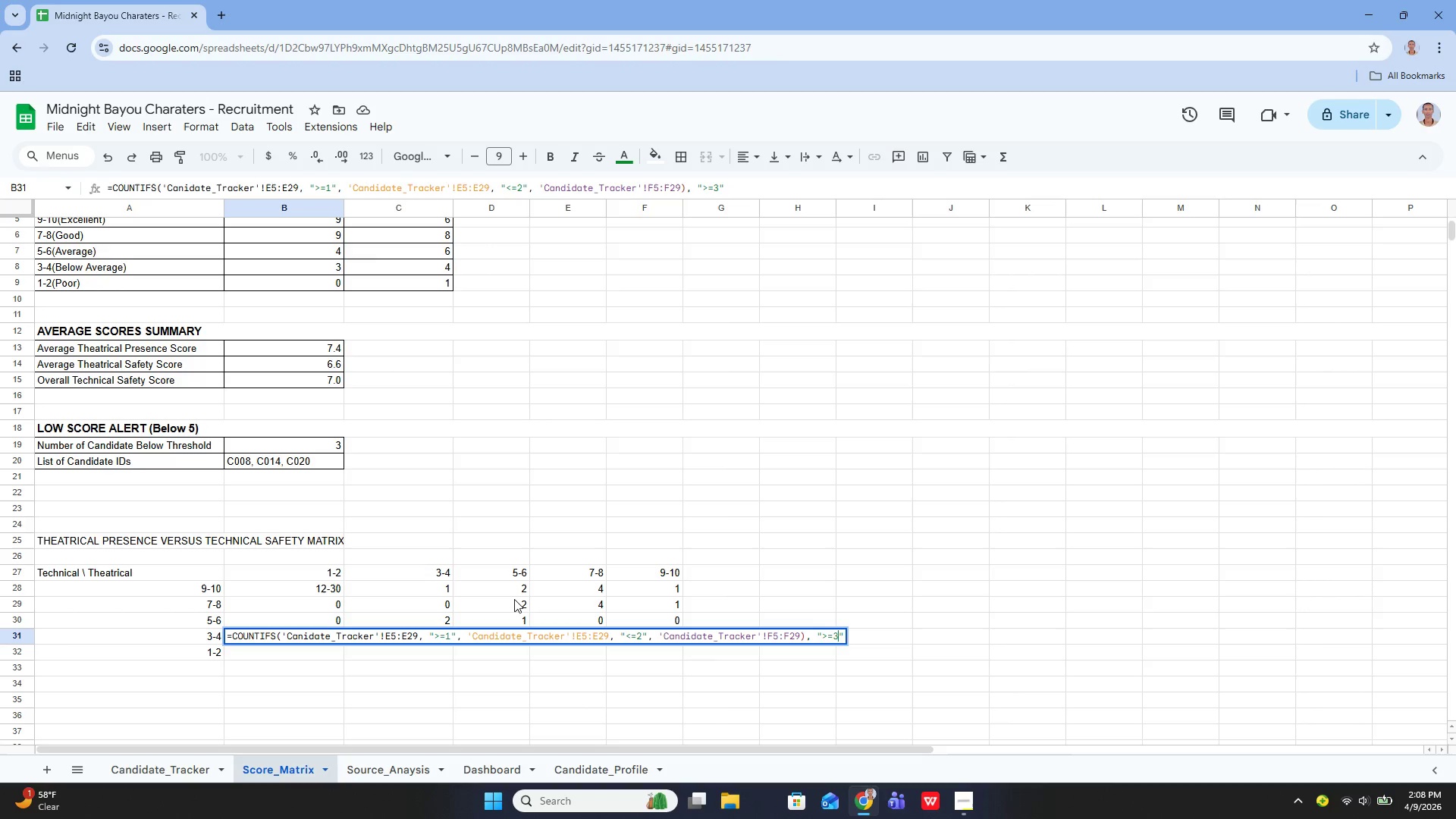 
key(ArrowRight)
 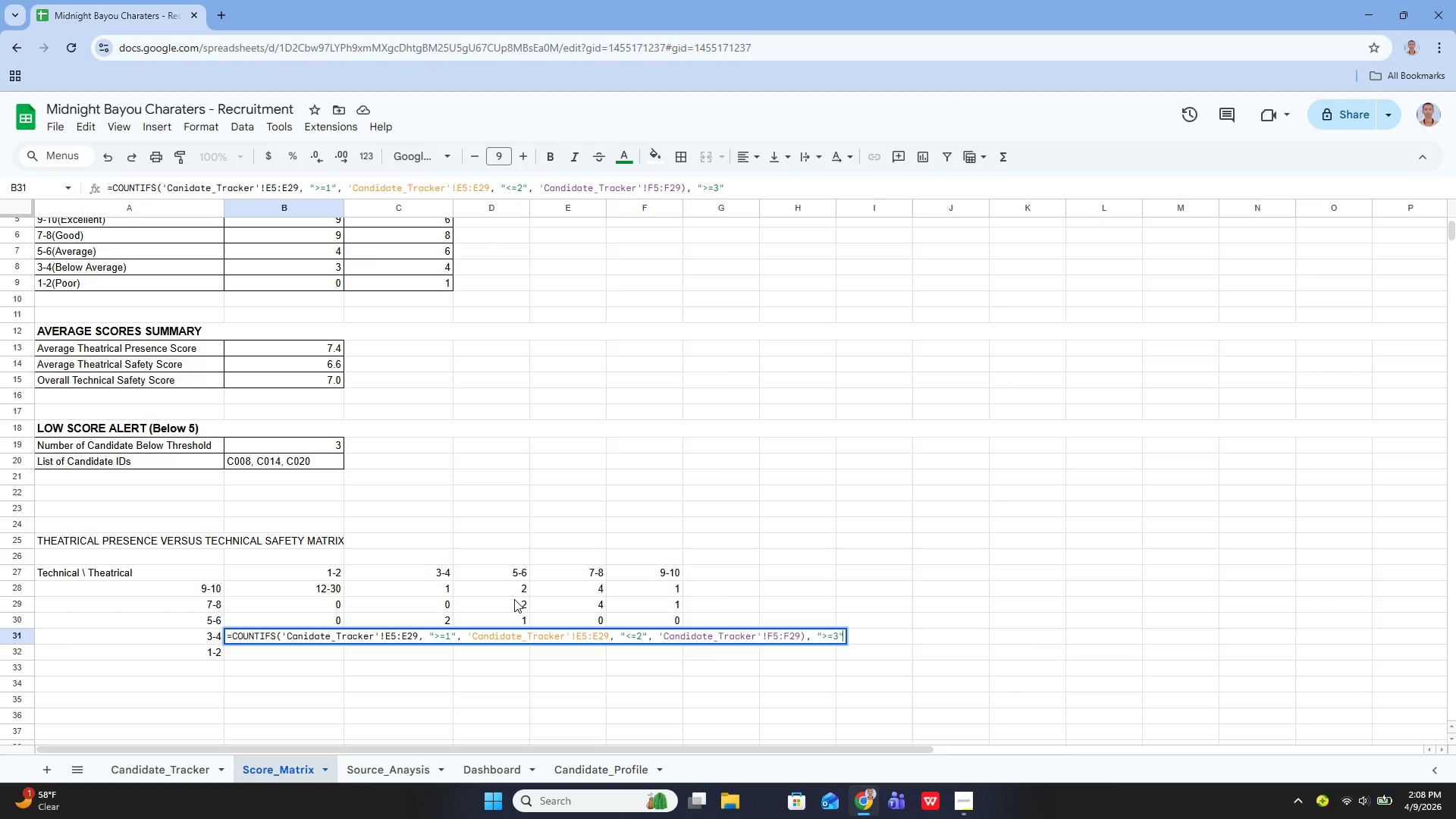 
key(Period)
 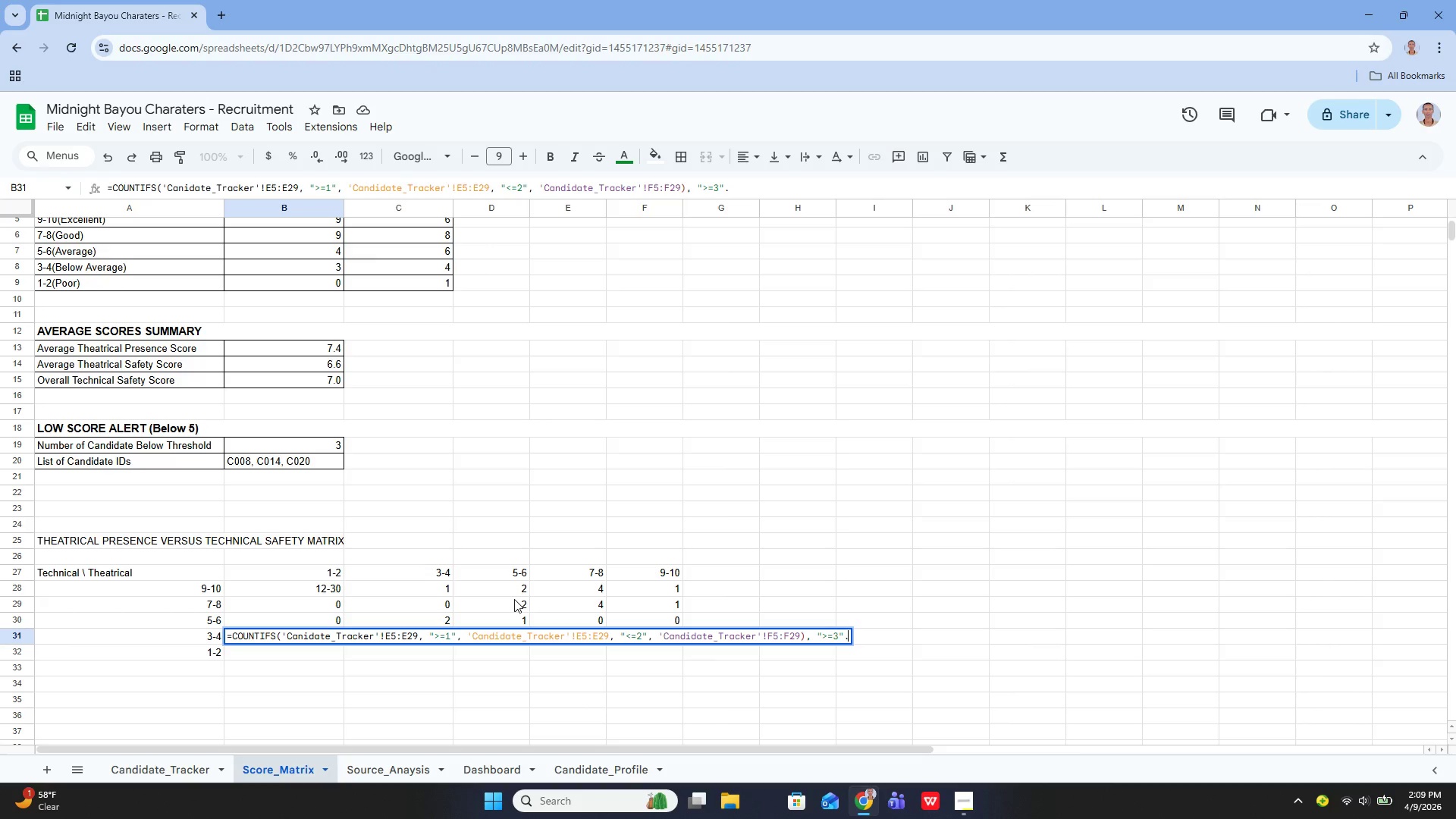 
key(Backspace)
 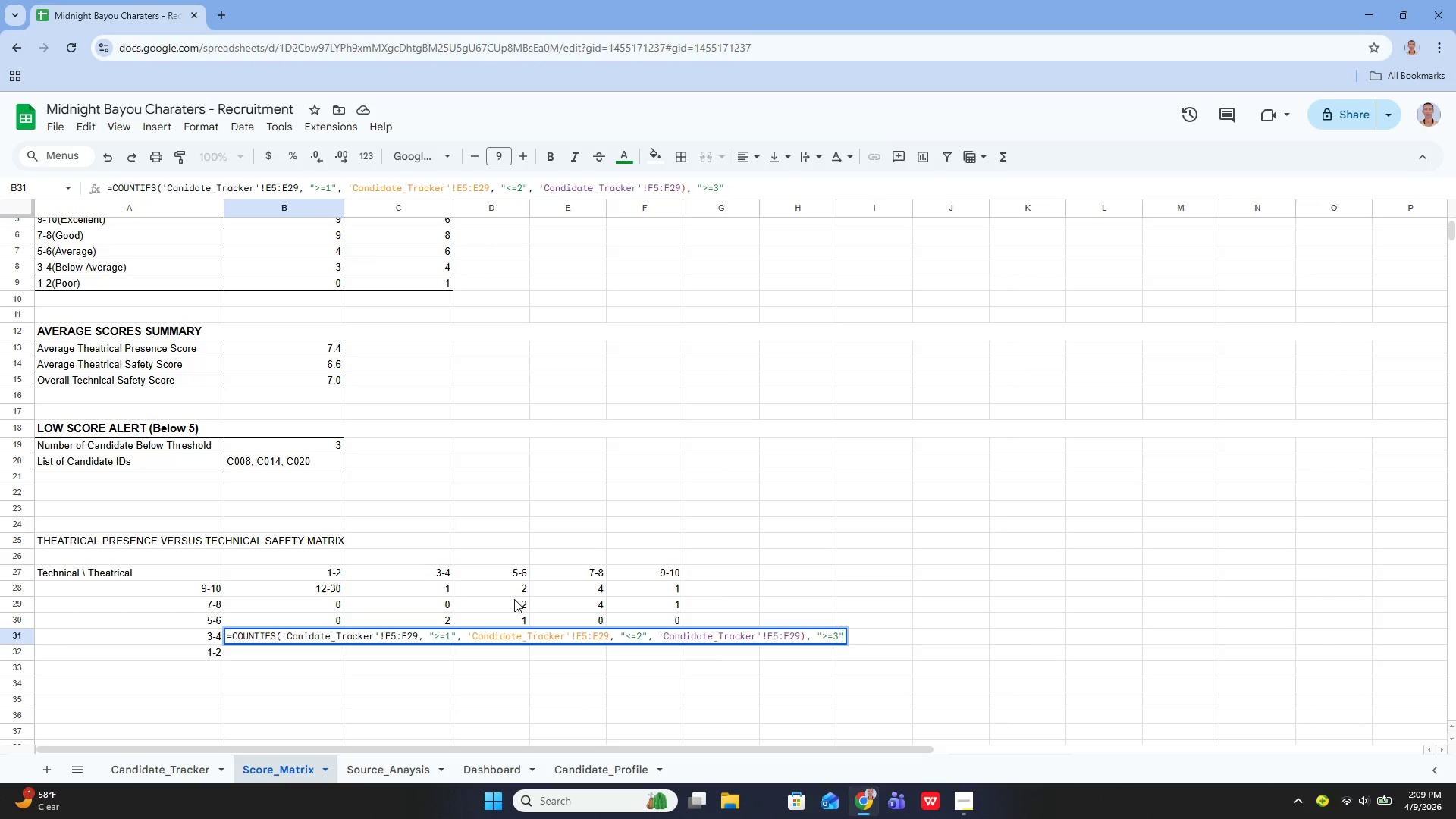 
key(Comma)
 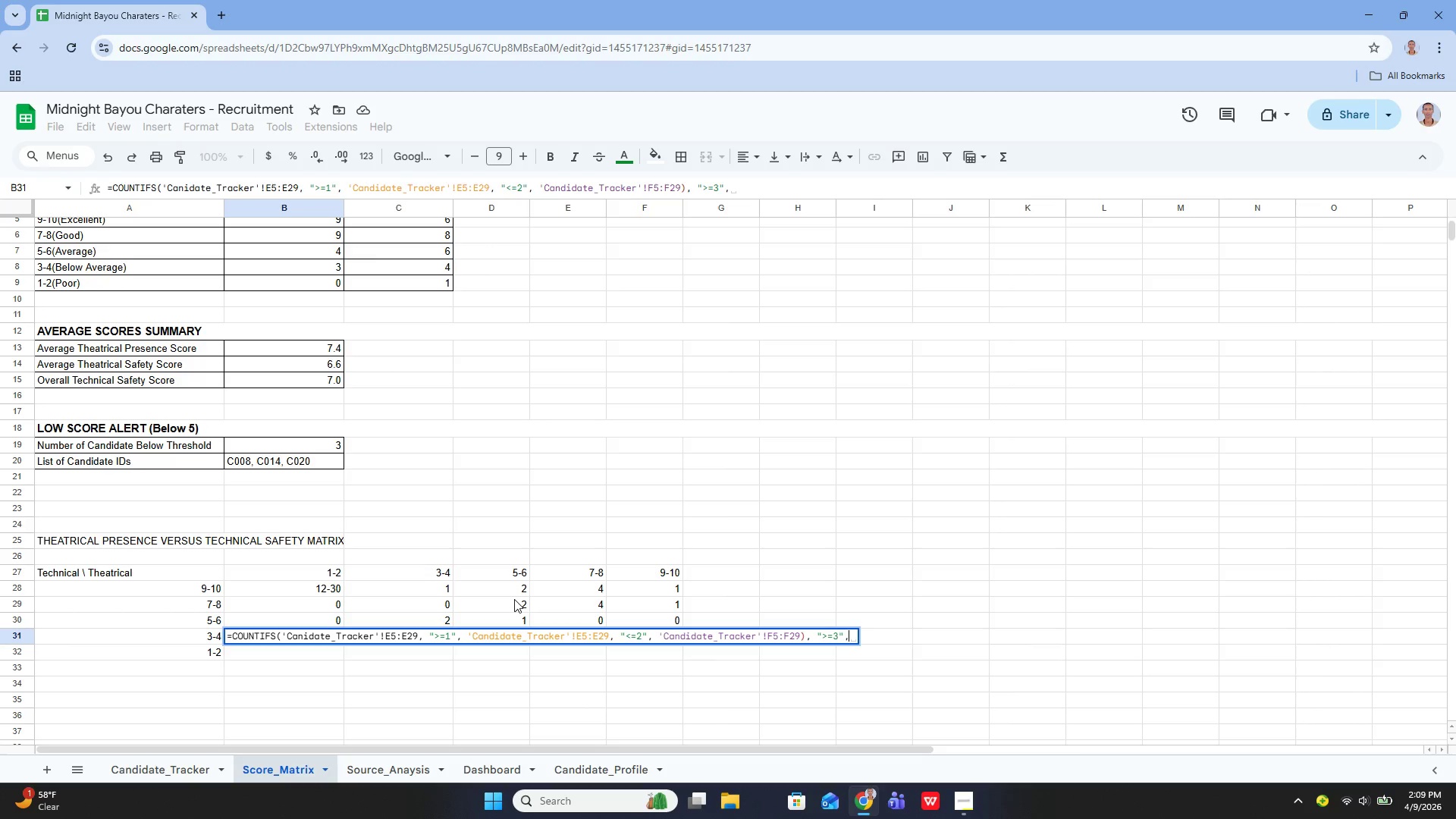 
key(Space)
 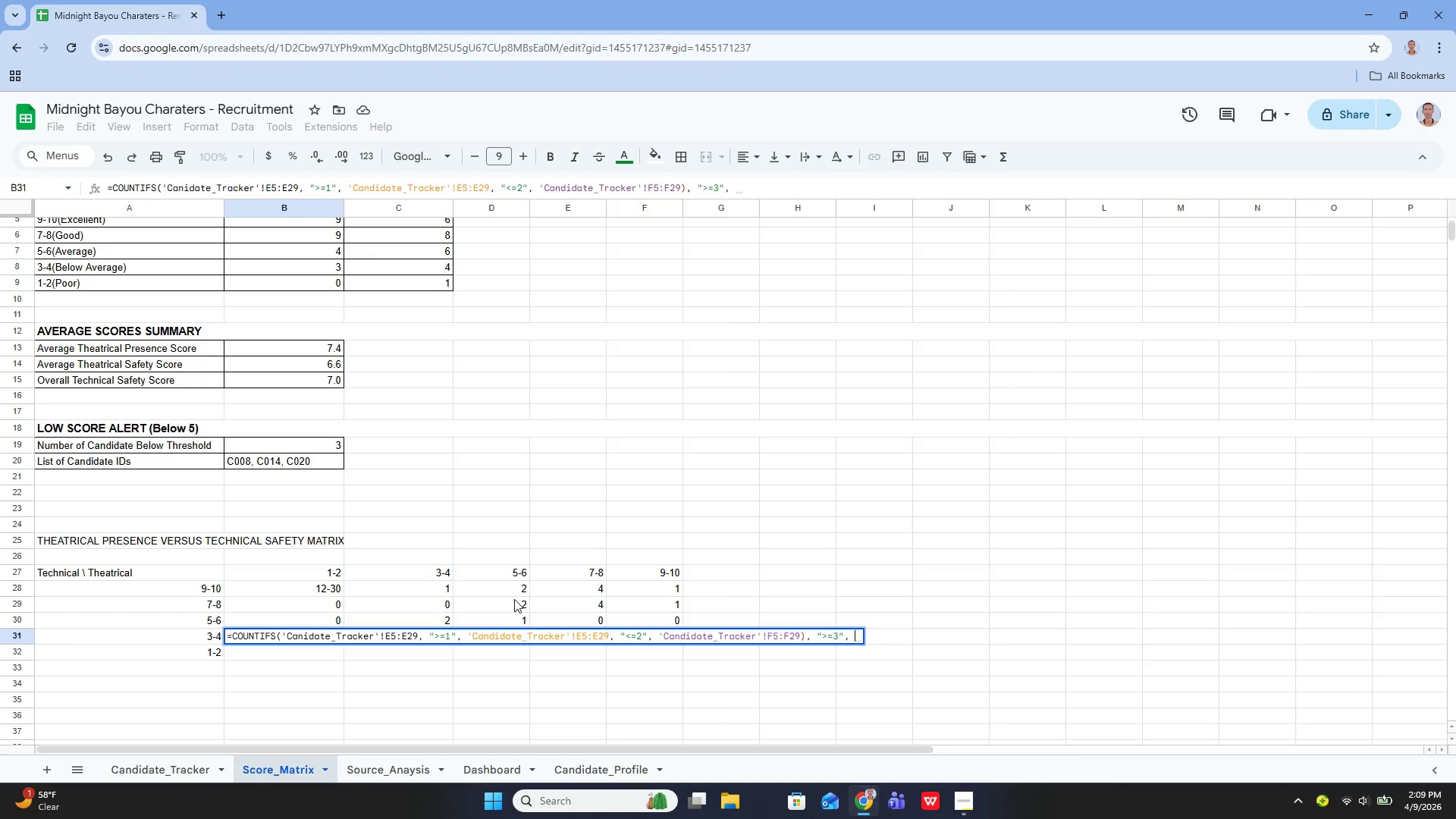 
key(Shift+ShiftLeft)
 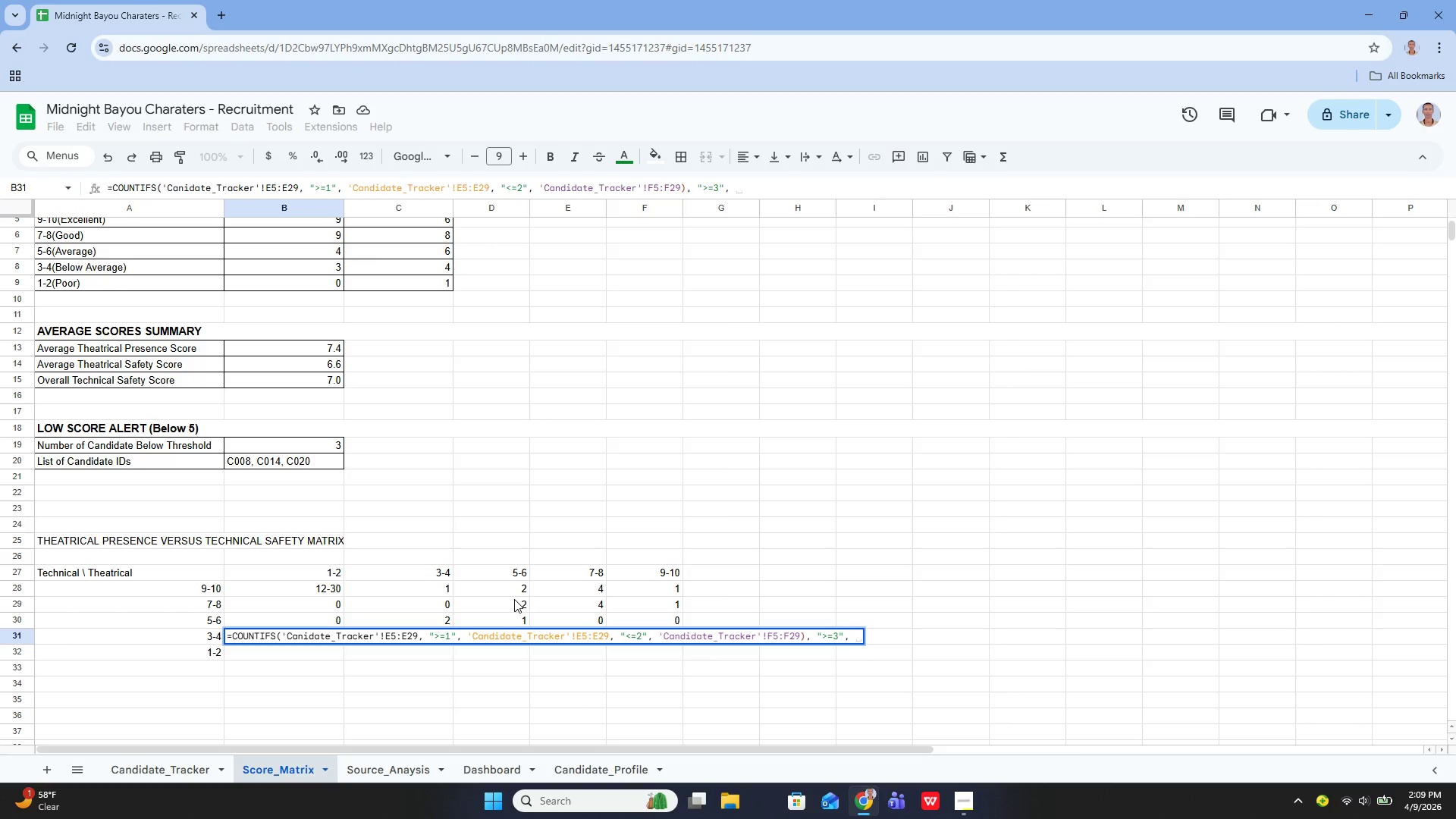 
key(Quote)
 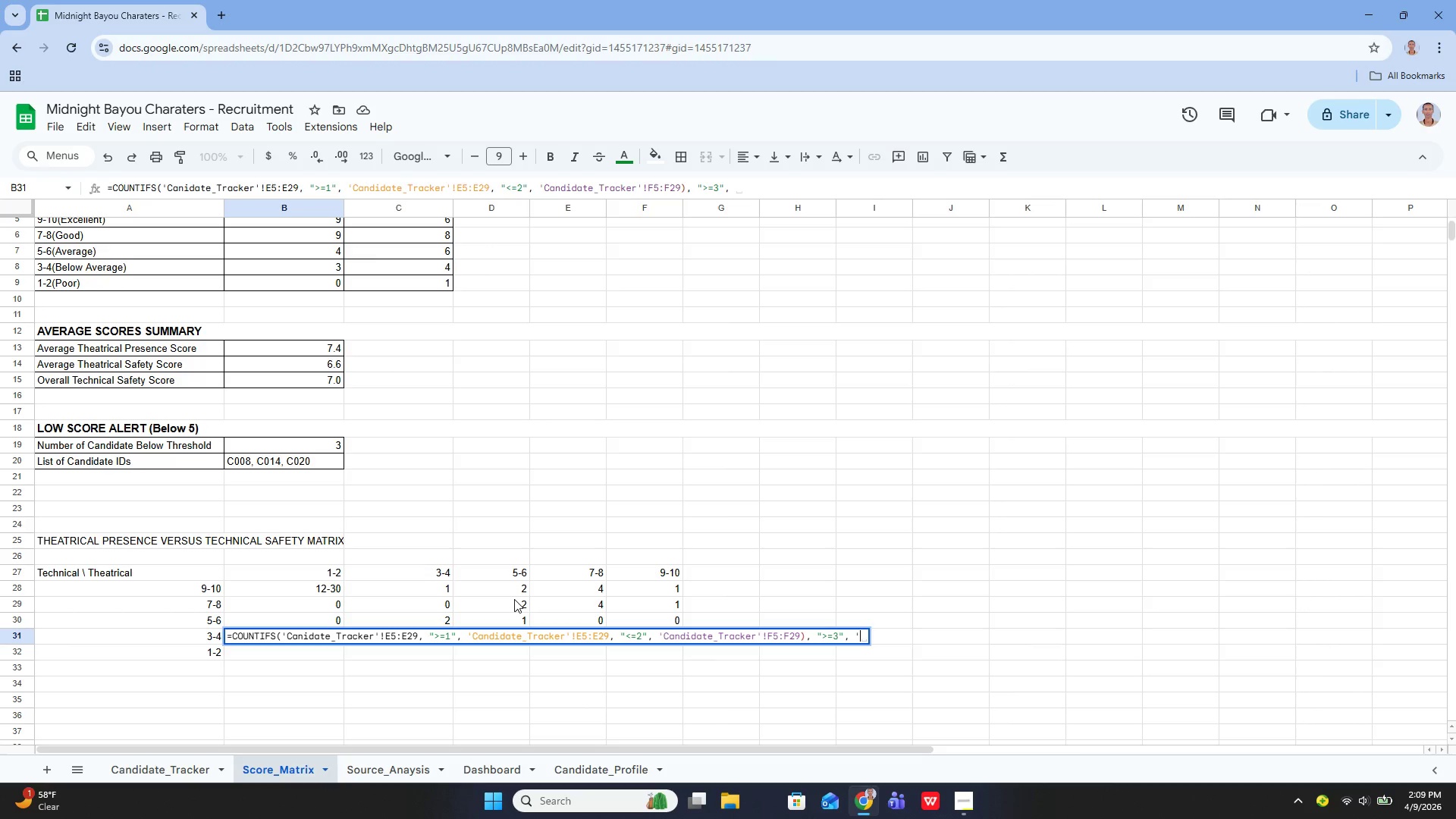 
key(Quote)
 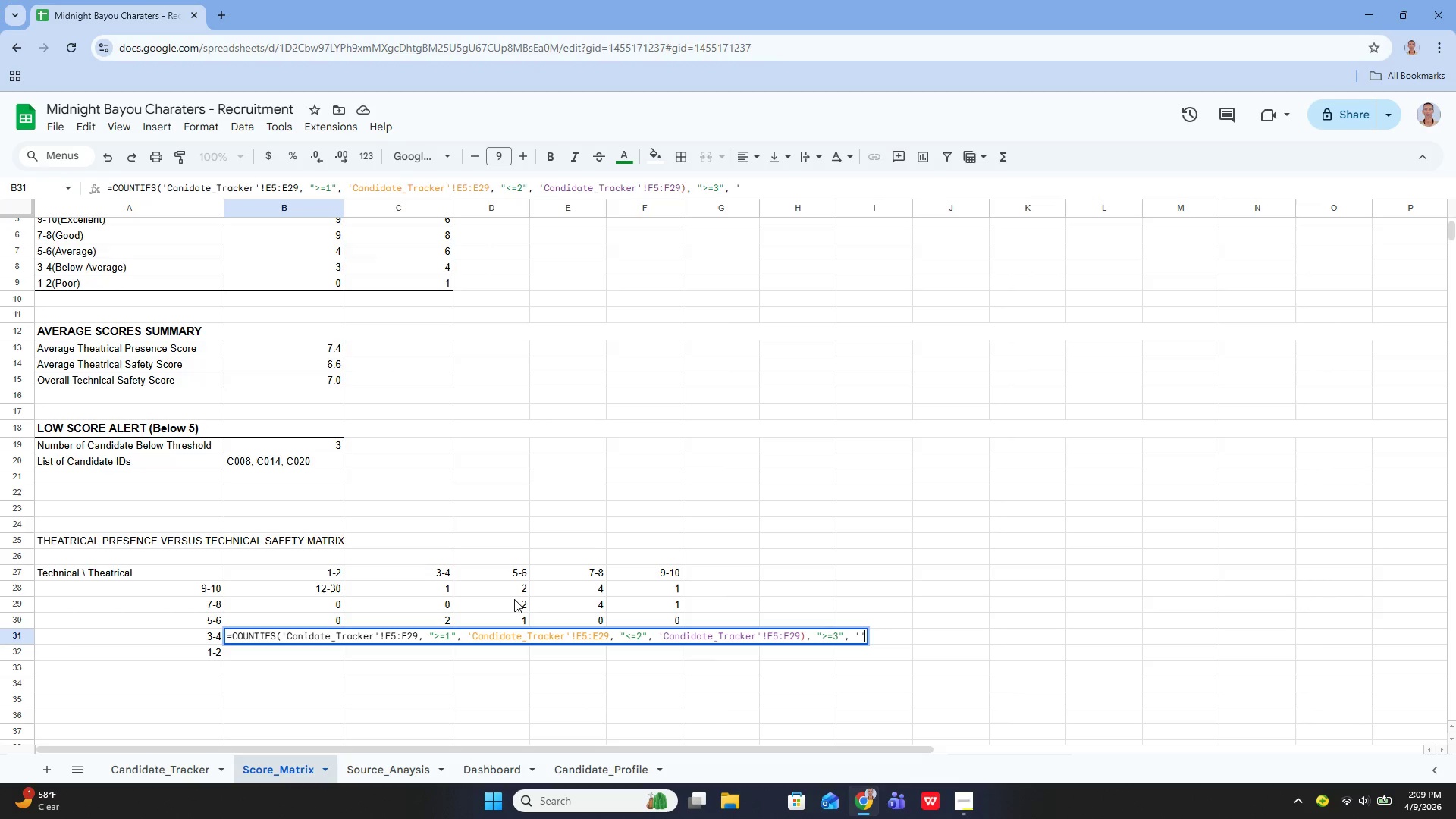 
key(Shift+ShiftLeft)
 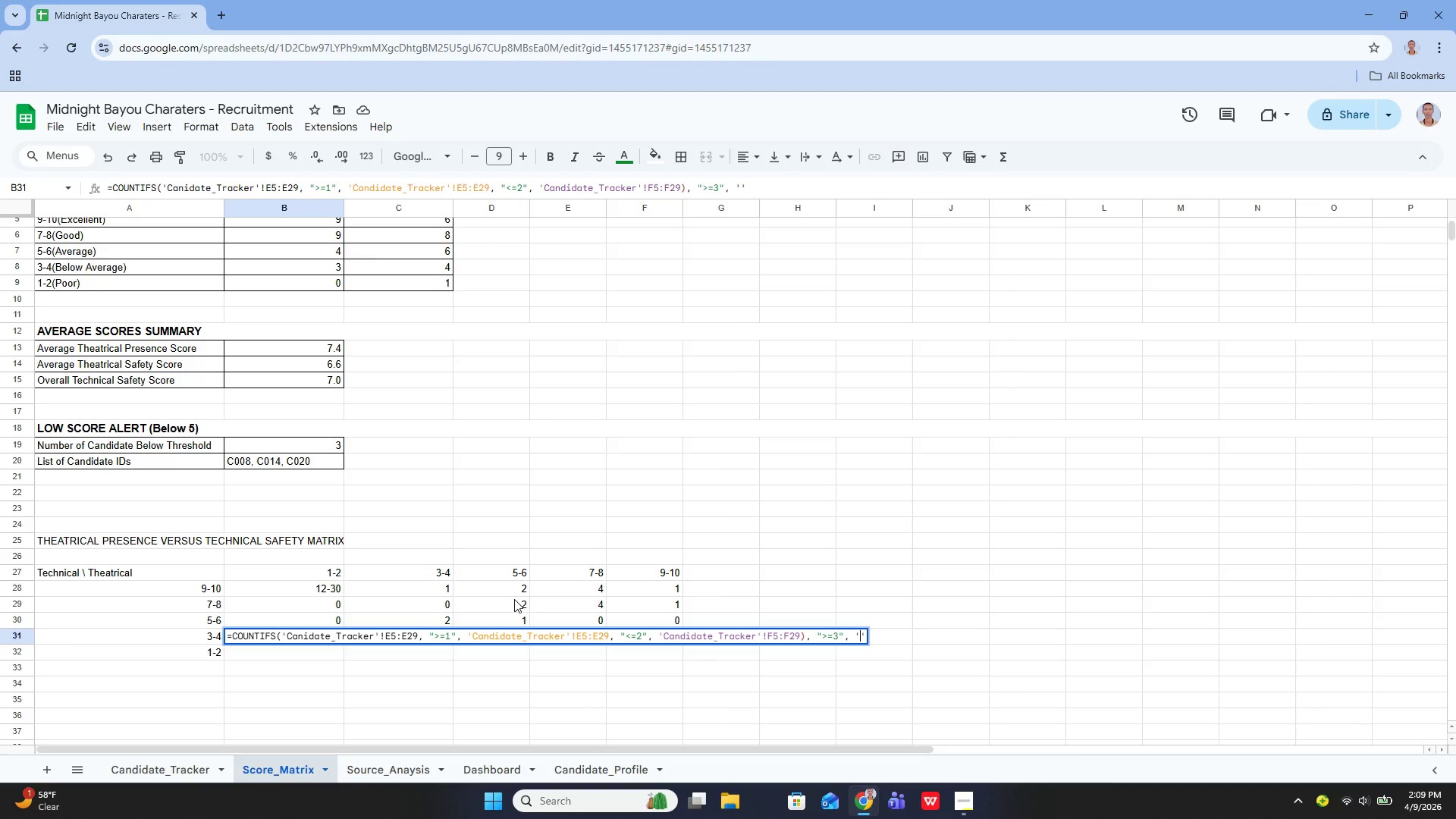 
key(ArrowLeft)
 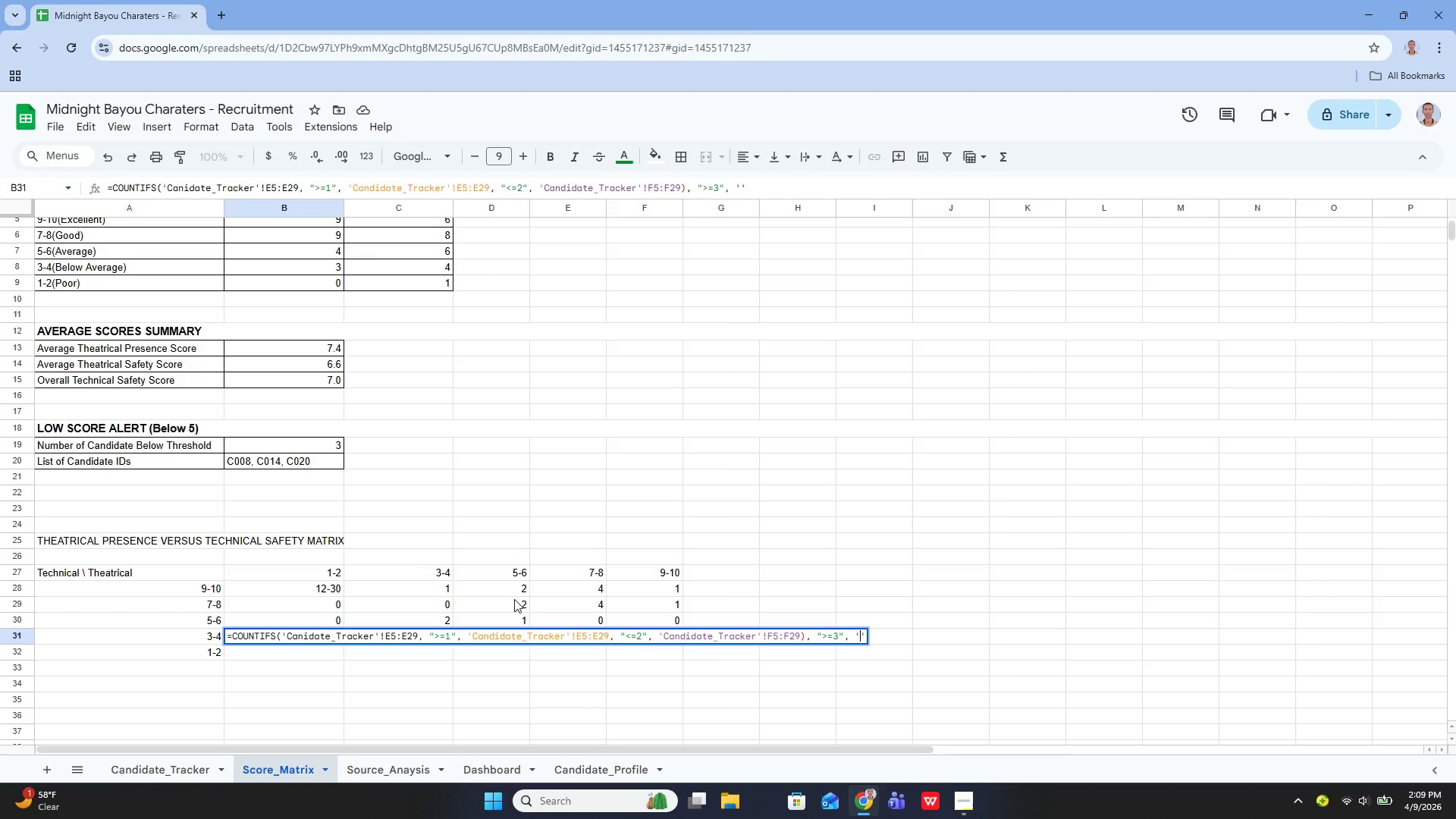 
type(Candidate_Tracker!F5:F29, )
 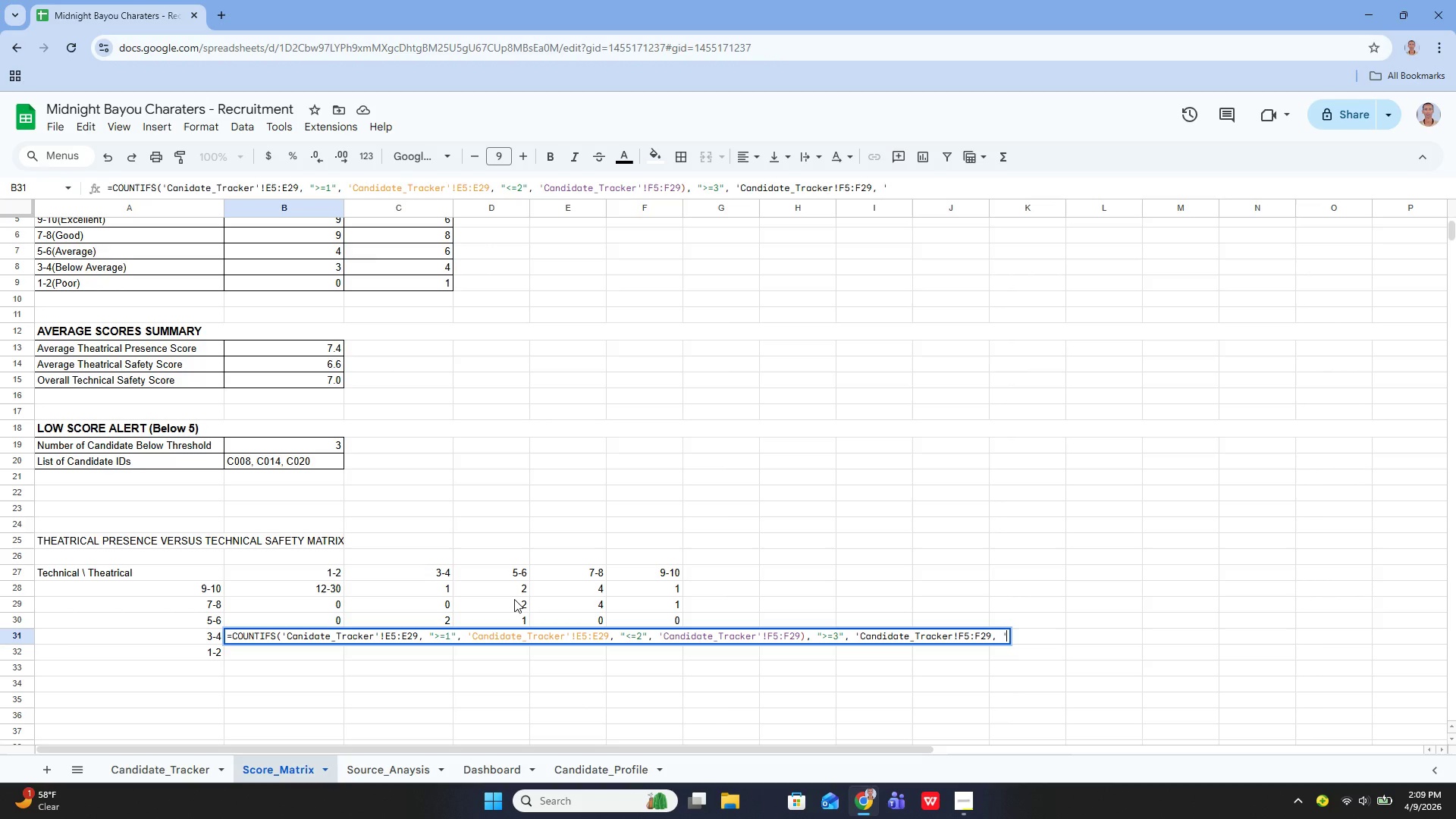 
 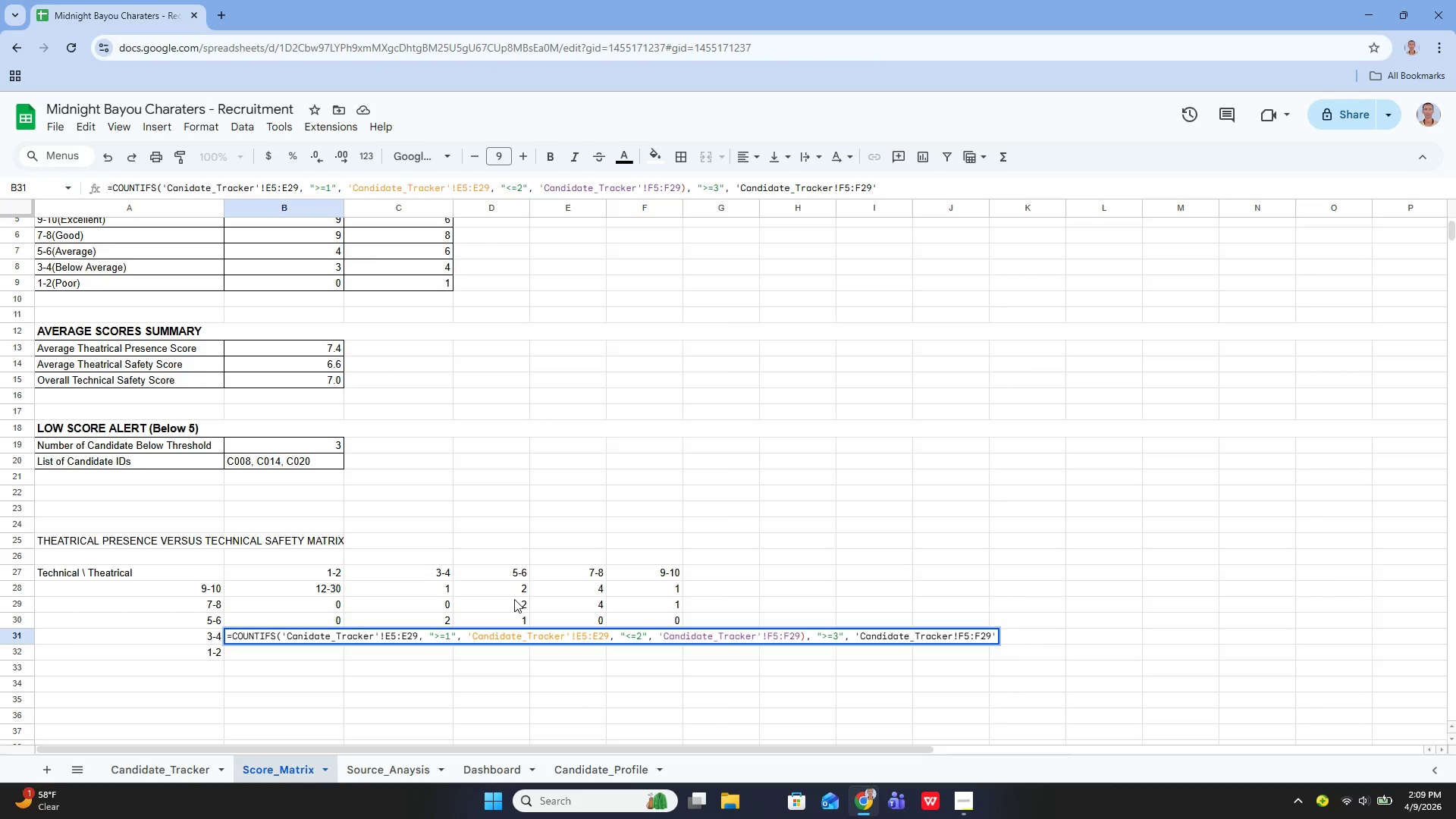 
key(ArrowRight)
 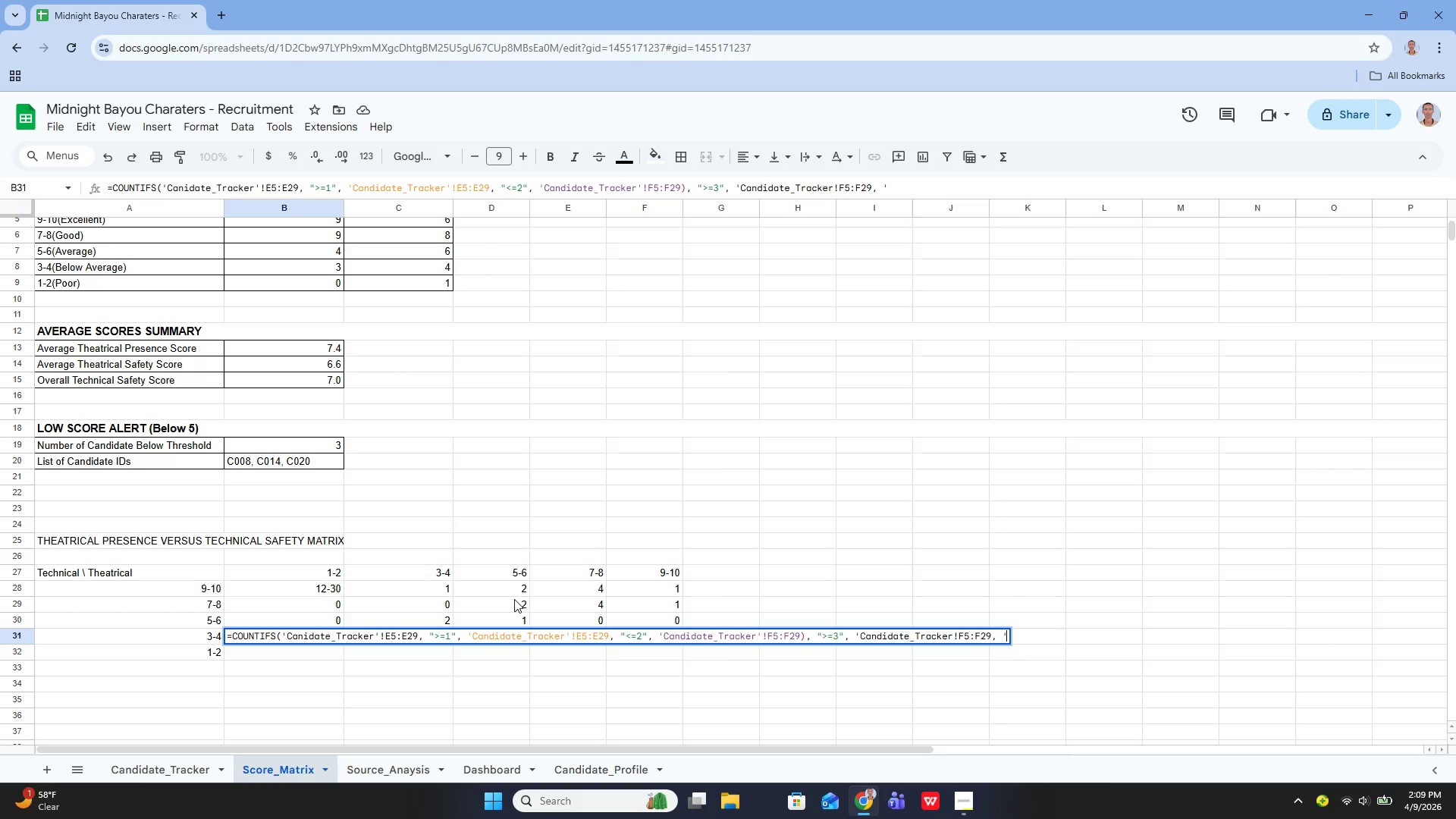 
key(ArrowLeft)
 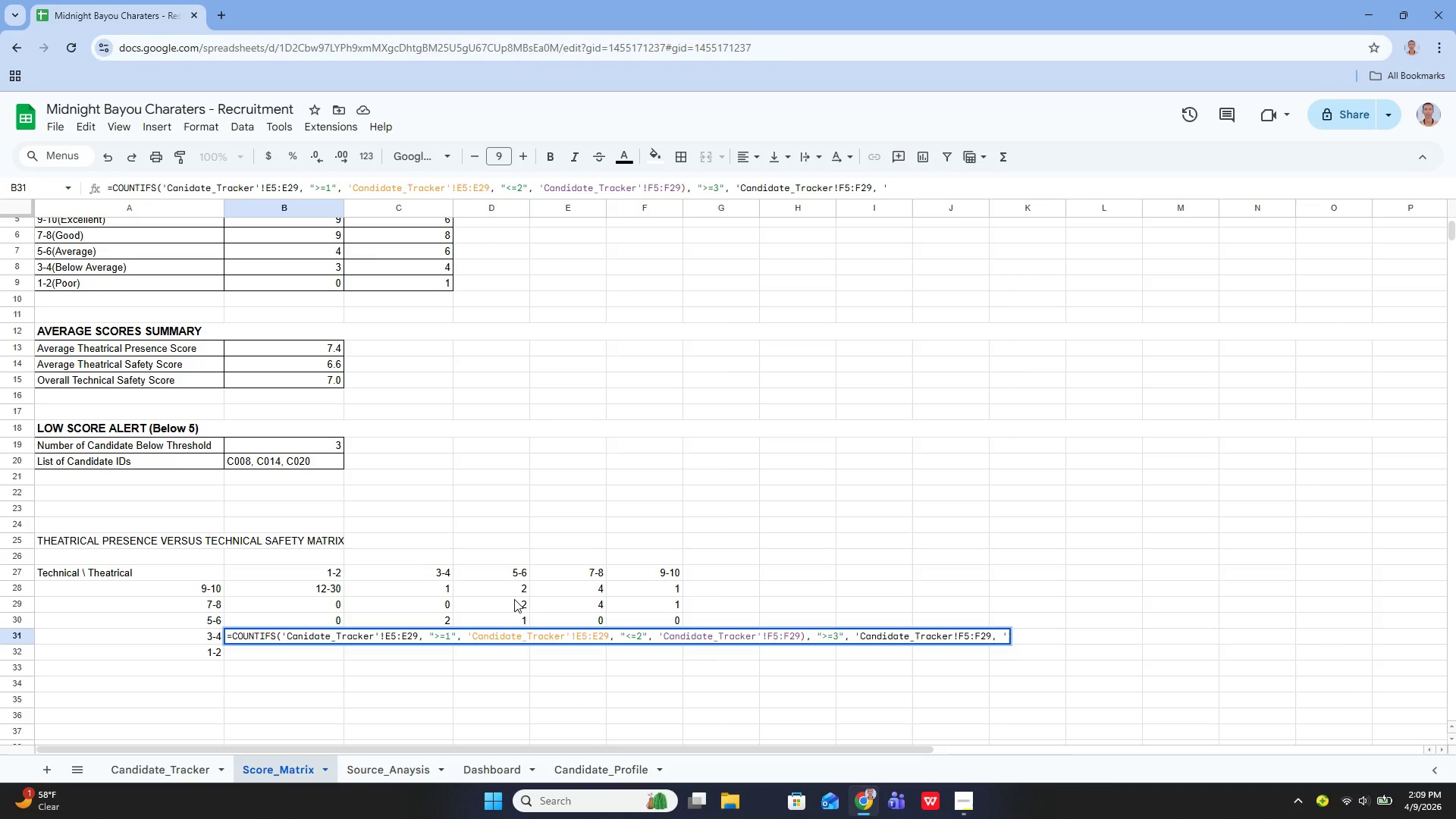 
key(Backspace)
 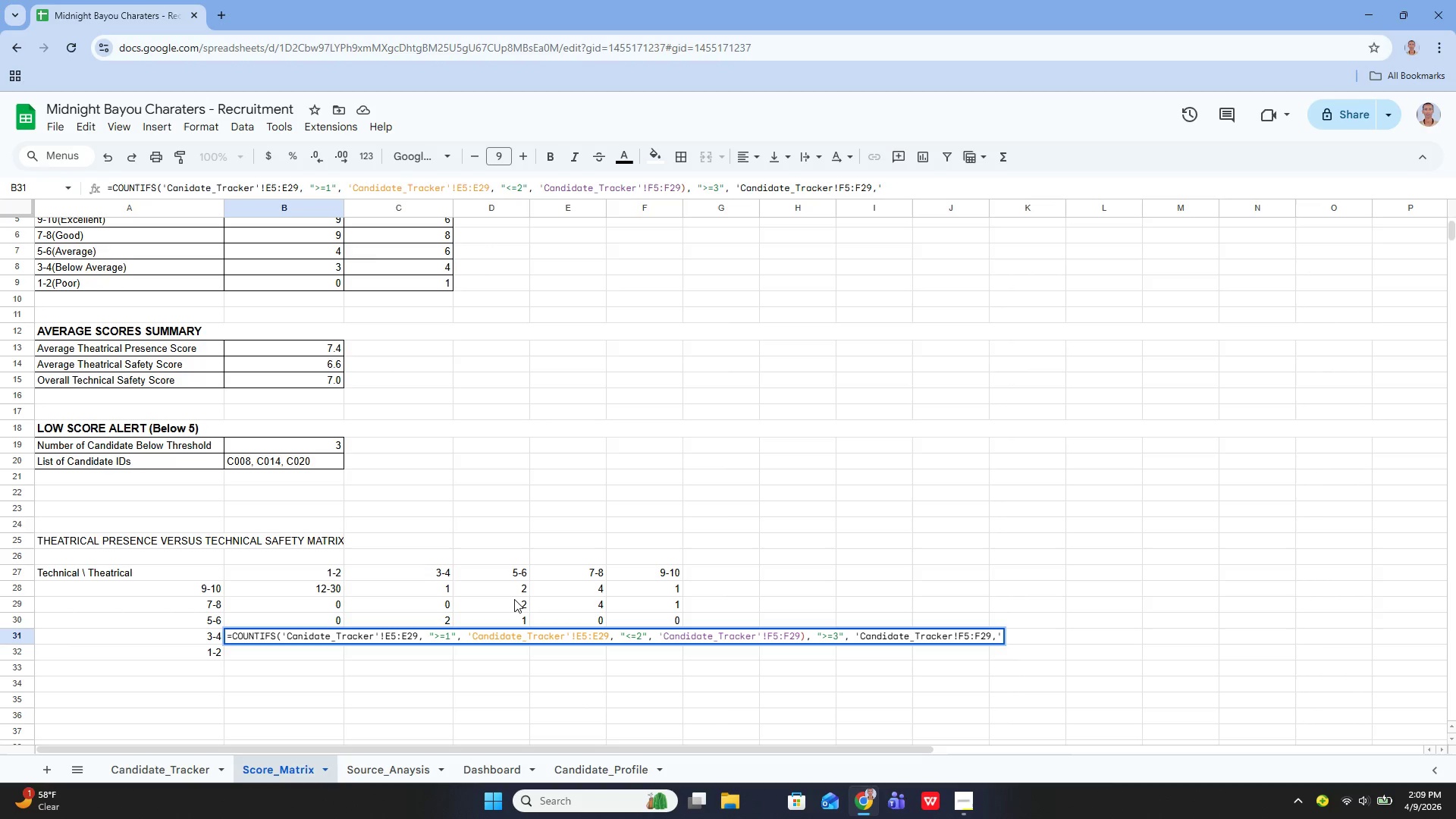 
key(Backspace)
 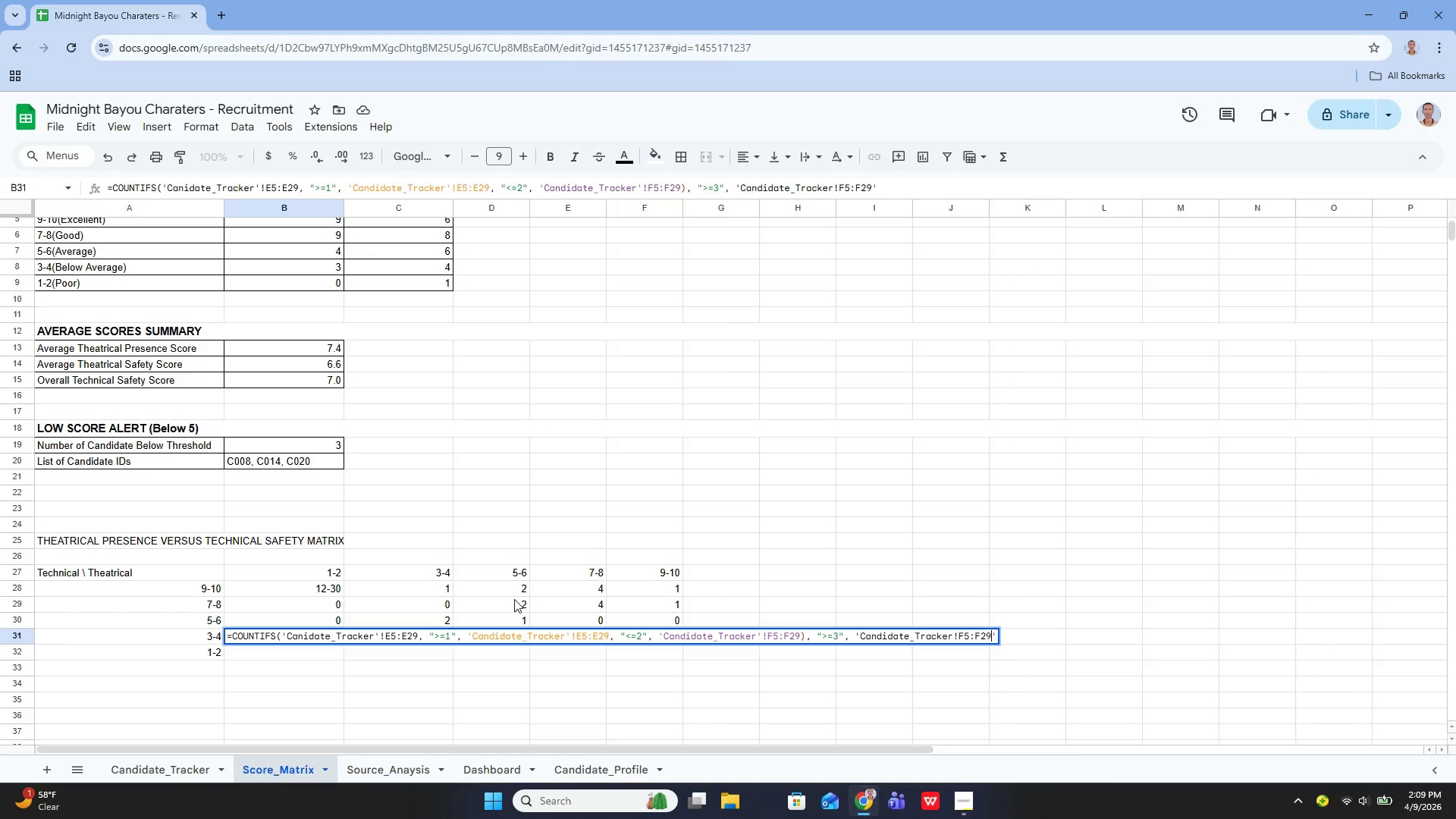 
key(ArrowRight)
 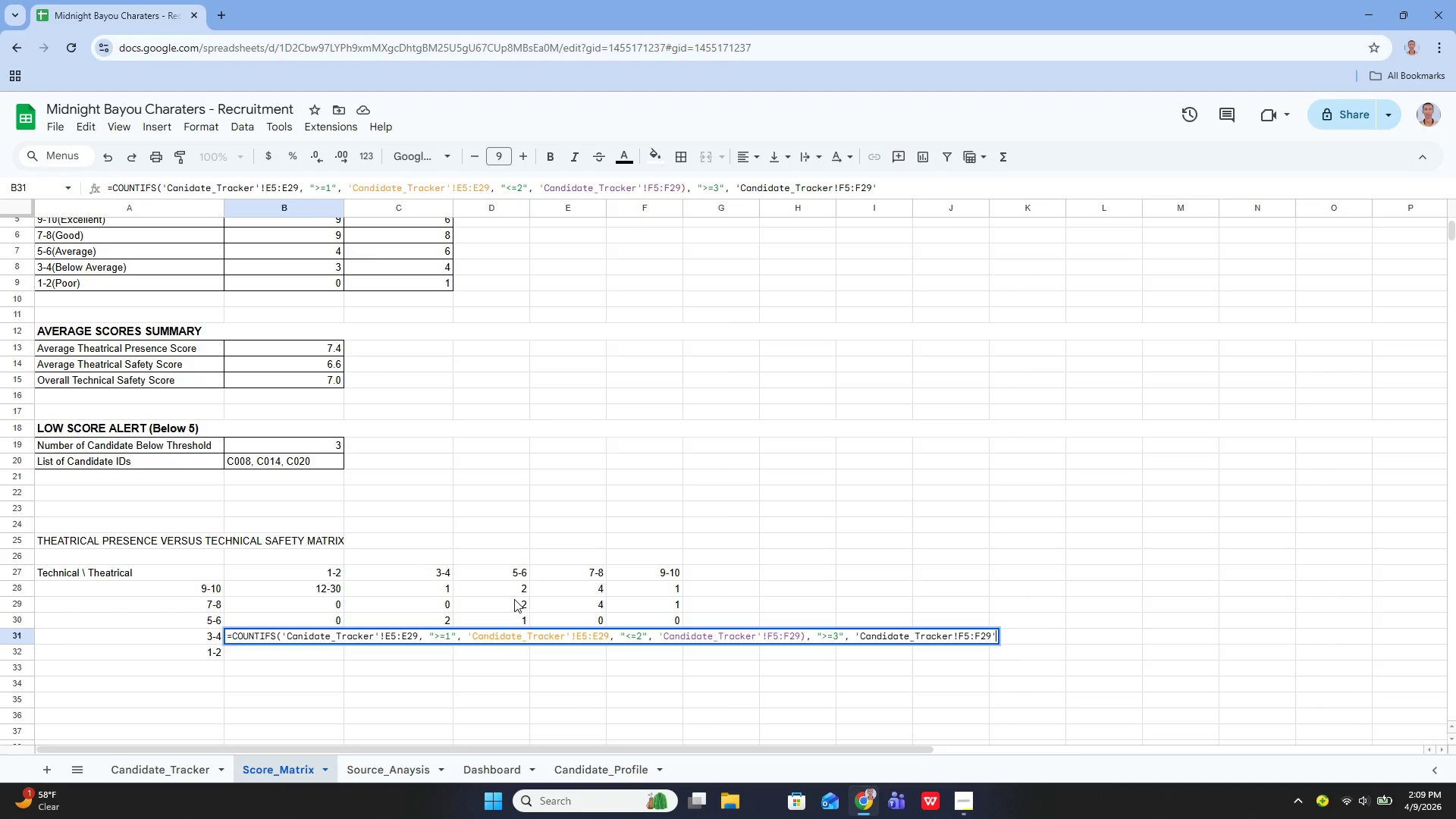 
key(Shift+1)
 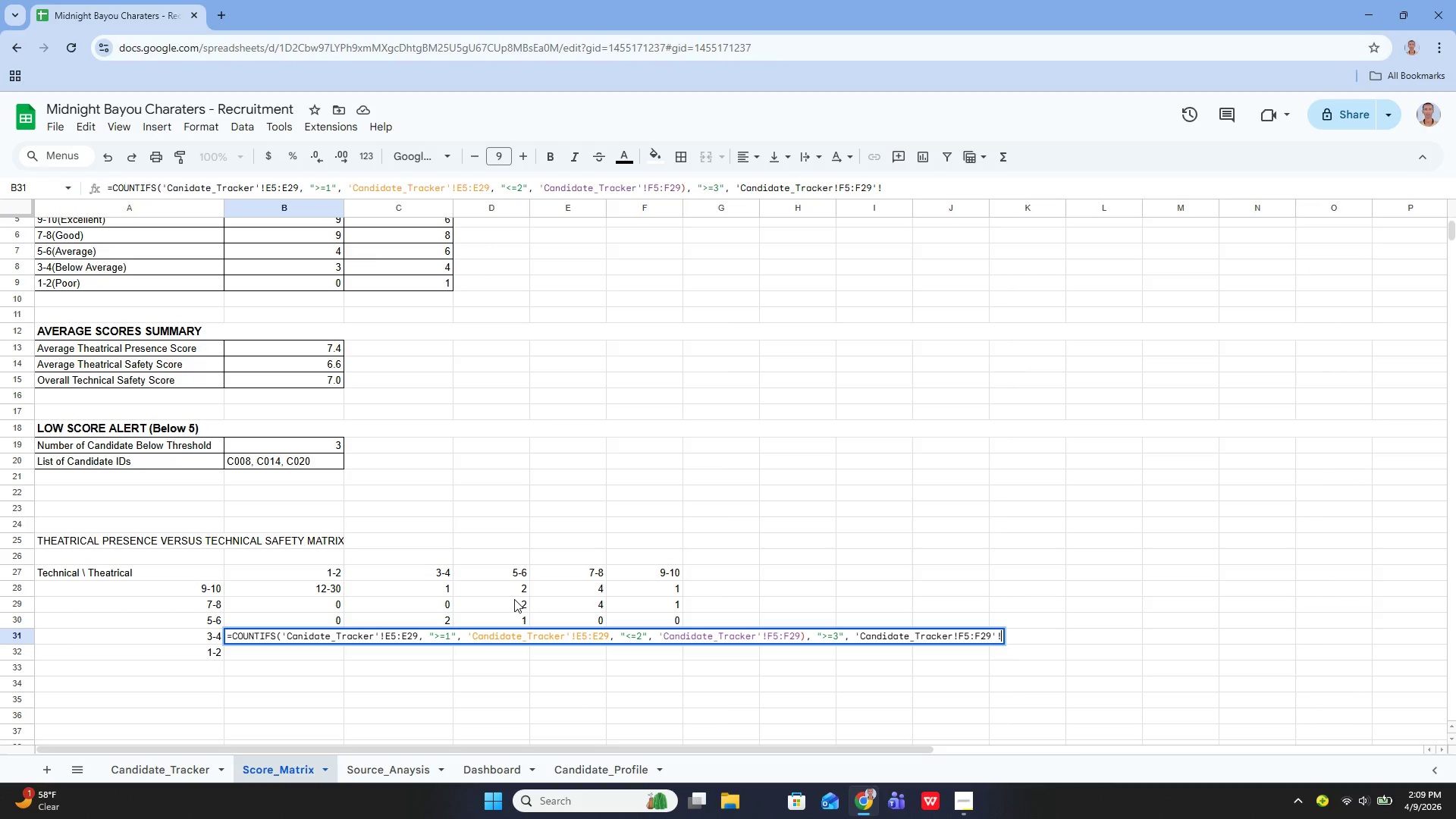 
key(Backspace)
 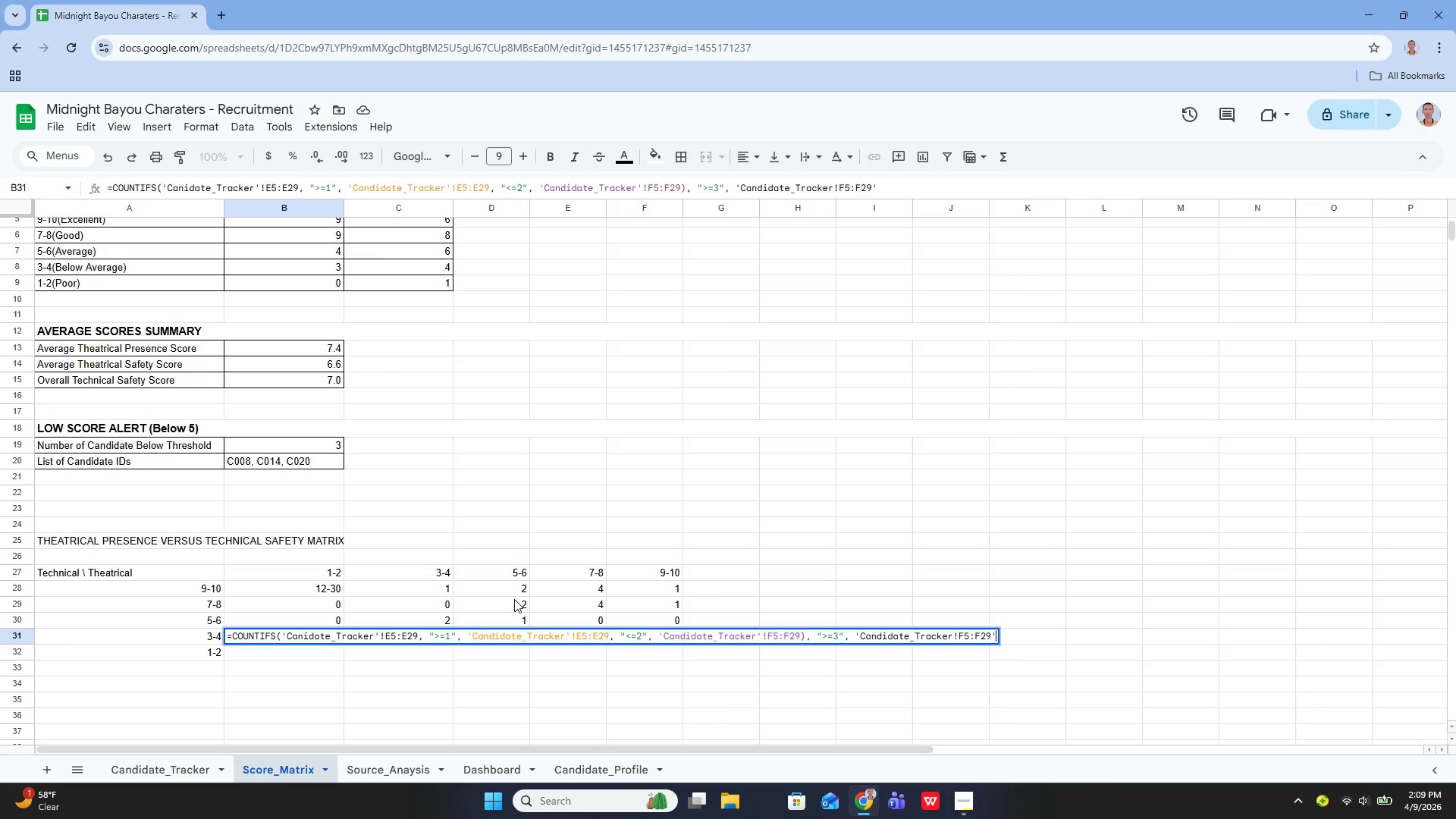 
key(ArrowLeft)
 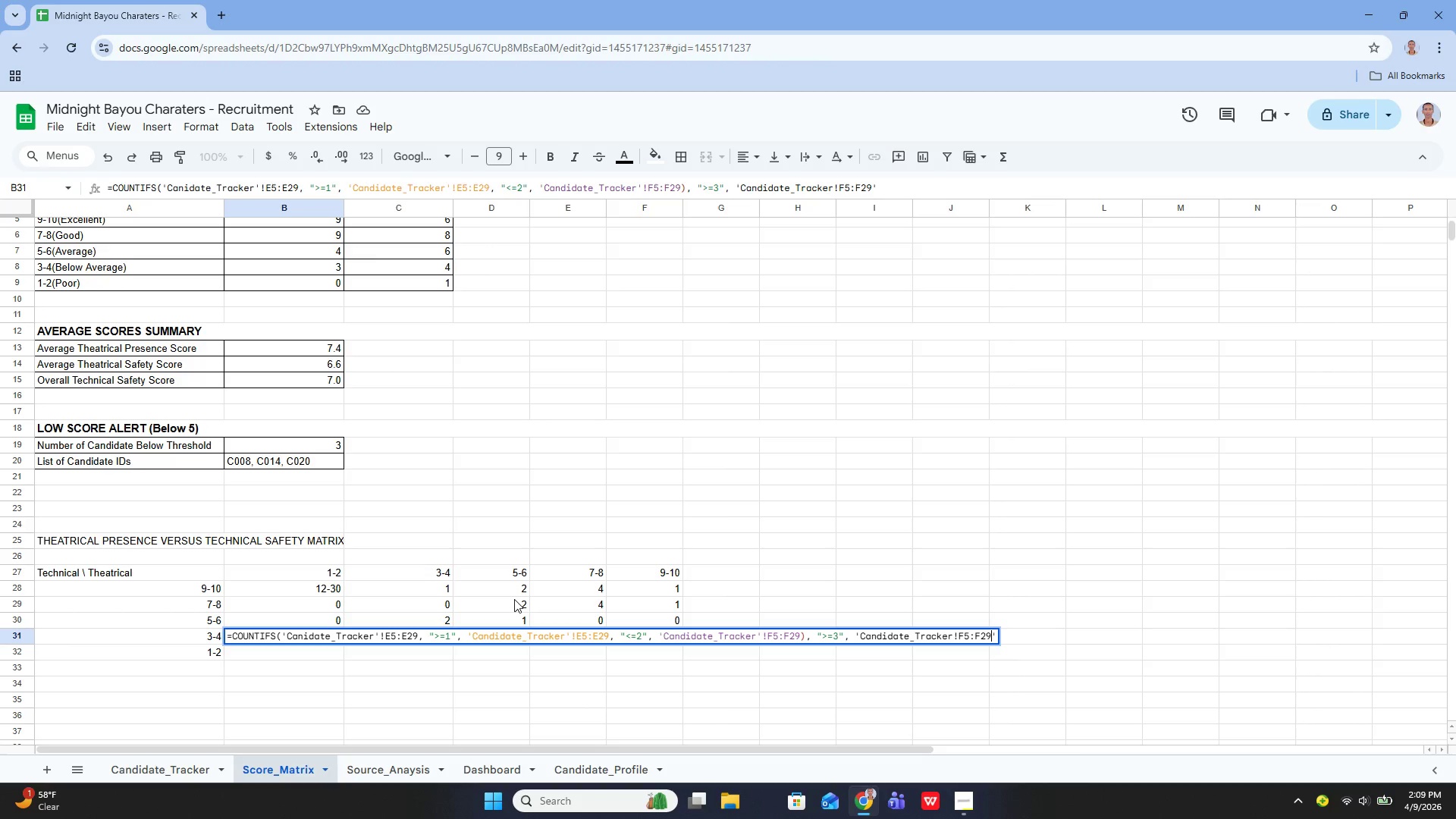 
key(ArrowLeft)
 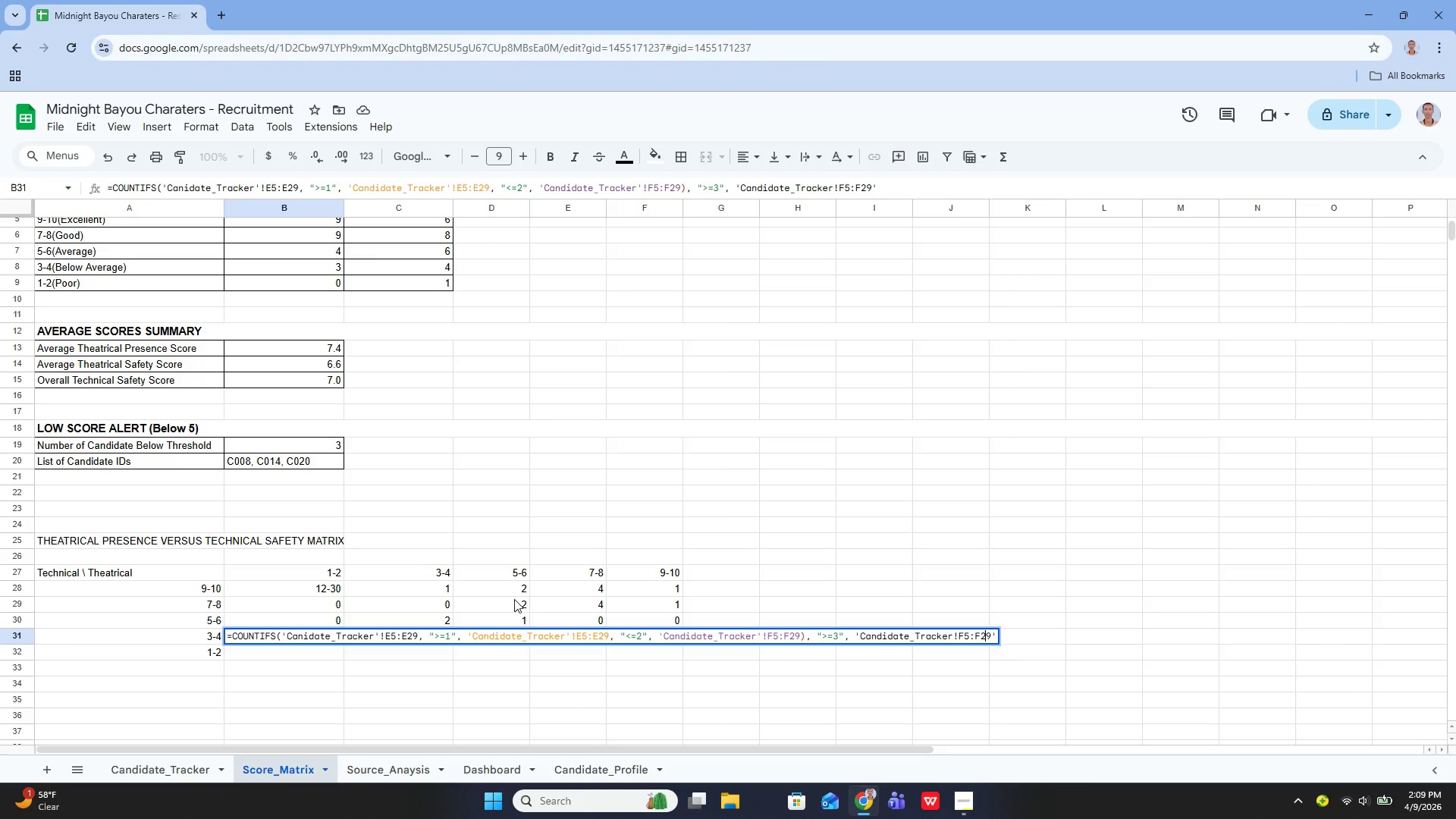 
key(ArrowLeft)
 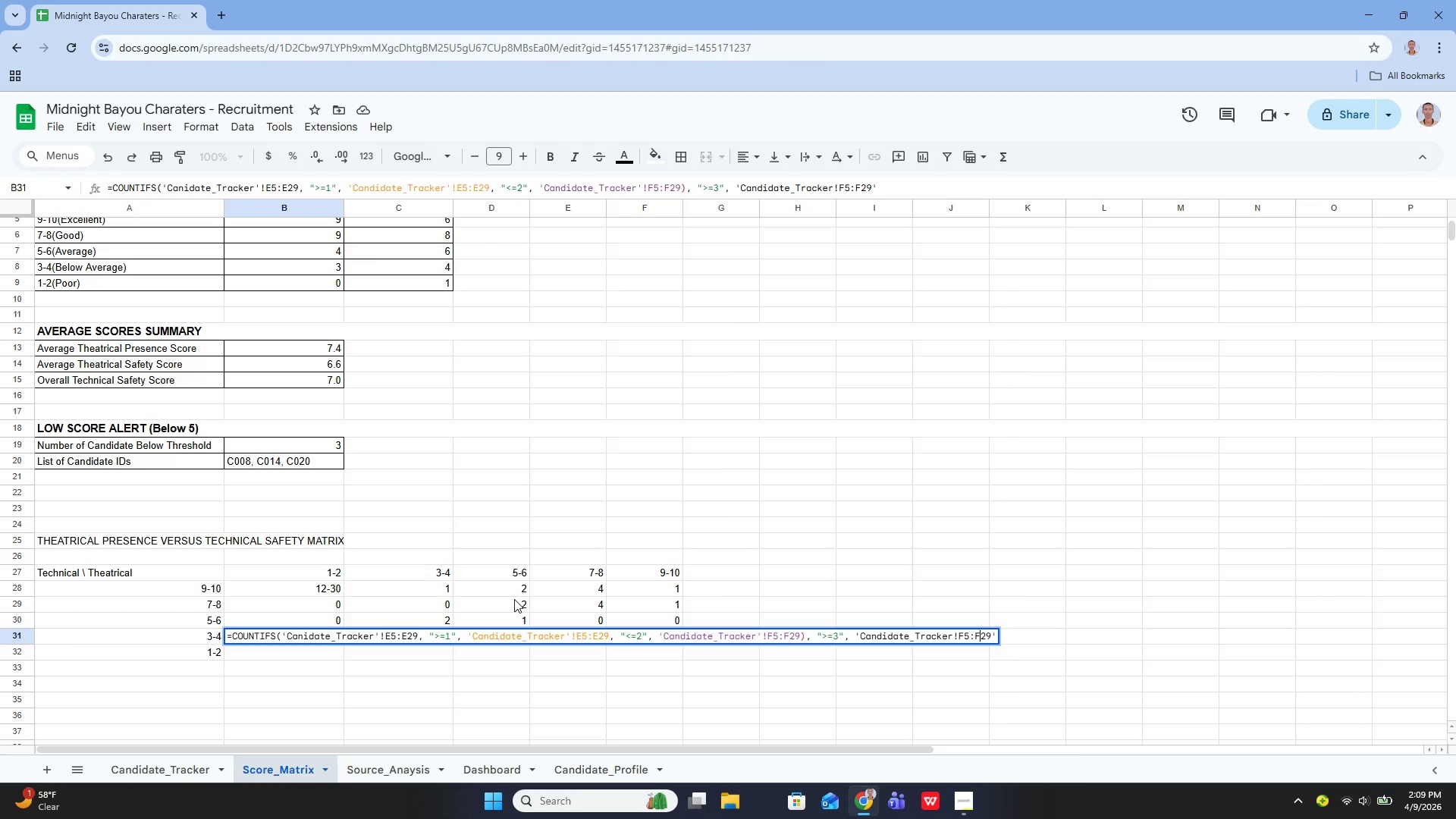 
key(ArrowLeft)
 